 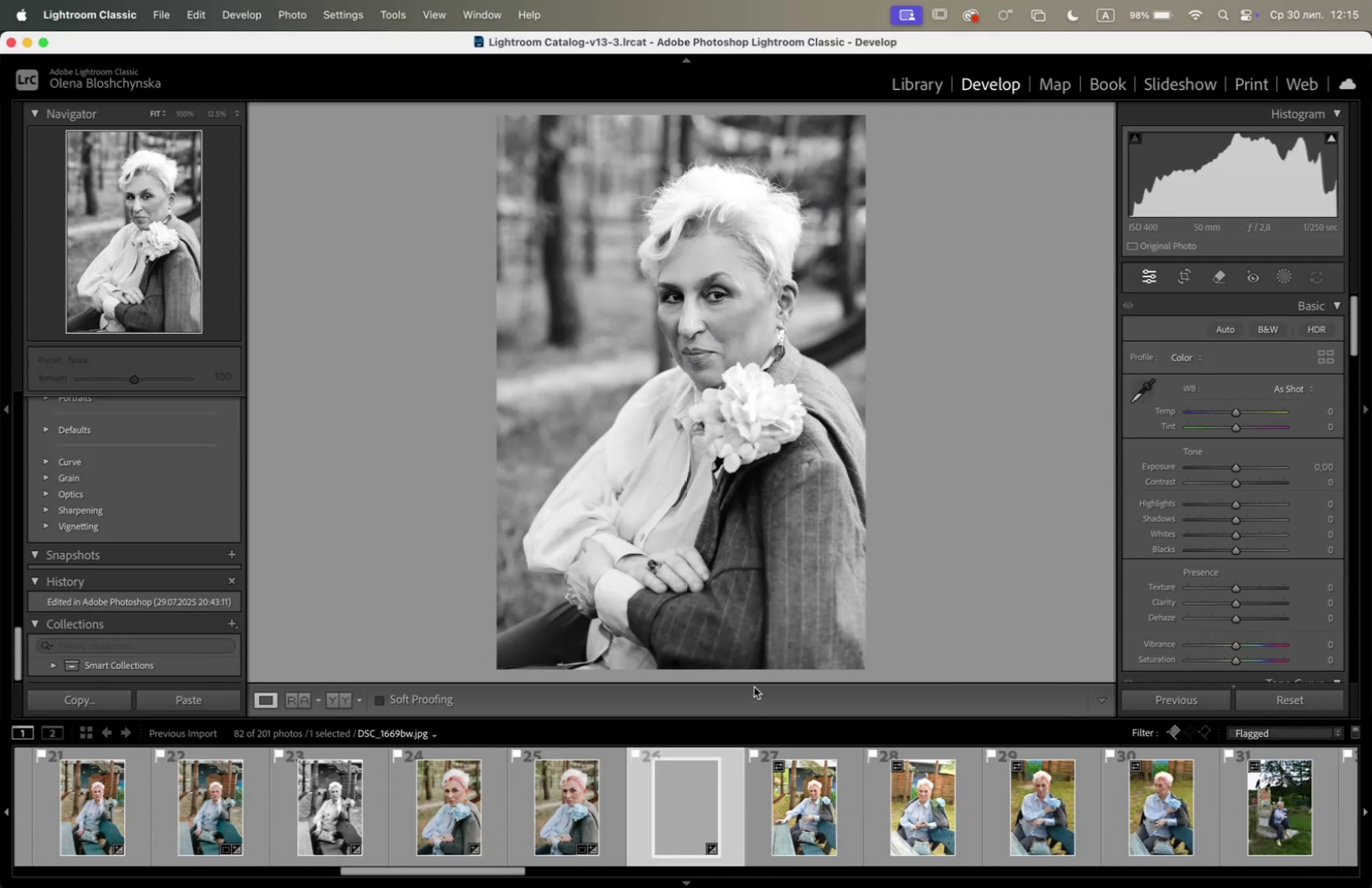 
left_click([564, 805])
 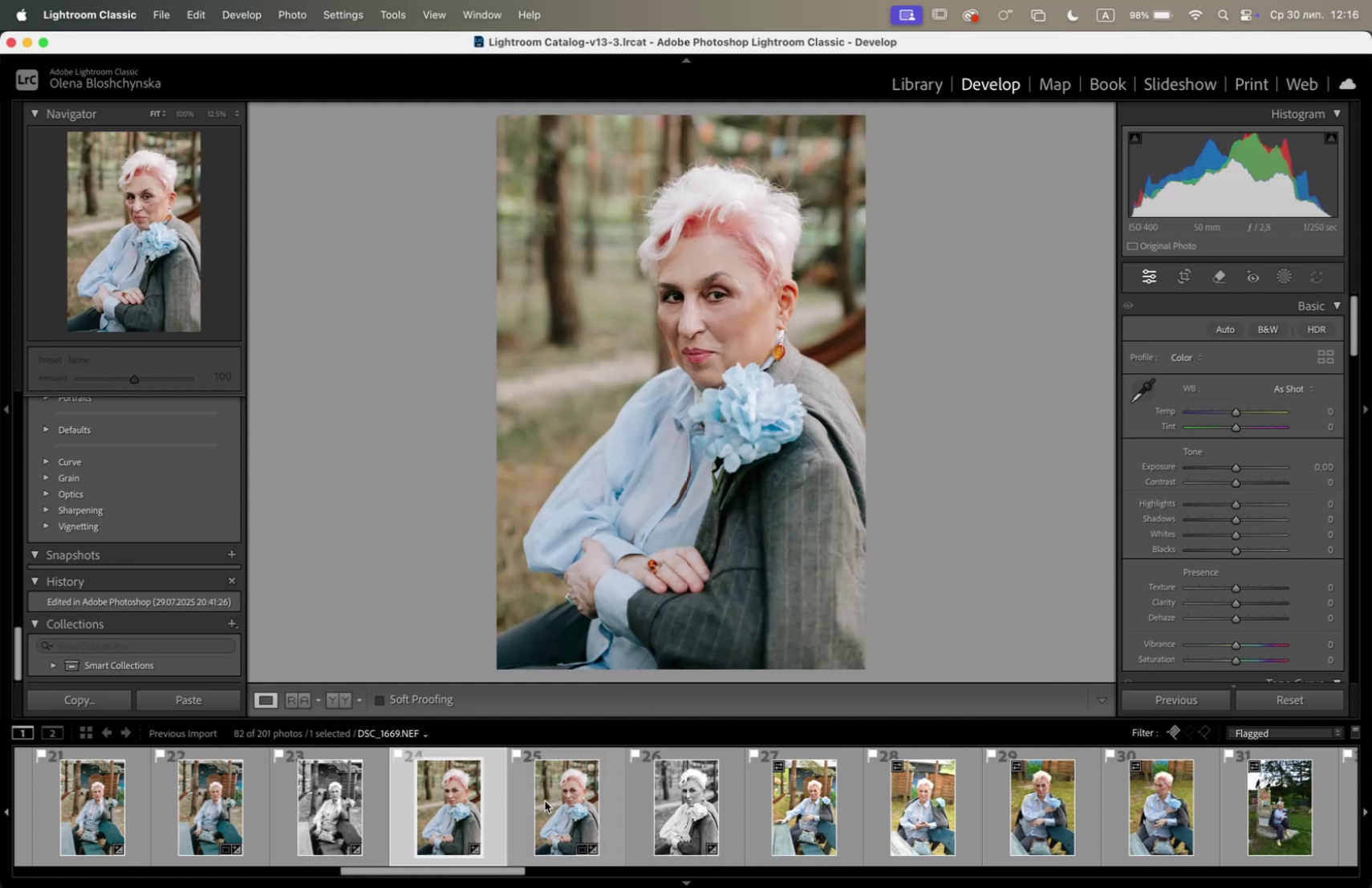 
left_click([550, 800])
 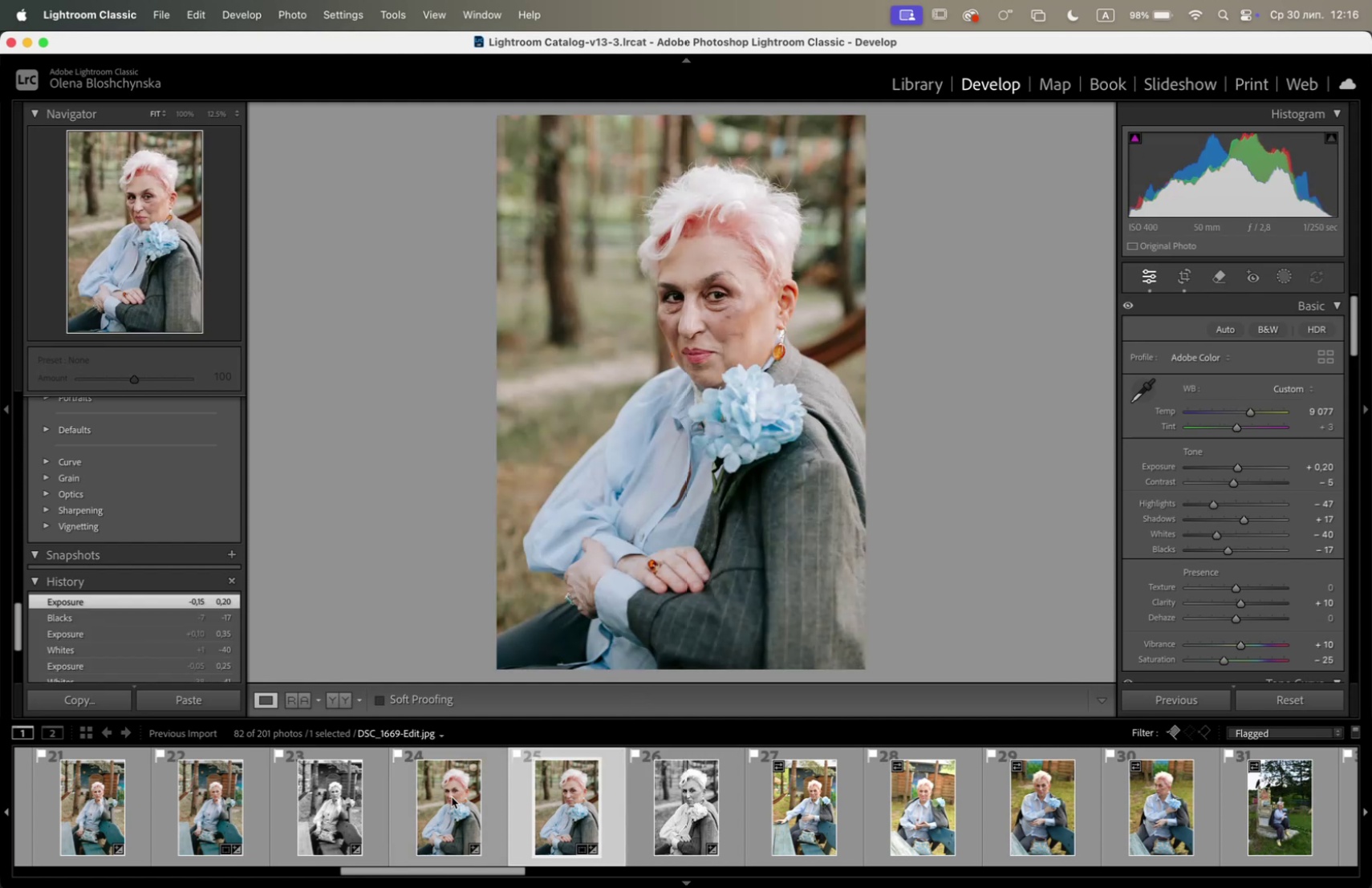 
left_click([448, 796])
 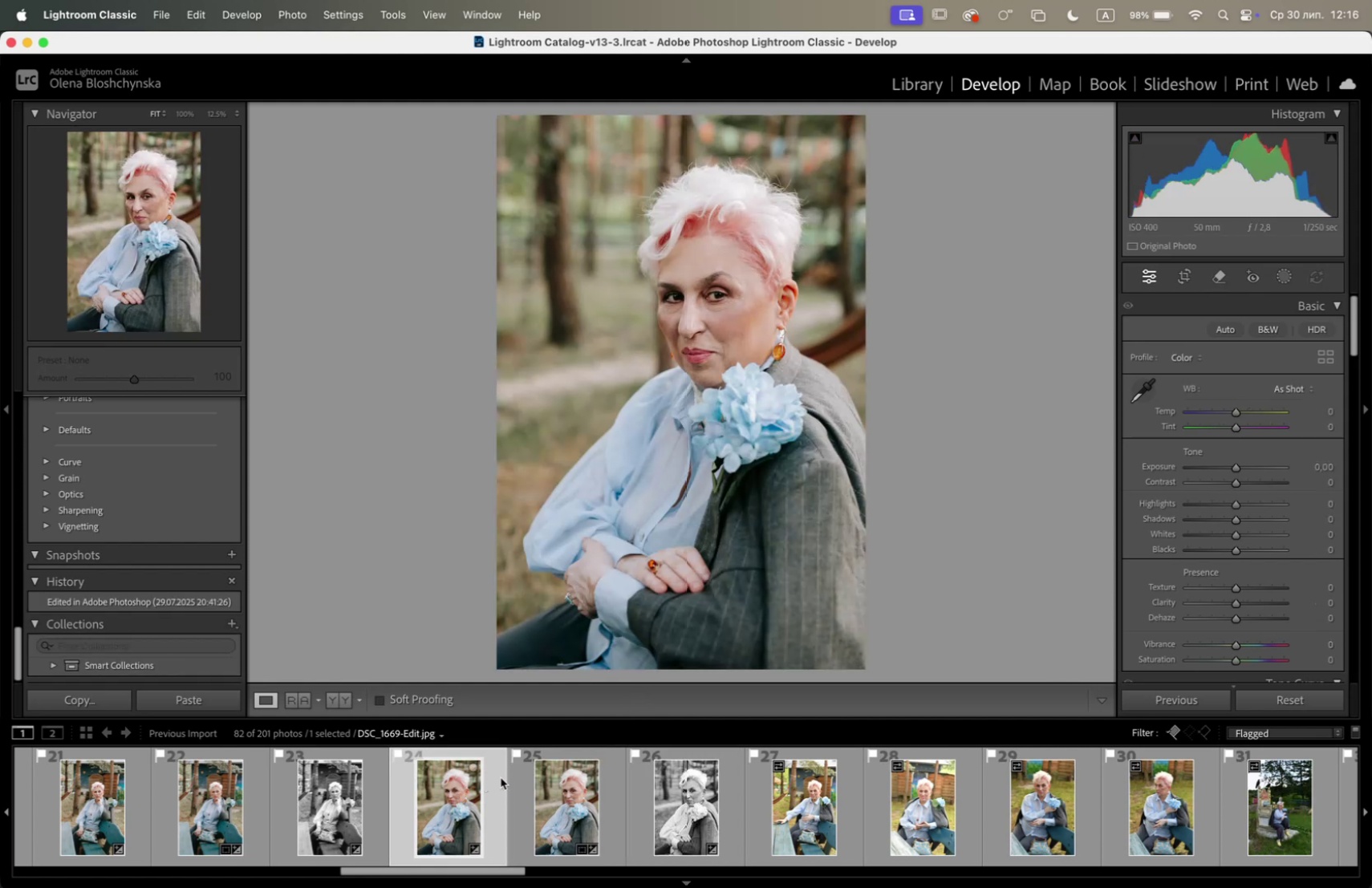 
left_click([558, 805])
 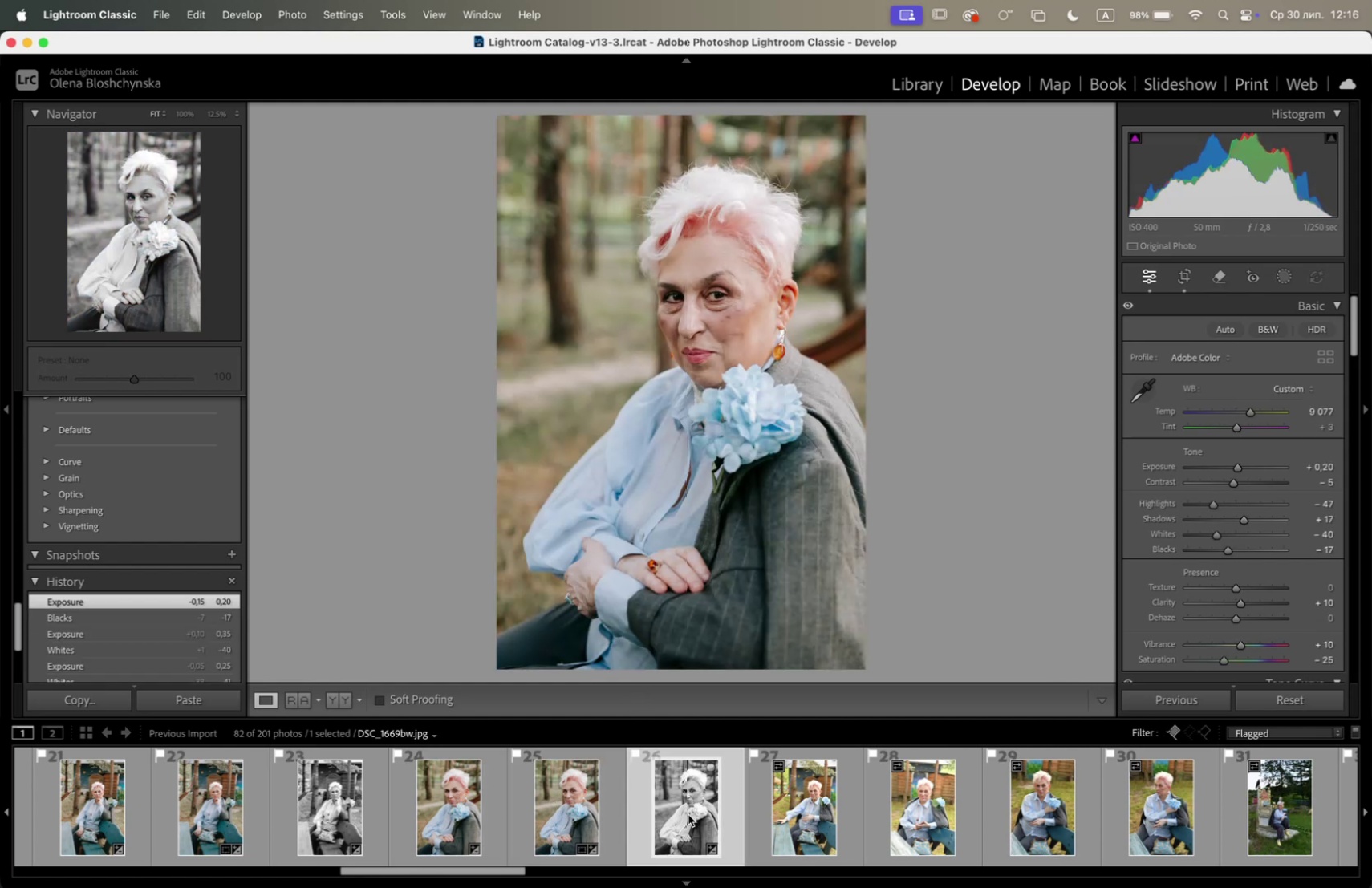 
left_click([785, 815])
 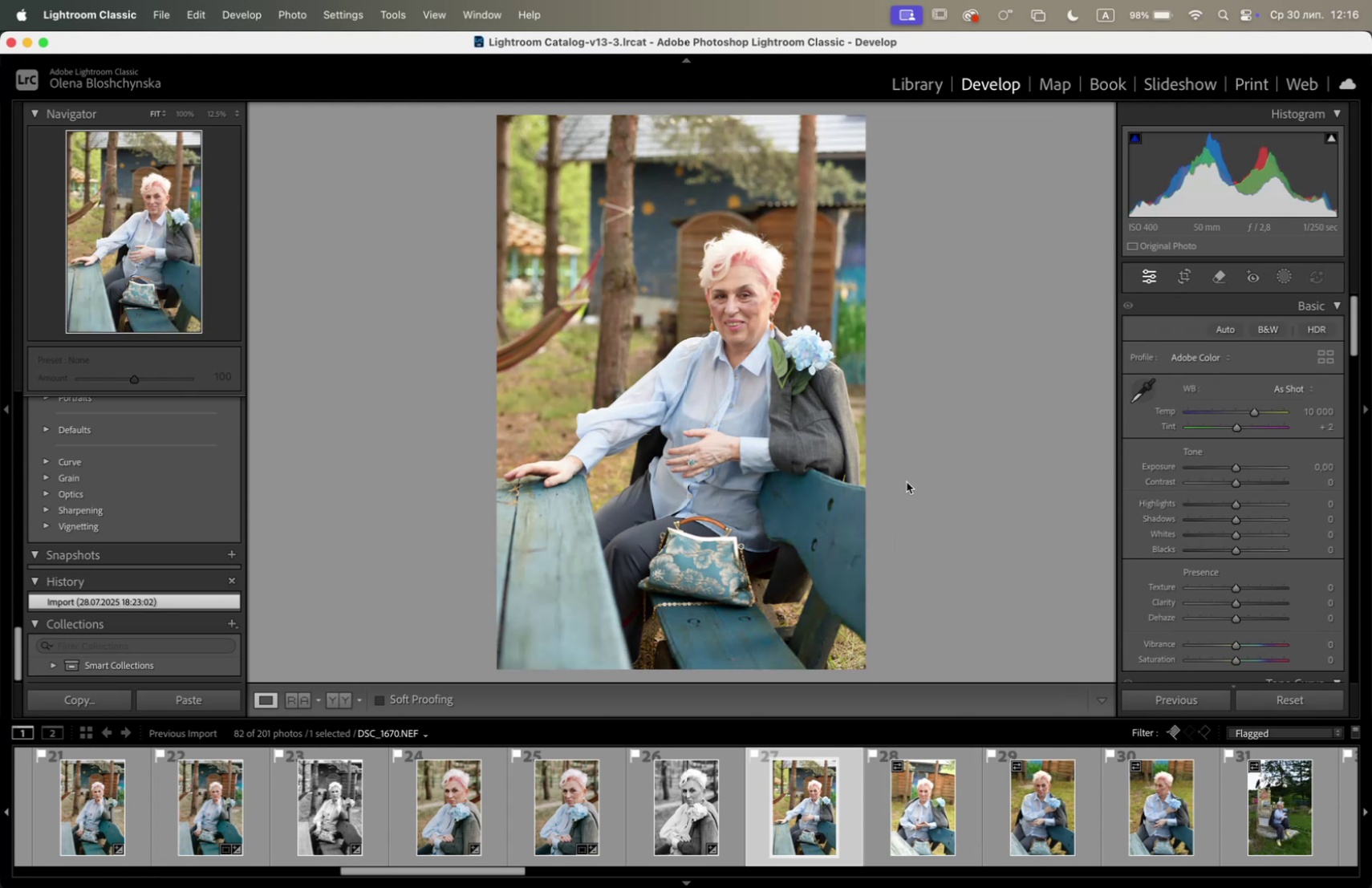 
wait(9.25)
 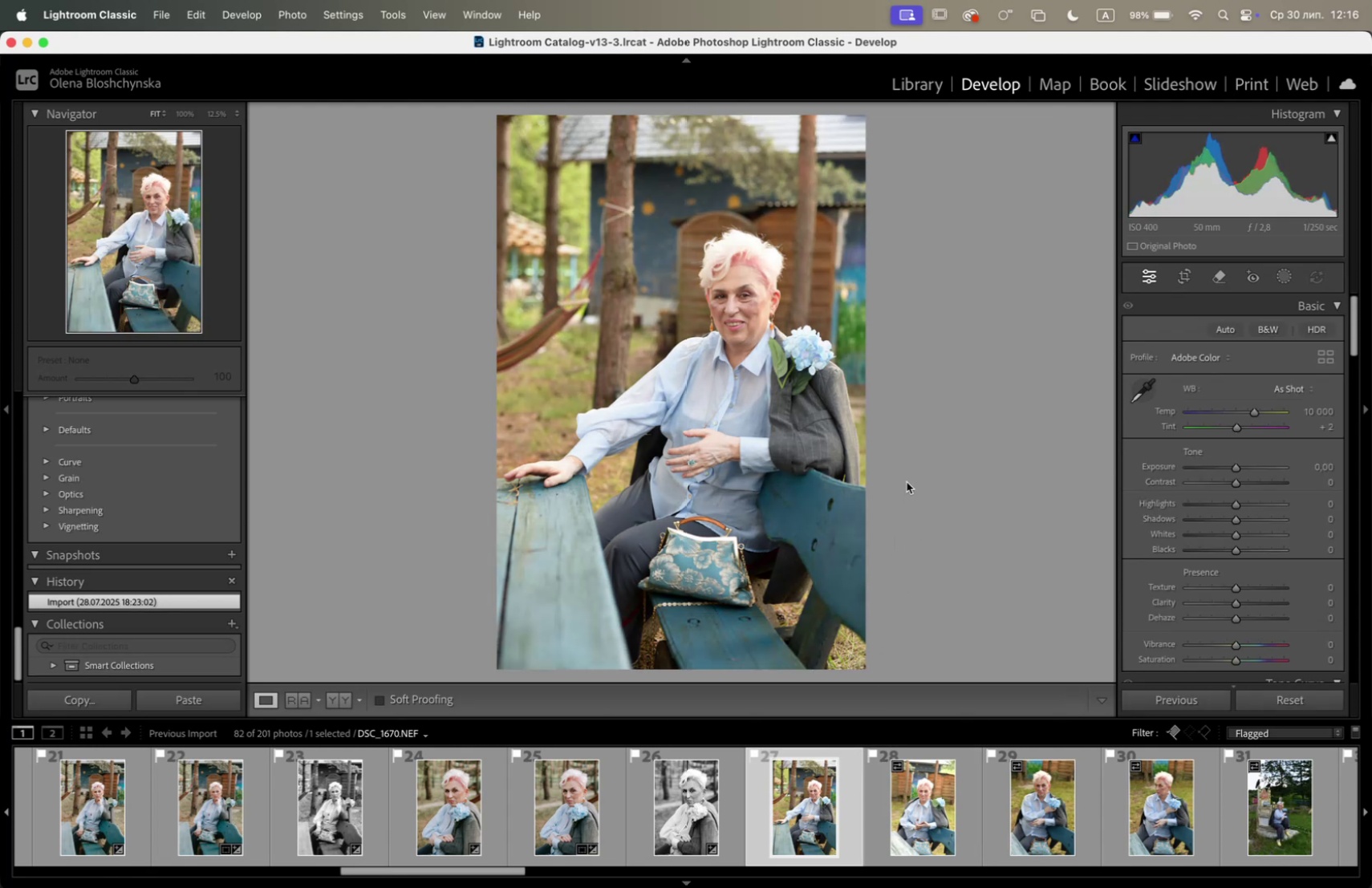 
left_click([804, 804])
 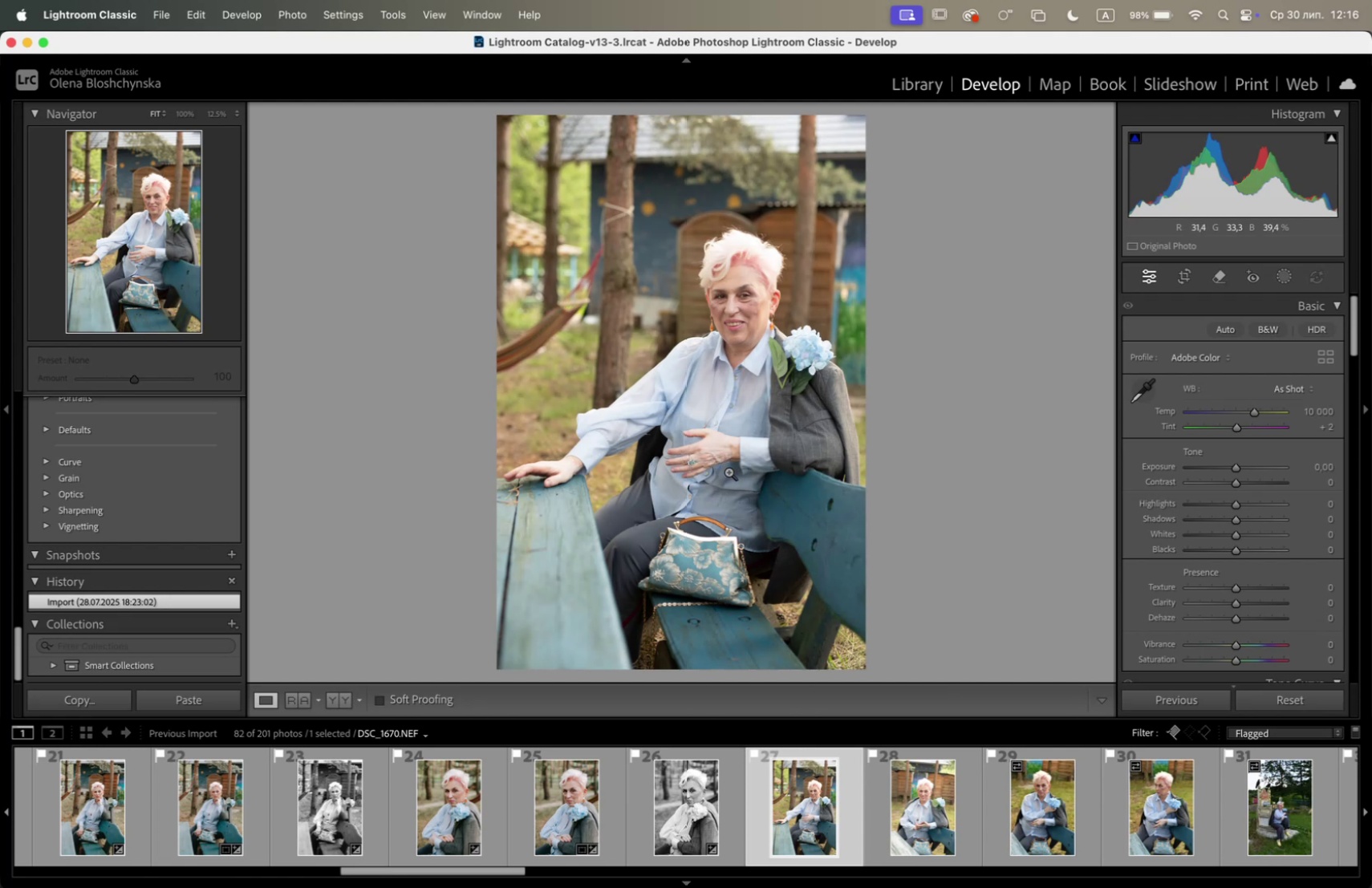 
wait(10.08)
 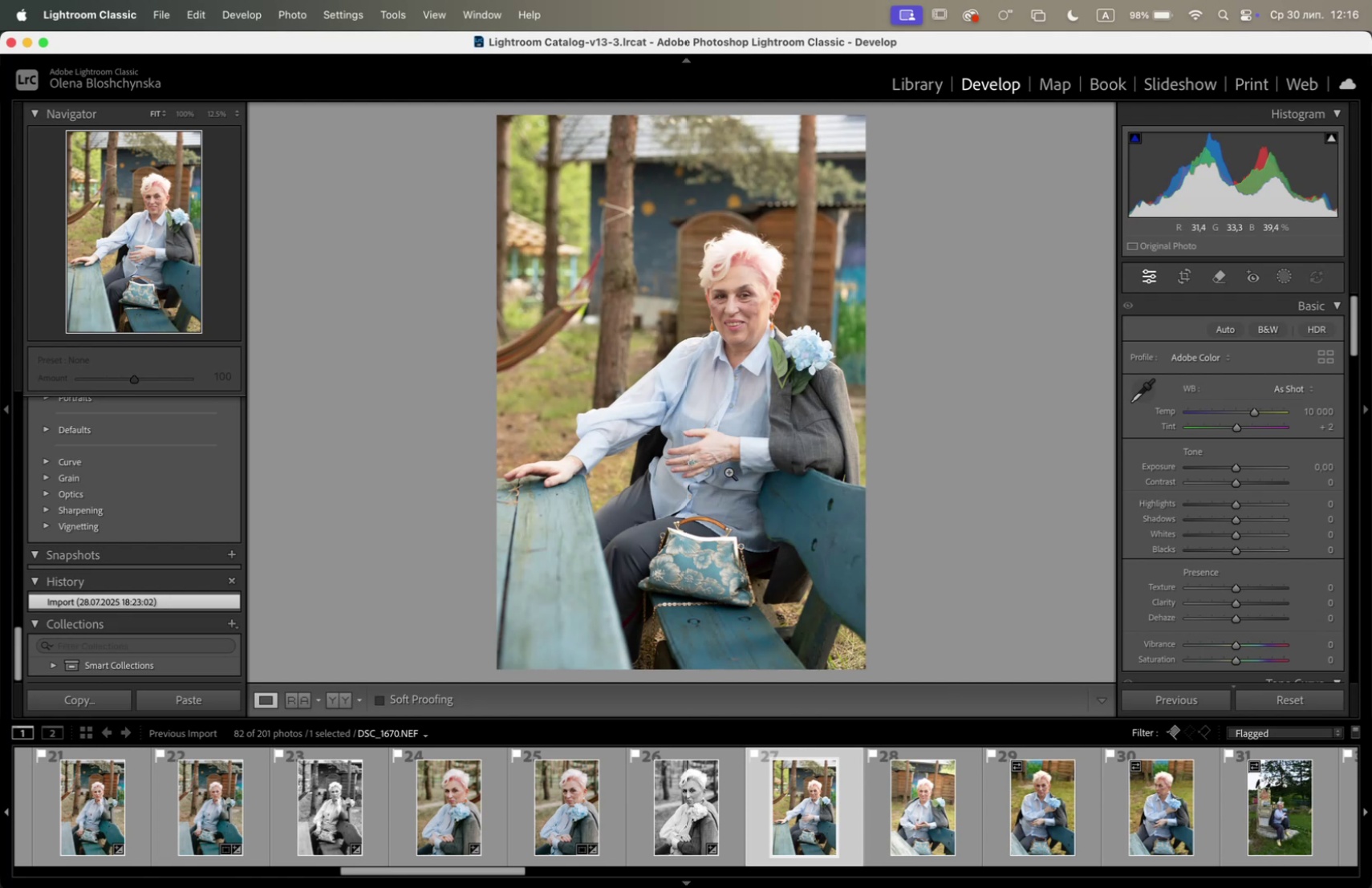 
left_click_drag(start_coordinate=[684, 662], to_coordinate=[700, 686])
 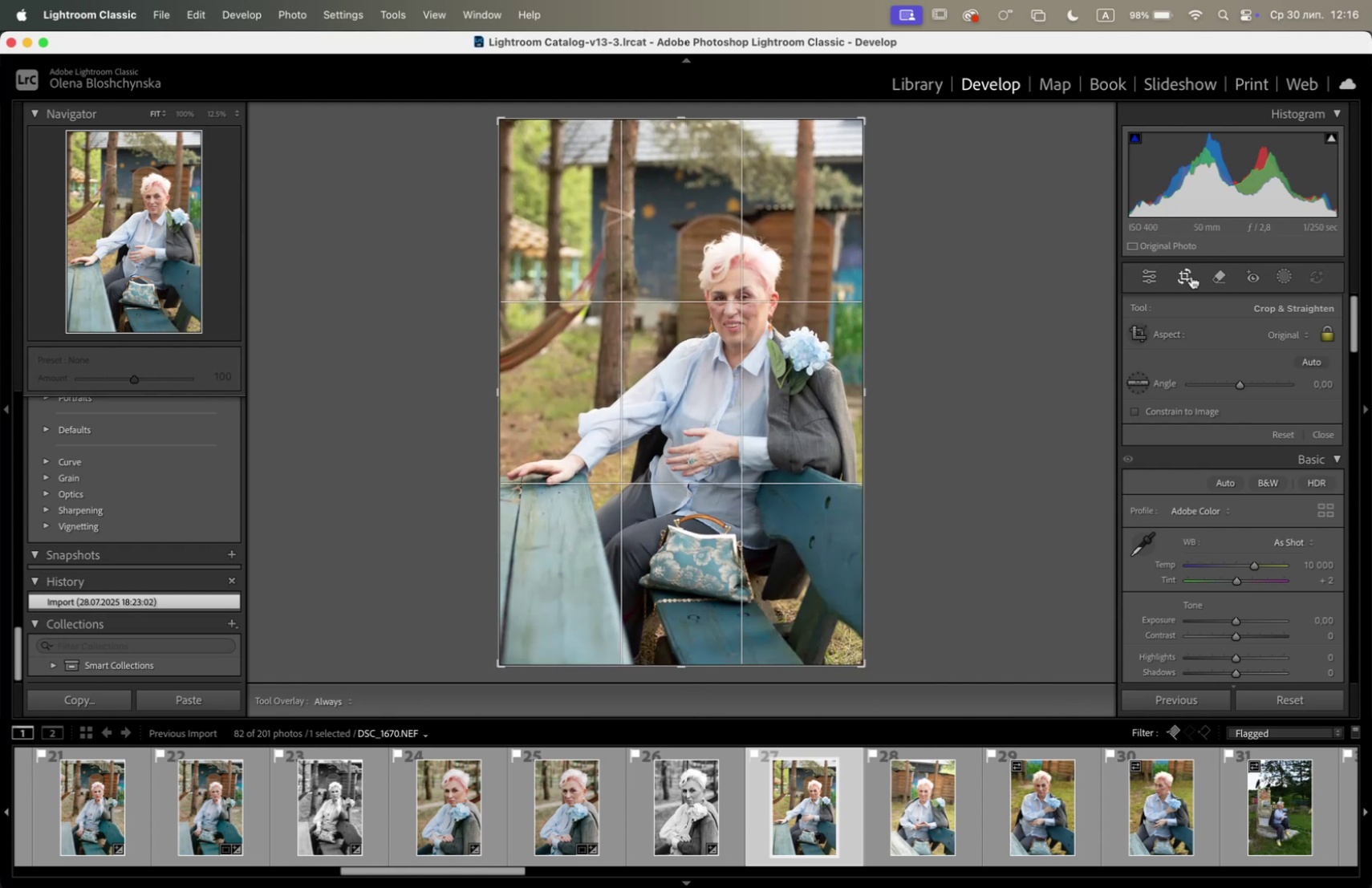 
left_click([1185, 274])
 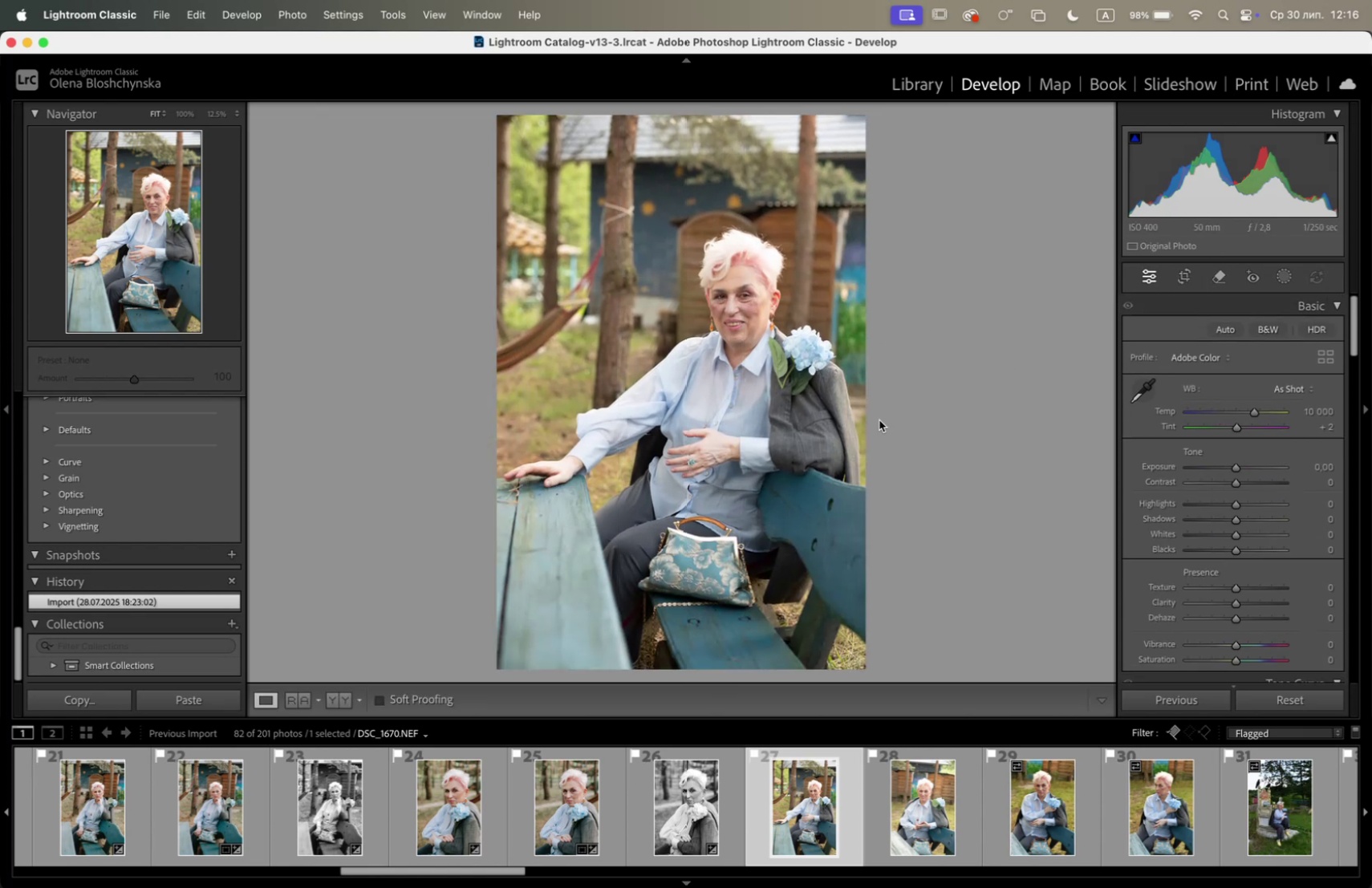 
wait(7.35)
 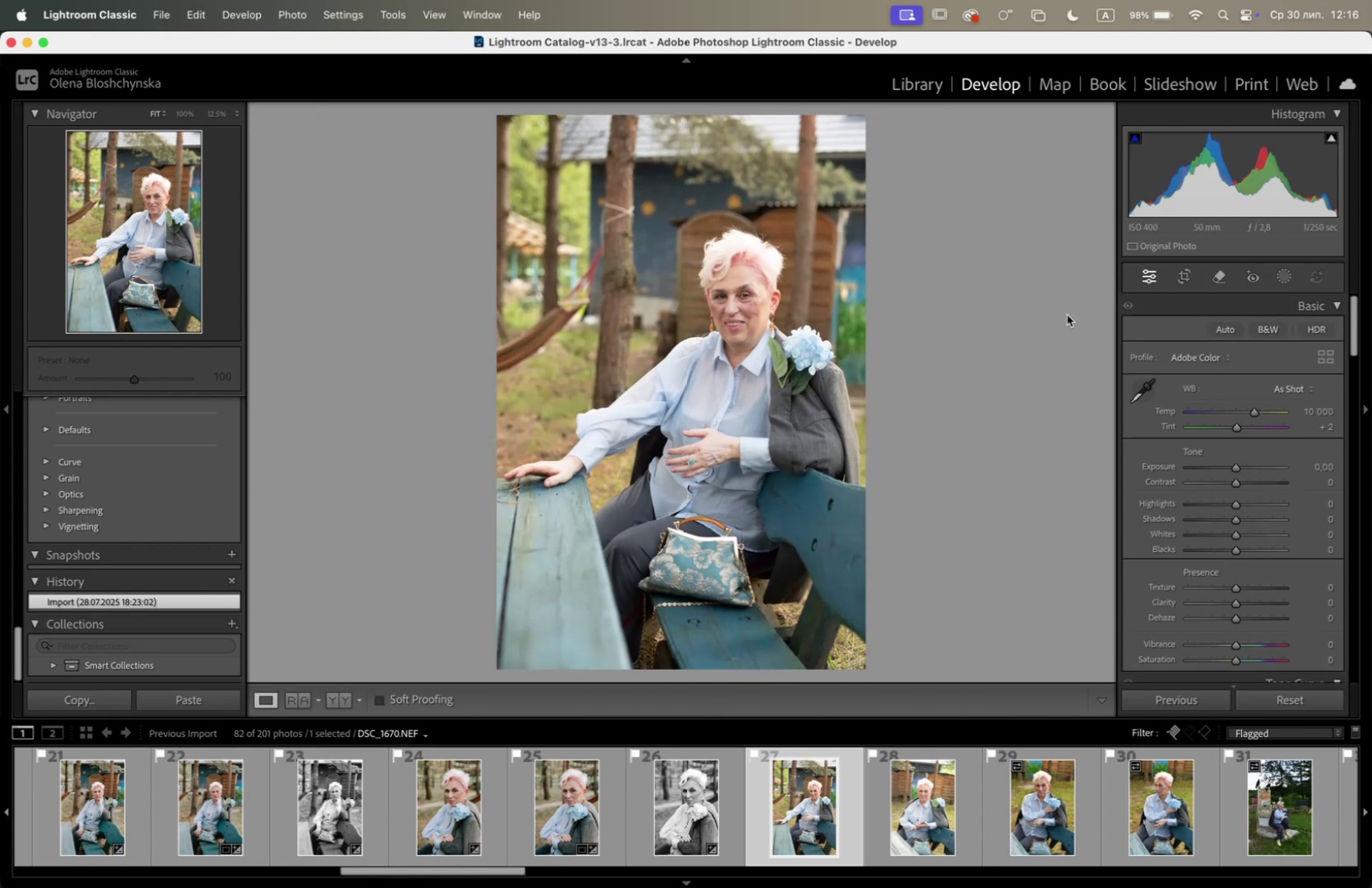 
key(U)
 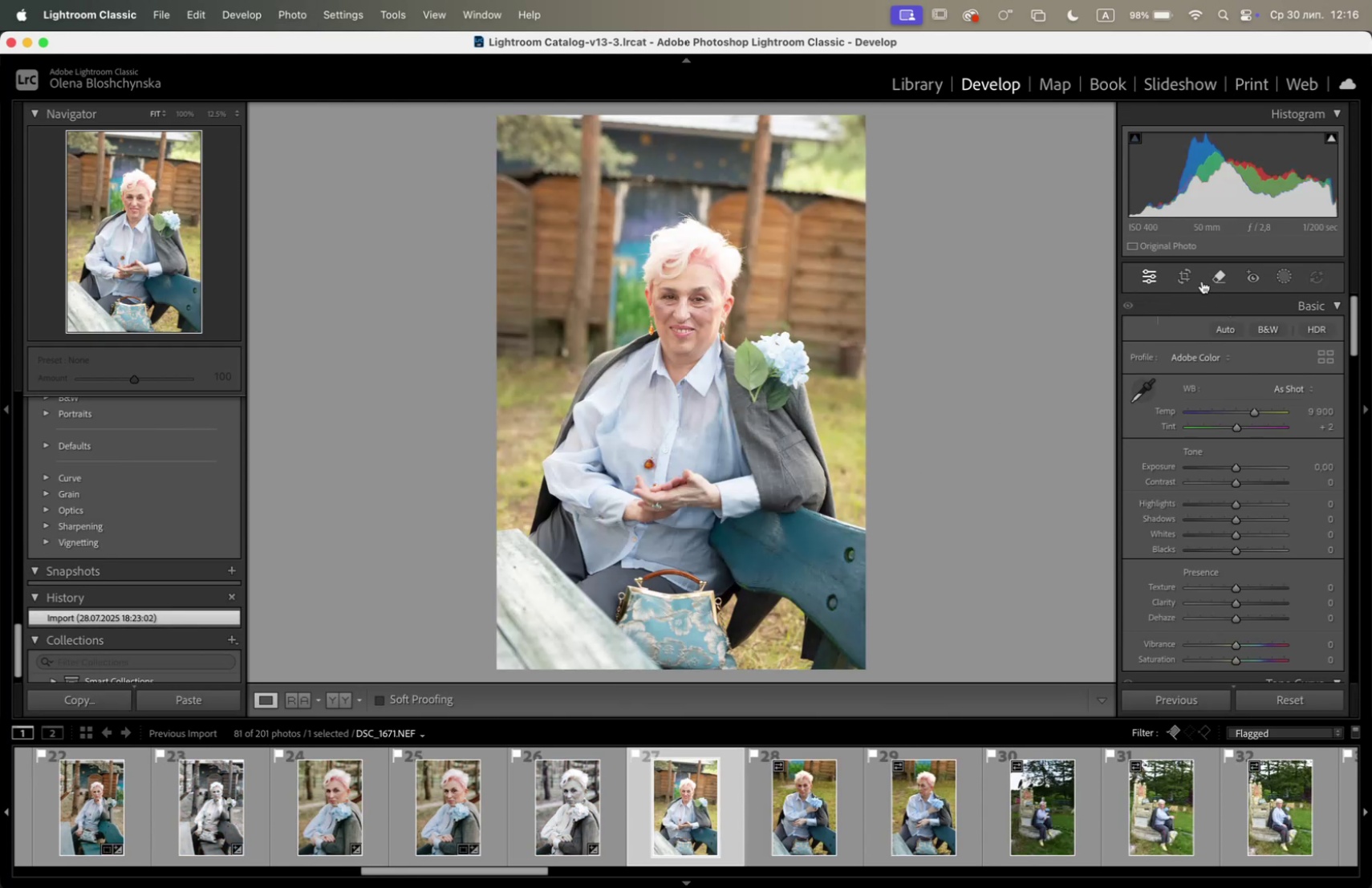 
left_click_drag(start_coordinate=[1046, 330], to_coordinate=[1040, 311])
 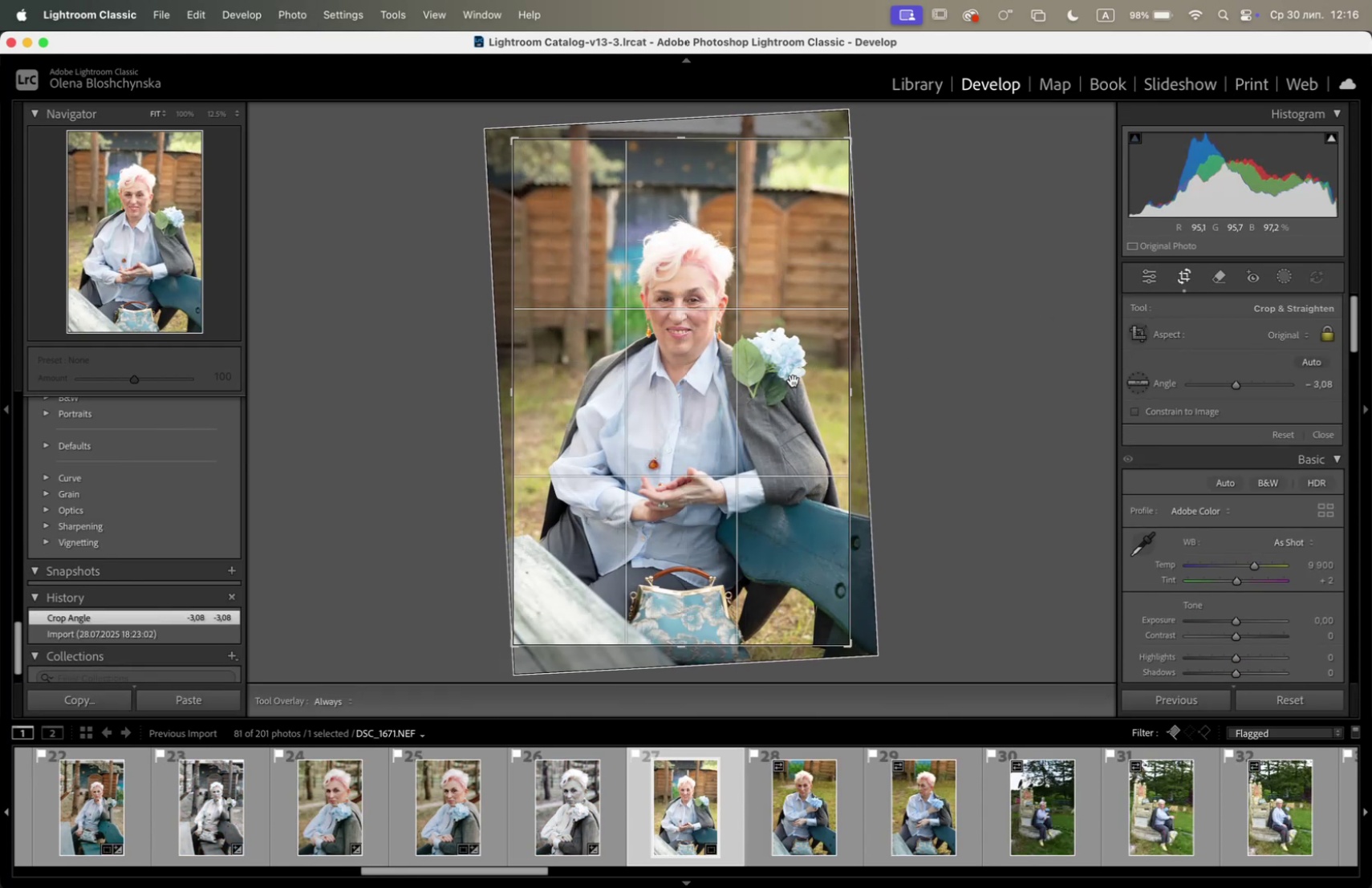 
left_click_drag(start_coordinate=[787, 395], to_coordinate=[792, 385])
 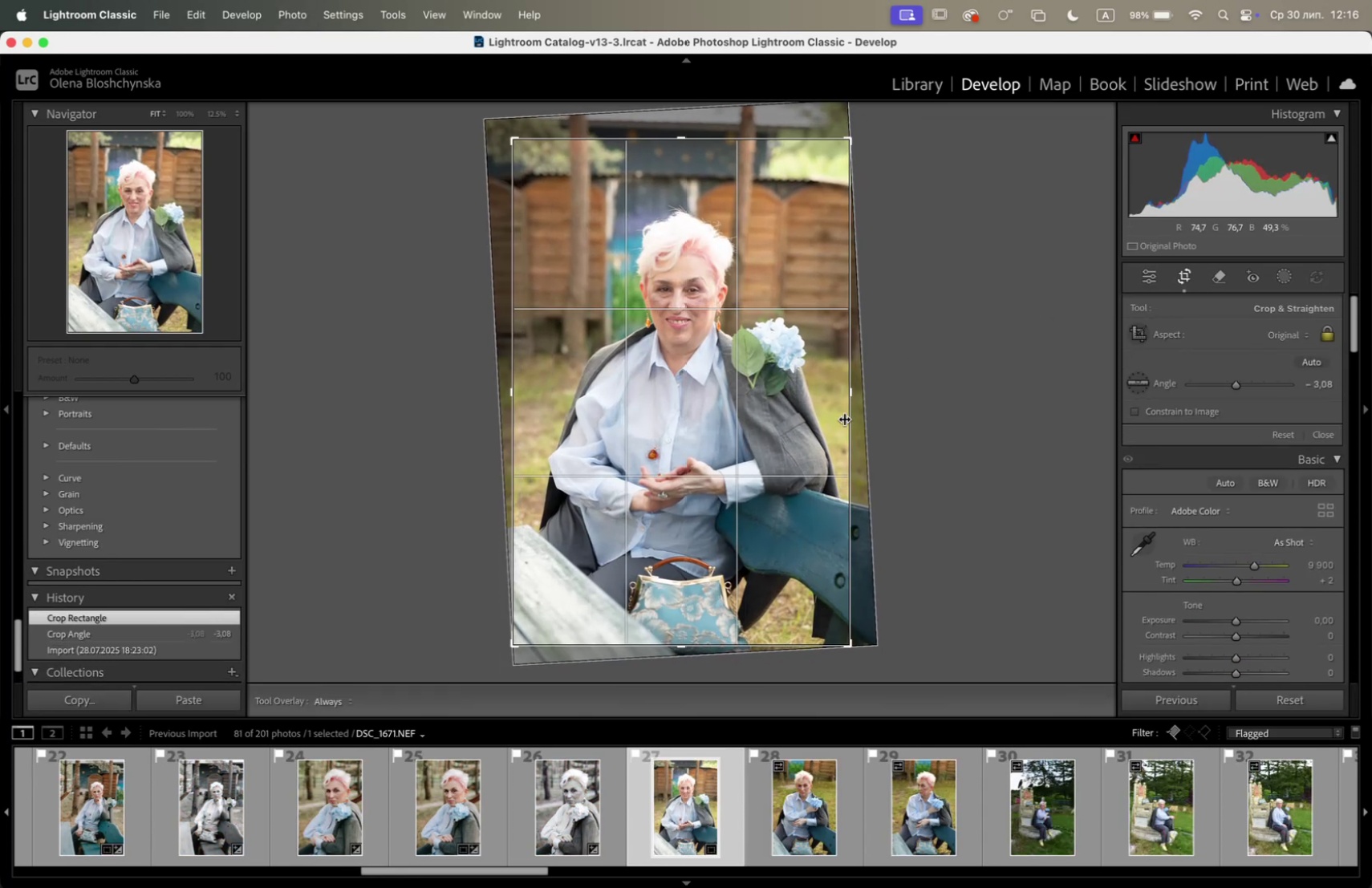 
left_click_drag(start_coordinate=[803, 412], to_coordinate=[796, 427])
 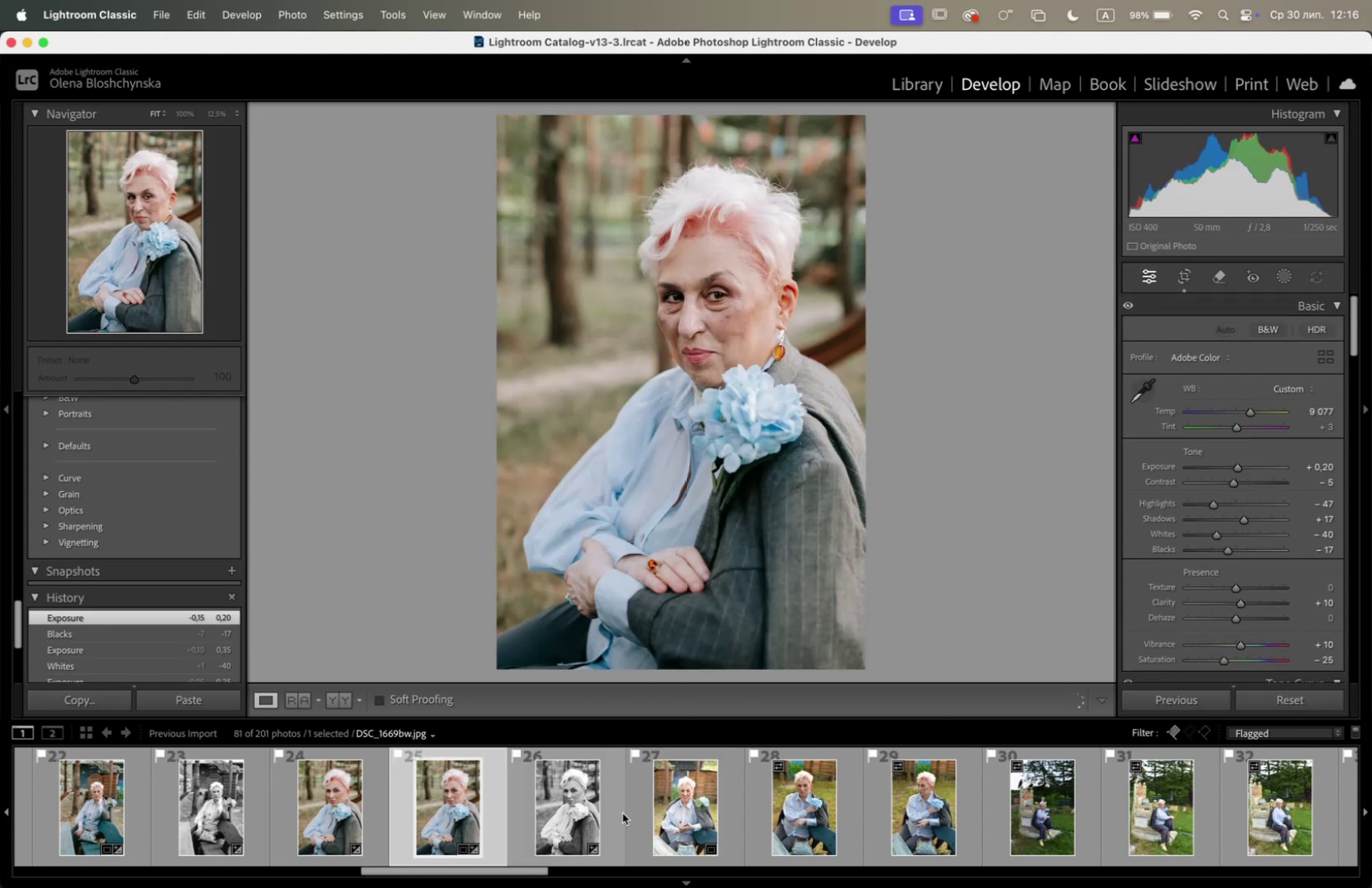 
wait(10.15)
 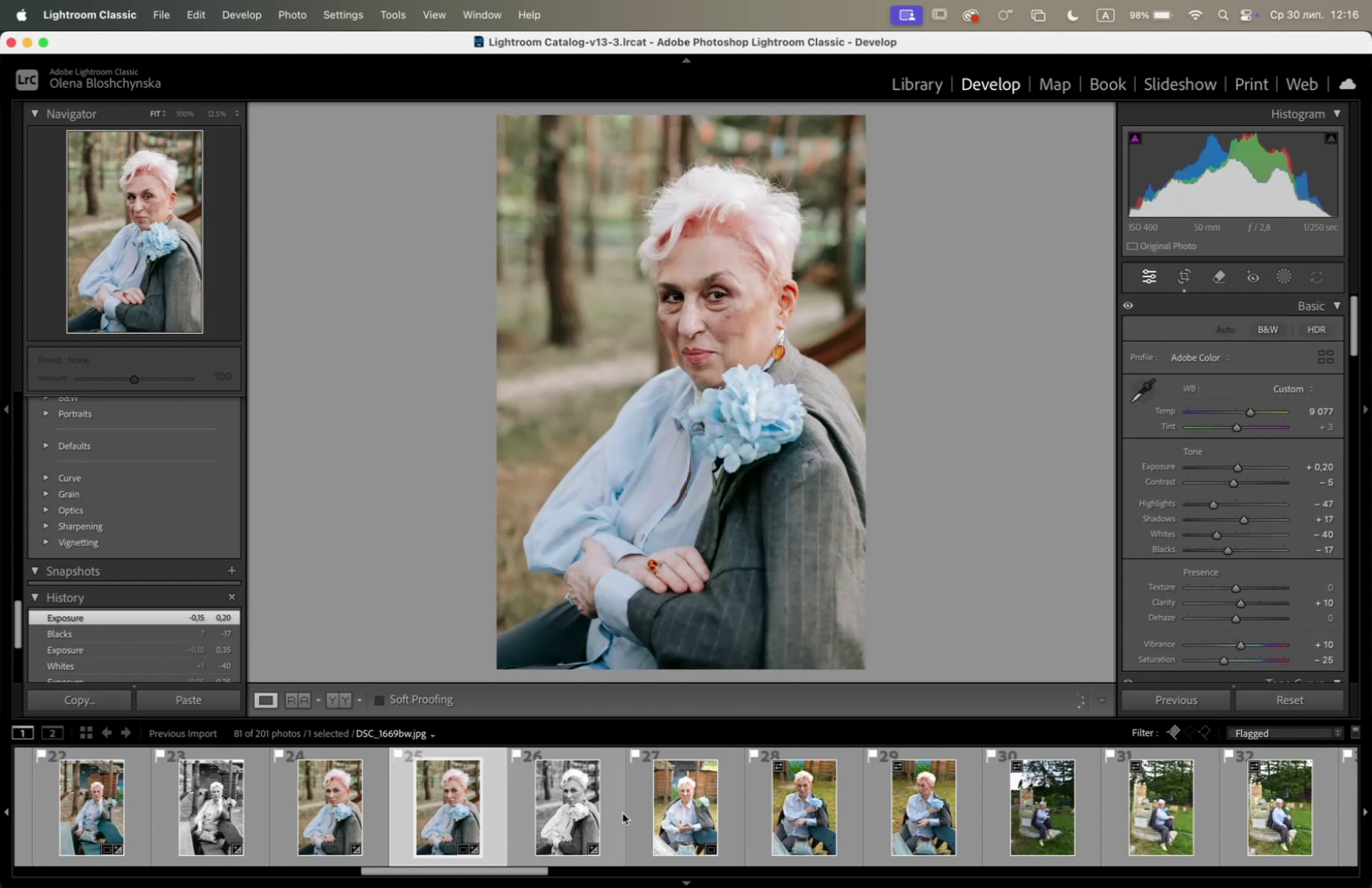 
left_click([696, 814])
 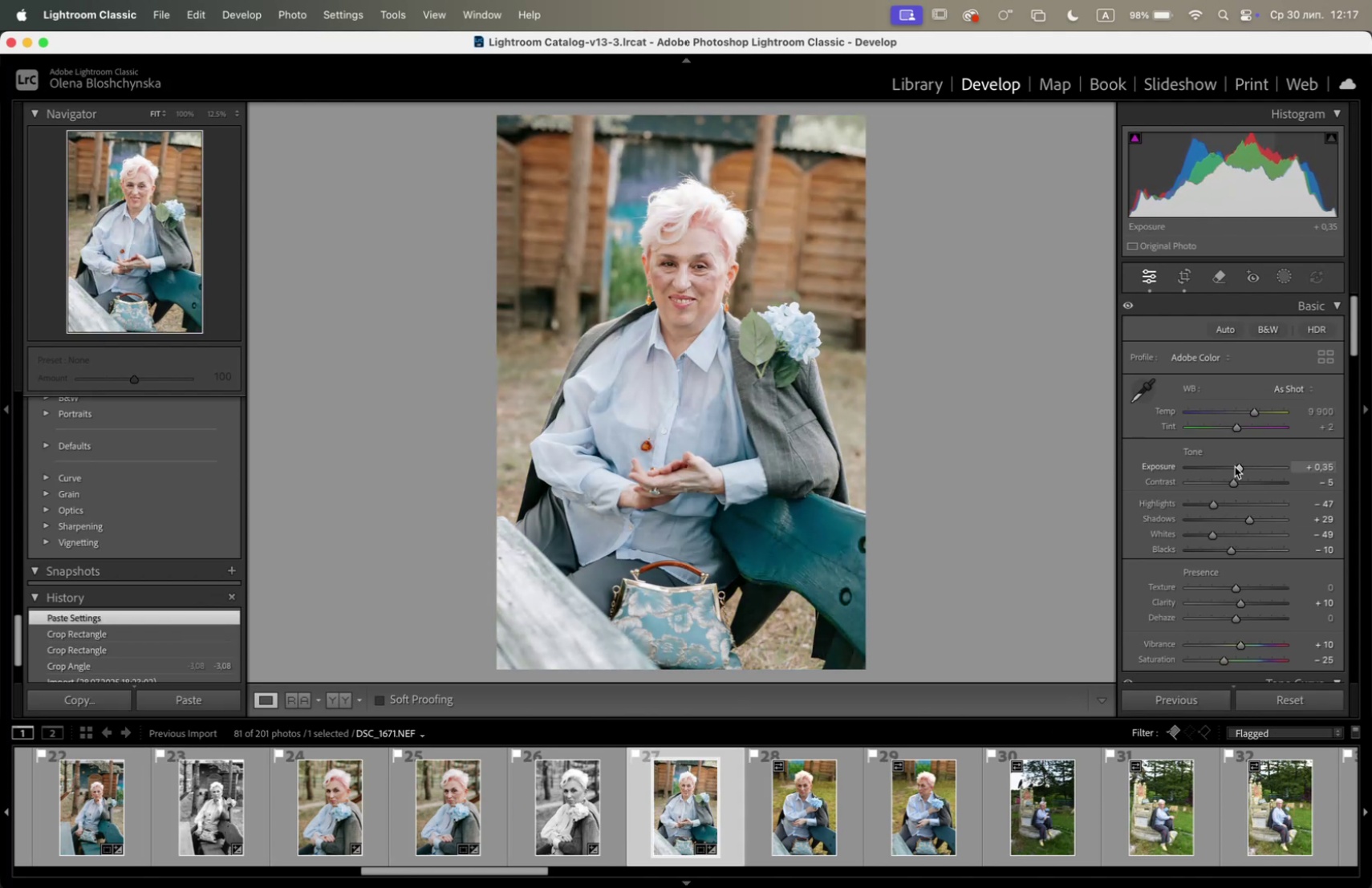 
wait(10.94)
 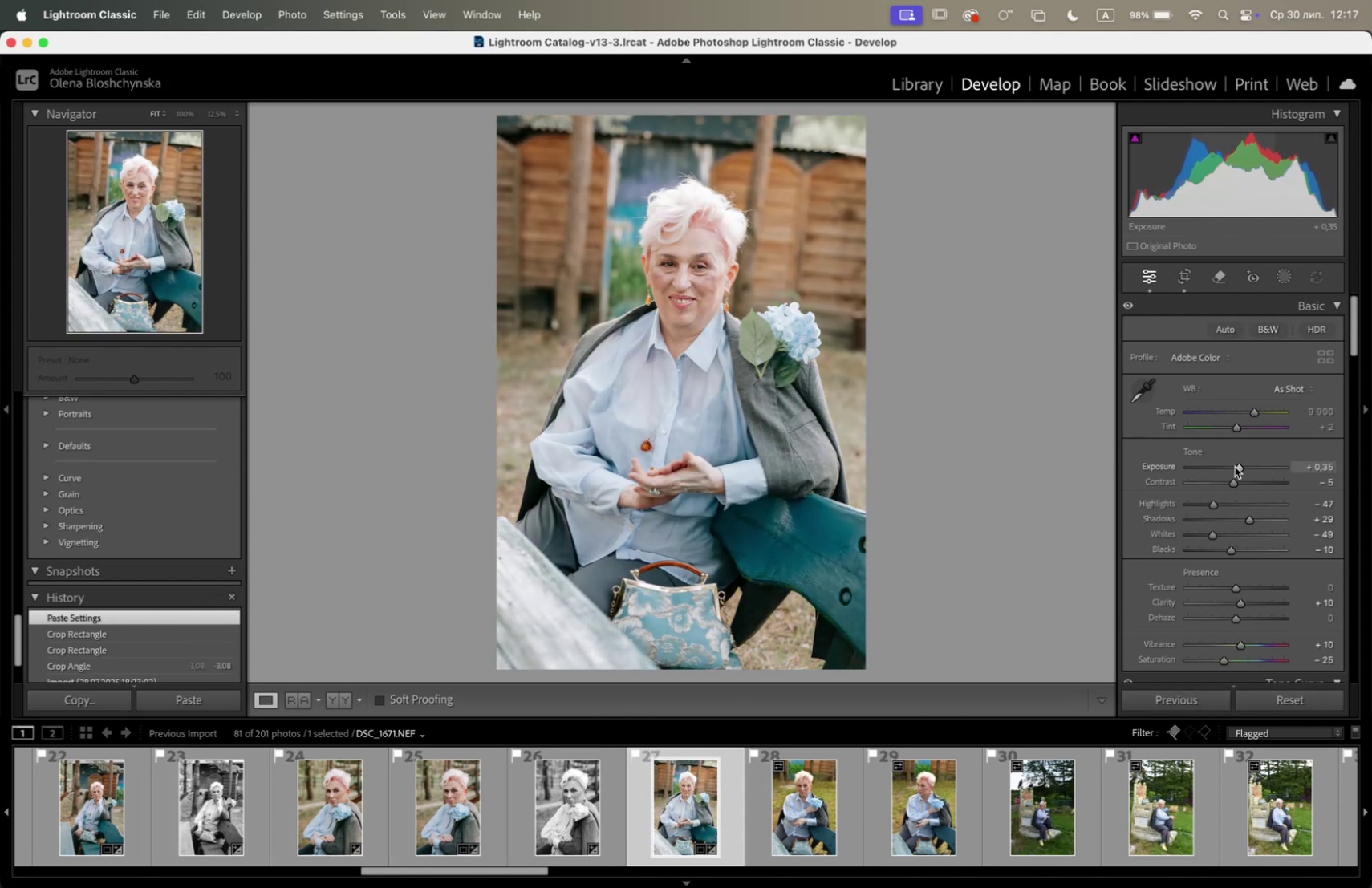 
left_click([851, 303])
 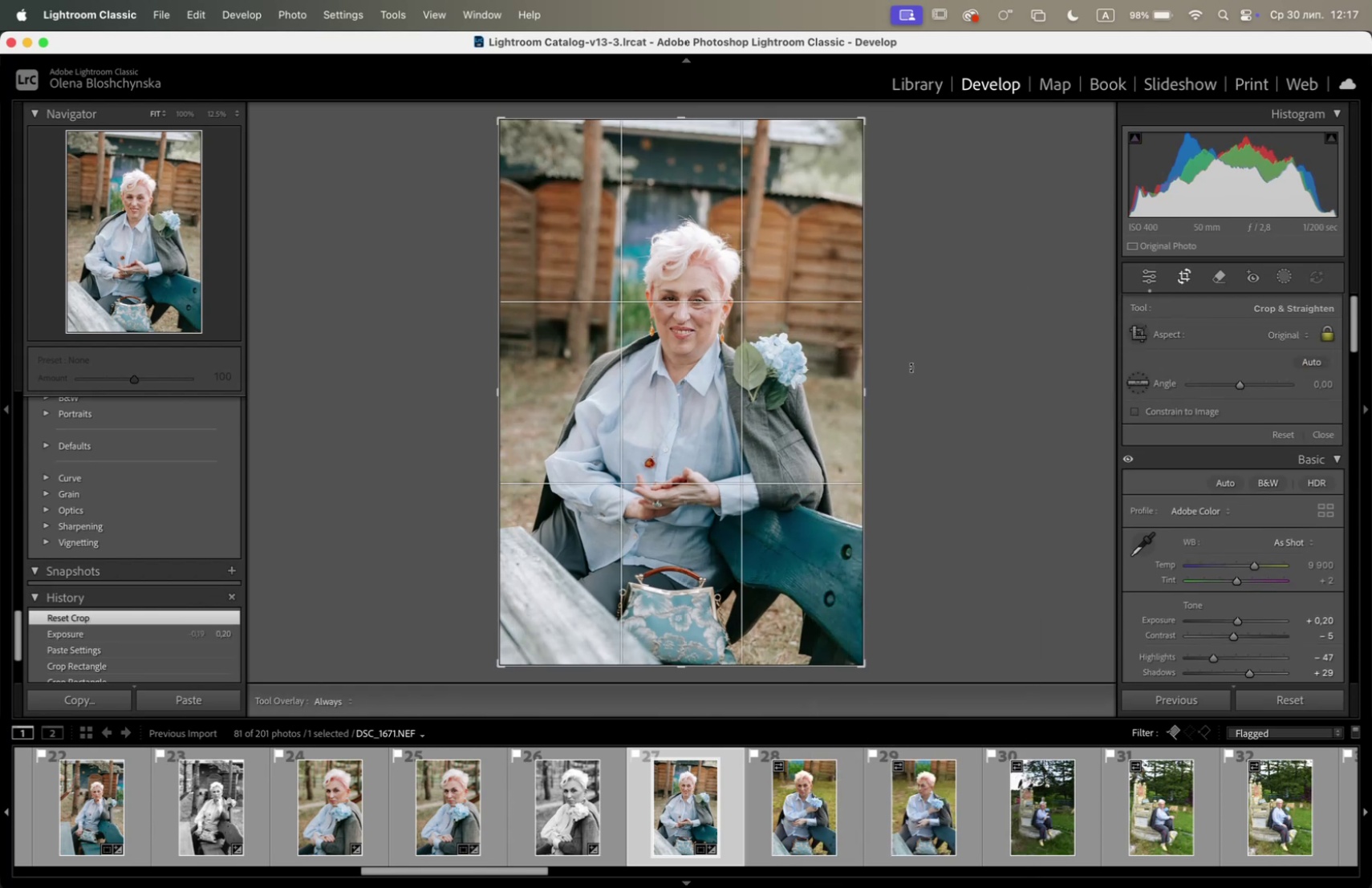 
left_click_drag(start_coordinate=[937, 382], to_coordinate=[943, 366])
 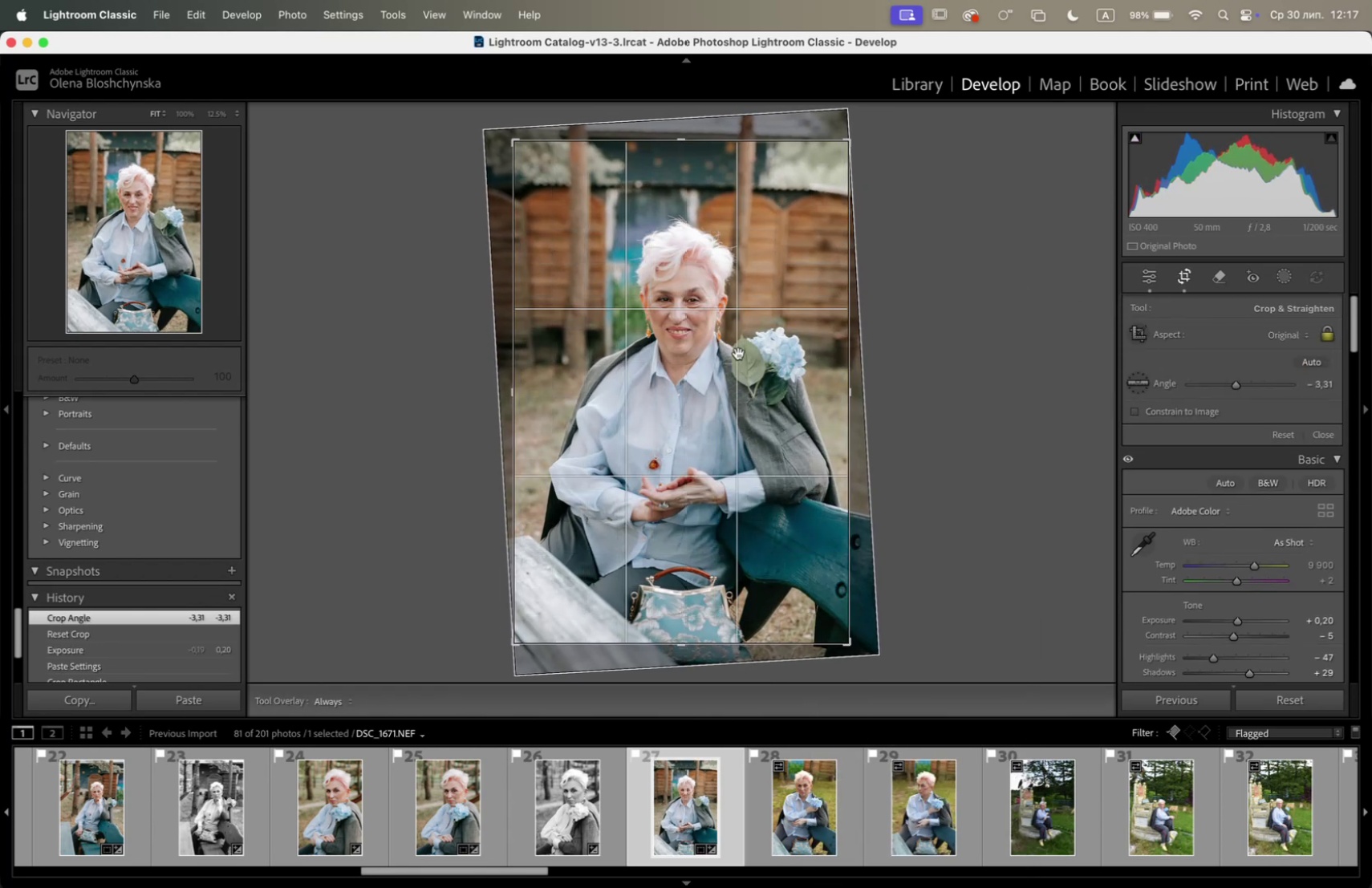 
left_click_drag(start_coordinate=[732, 358], to_coordinate=[729, 365])
 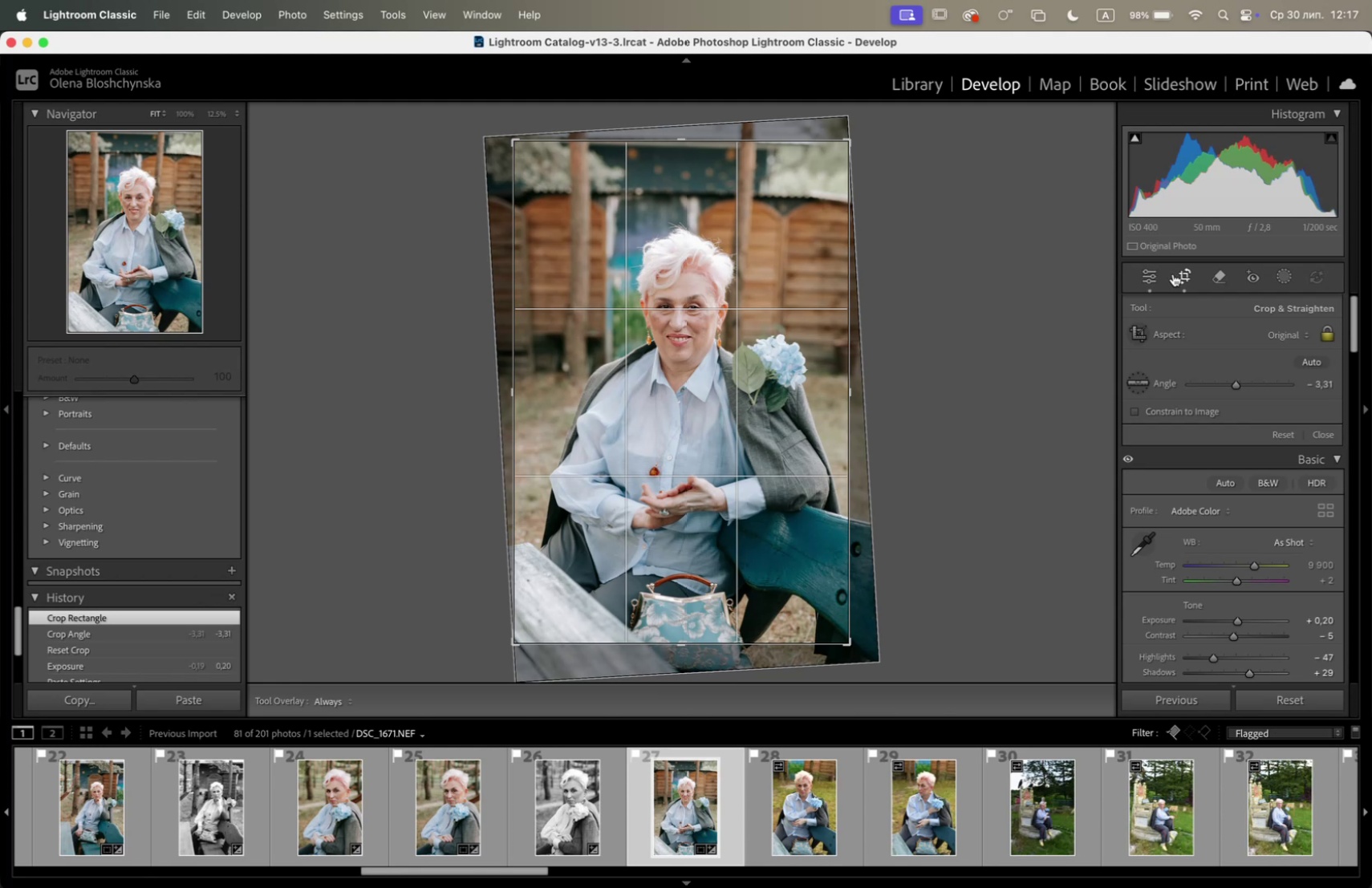 
left_click([1186, 274])
 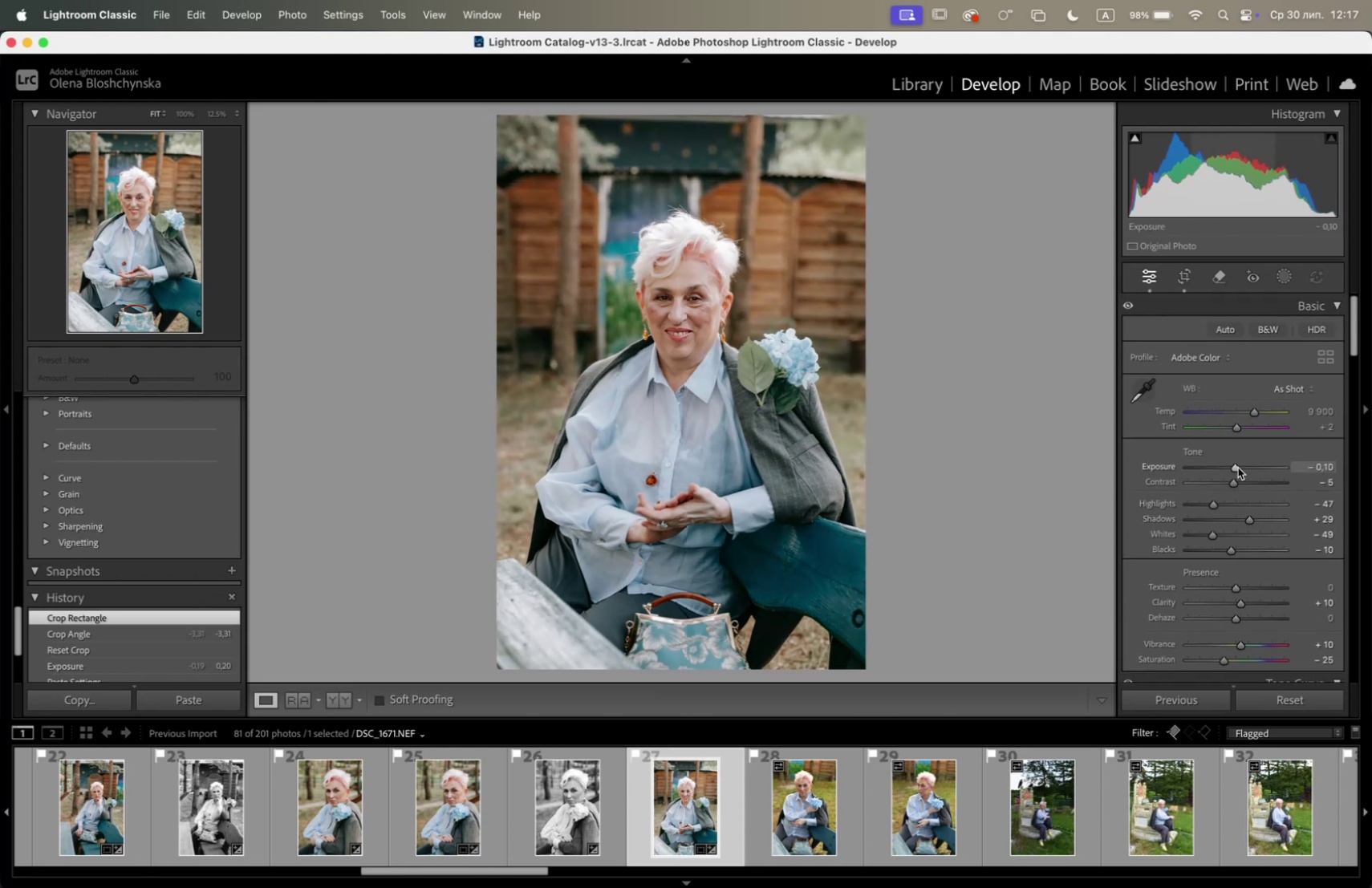 
wait(8.5)
 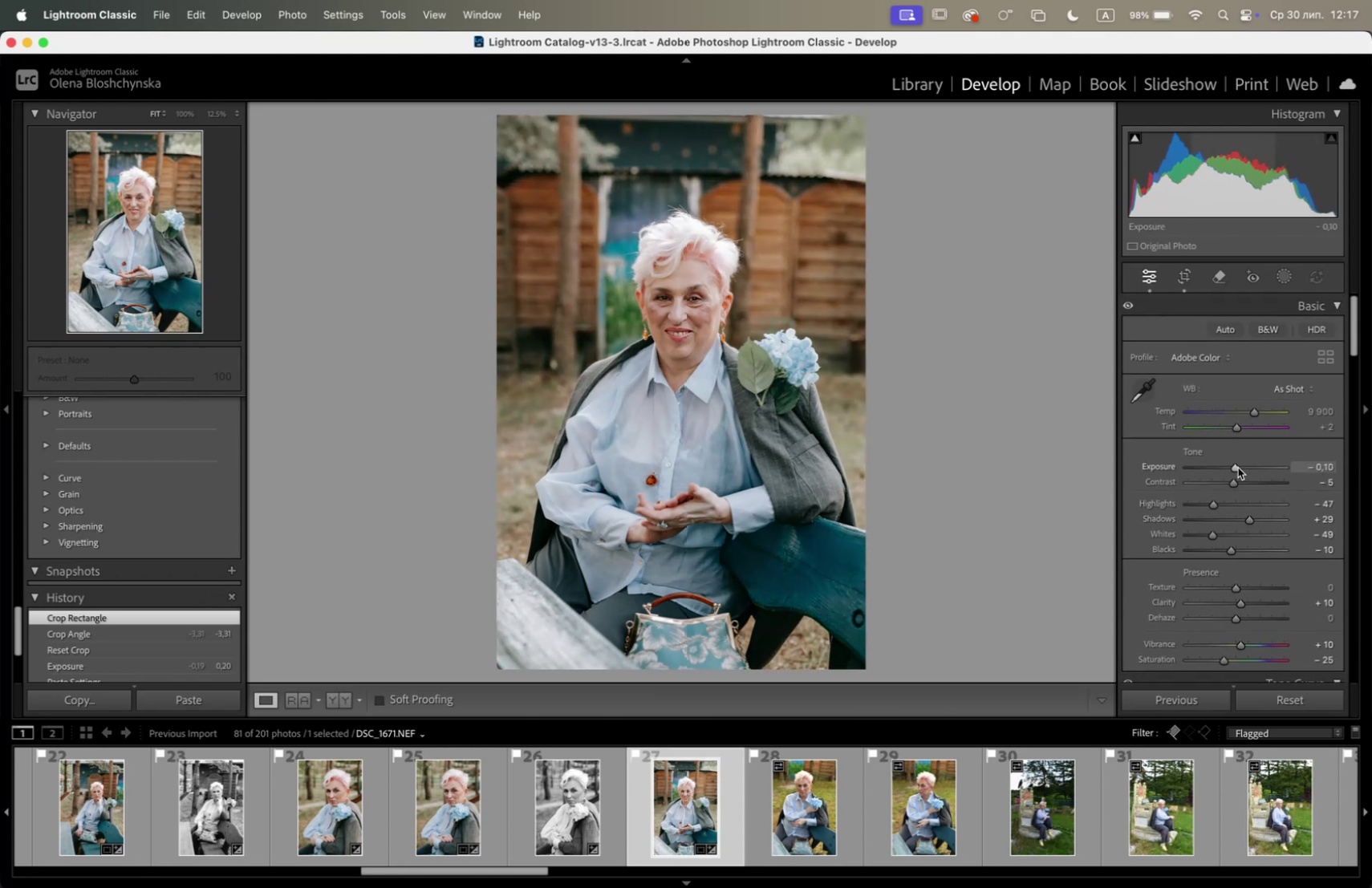 
left_click_drag(start_coordinate=[1236, 553], to_coordinate=[1246, 553])
 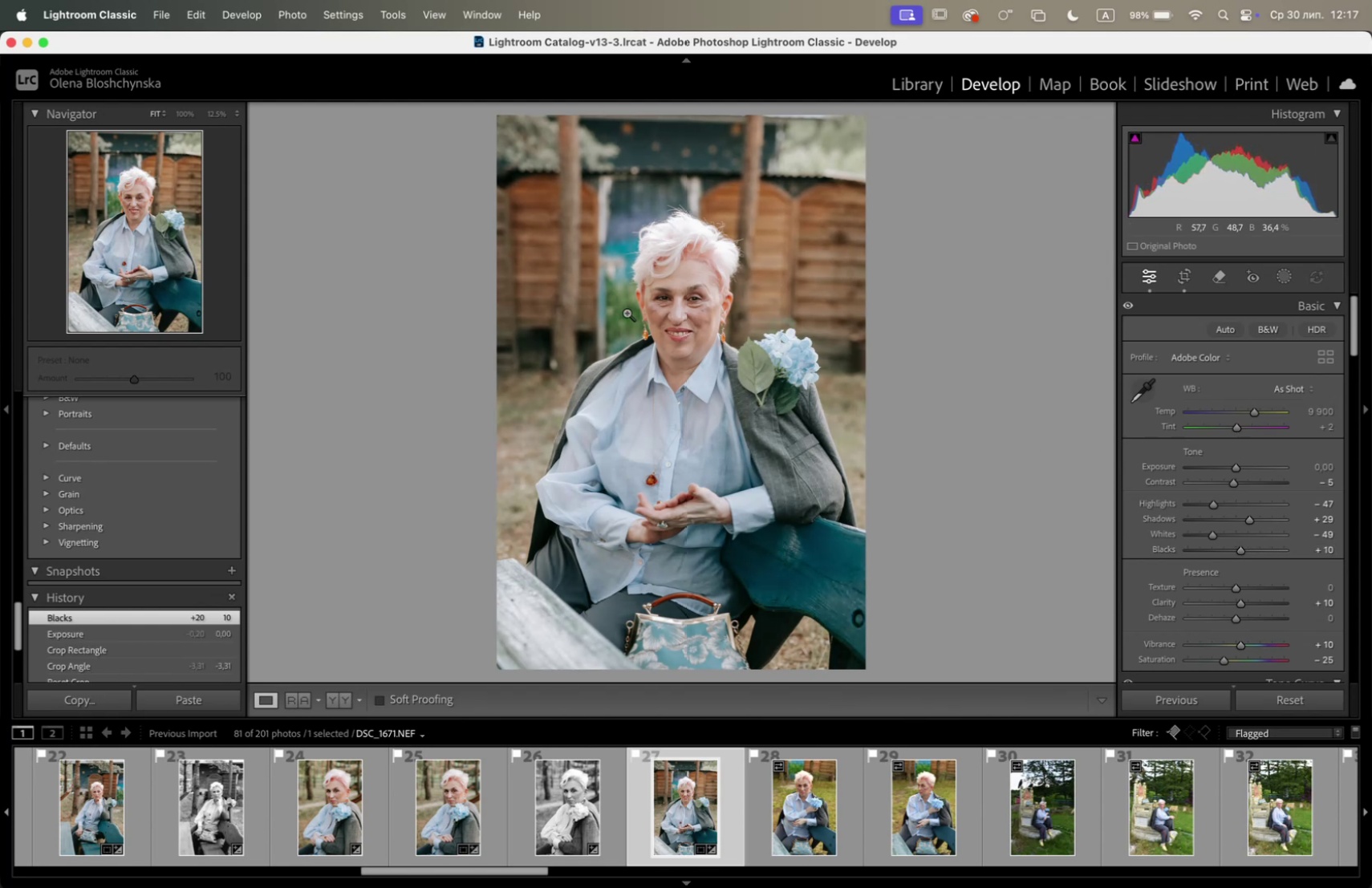 
left_click([668, 302])
 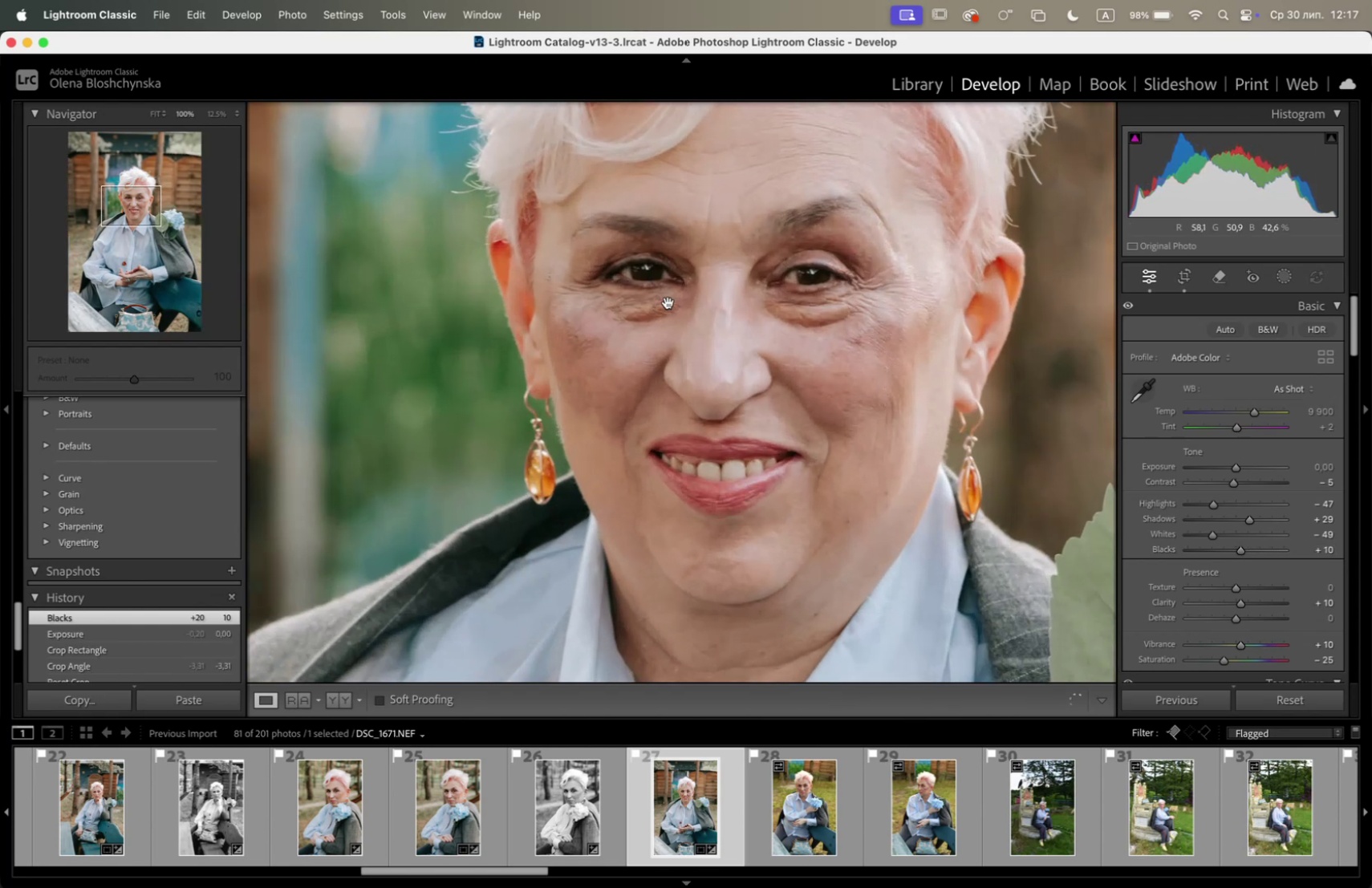 
left_click([668, 302])
 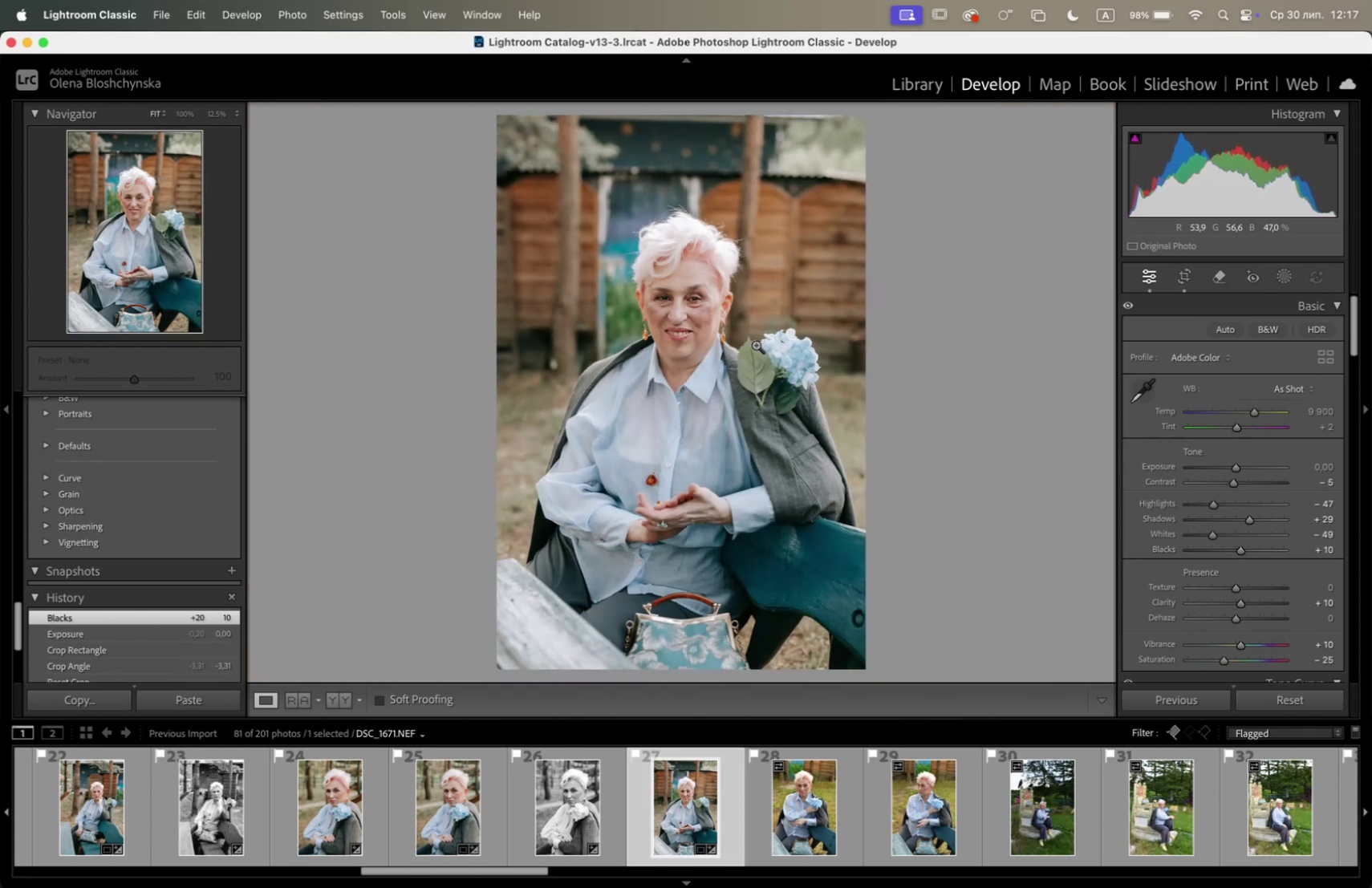 
right_click([707, 349])
 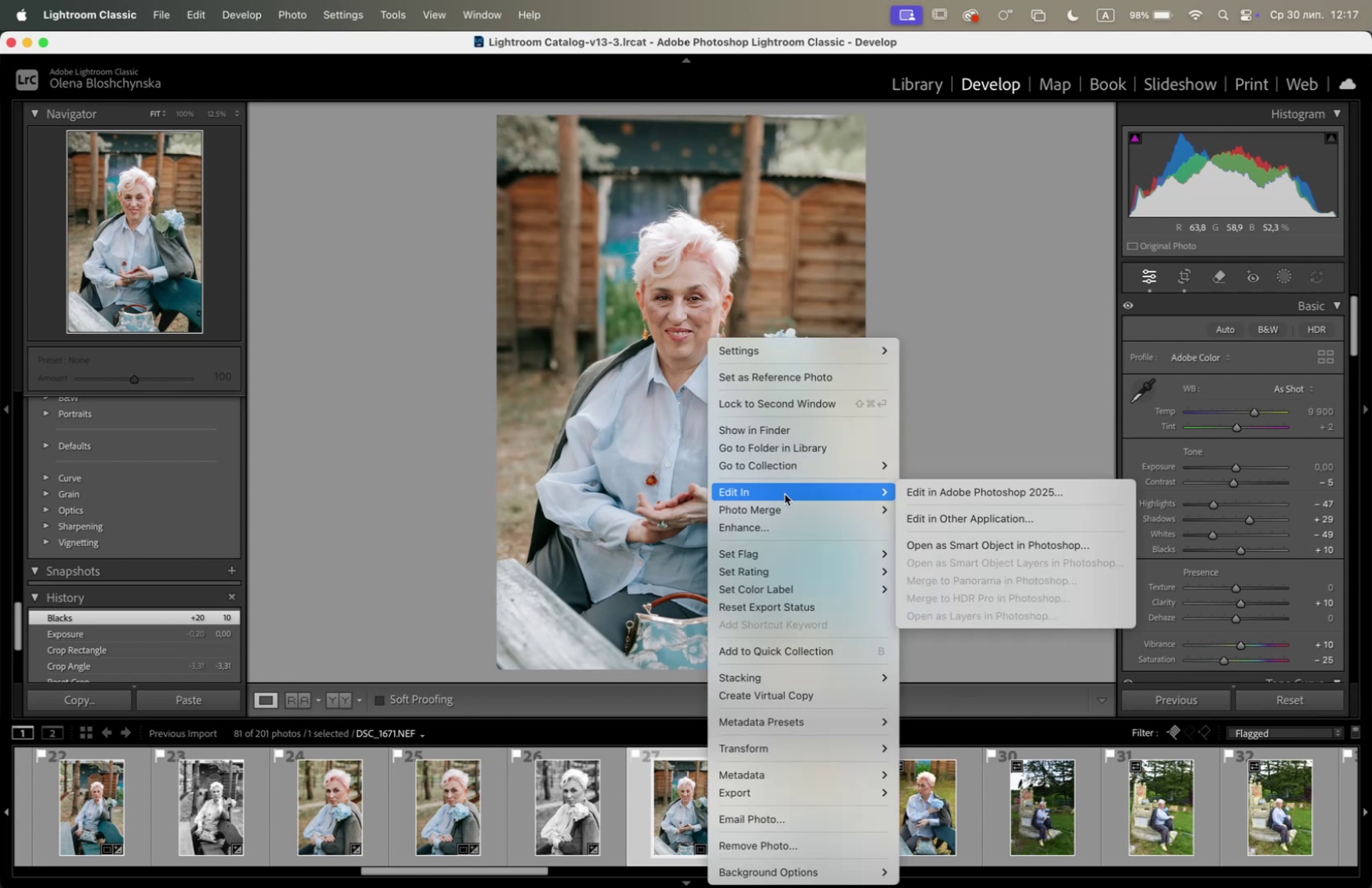 
left_click([916, 492])
 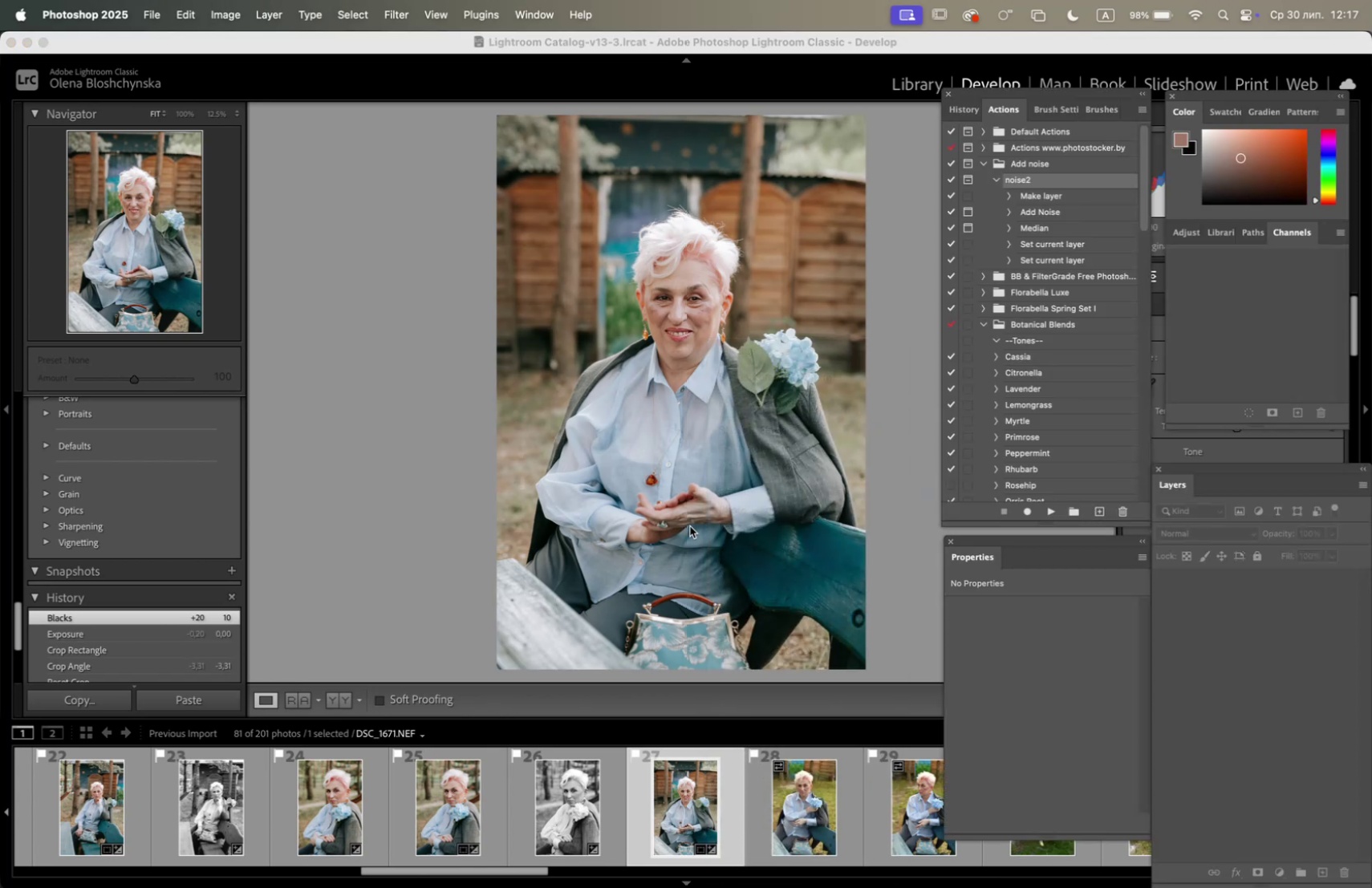 
wait(7.44)
 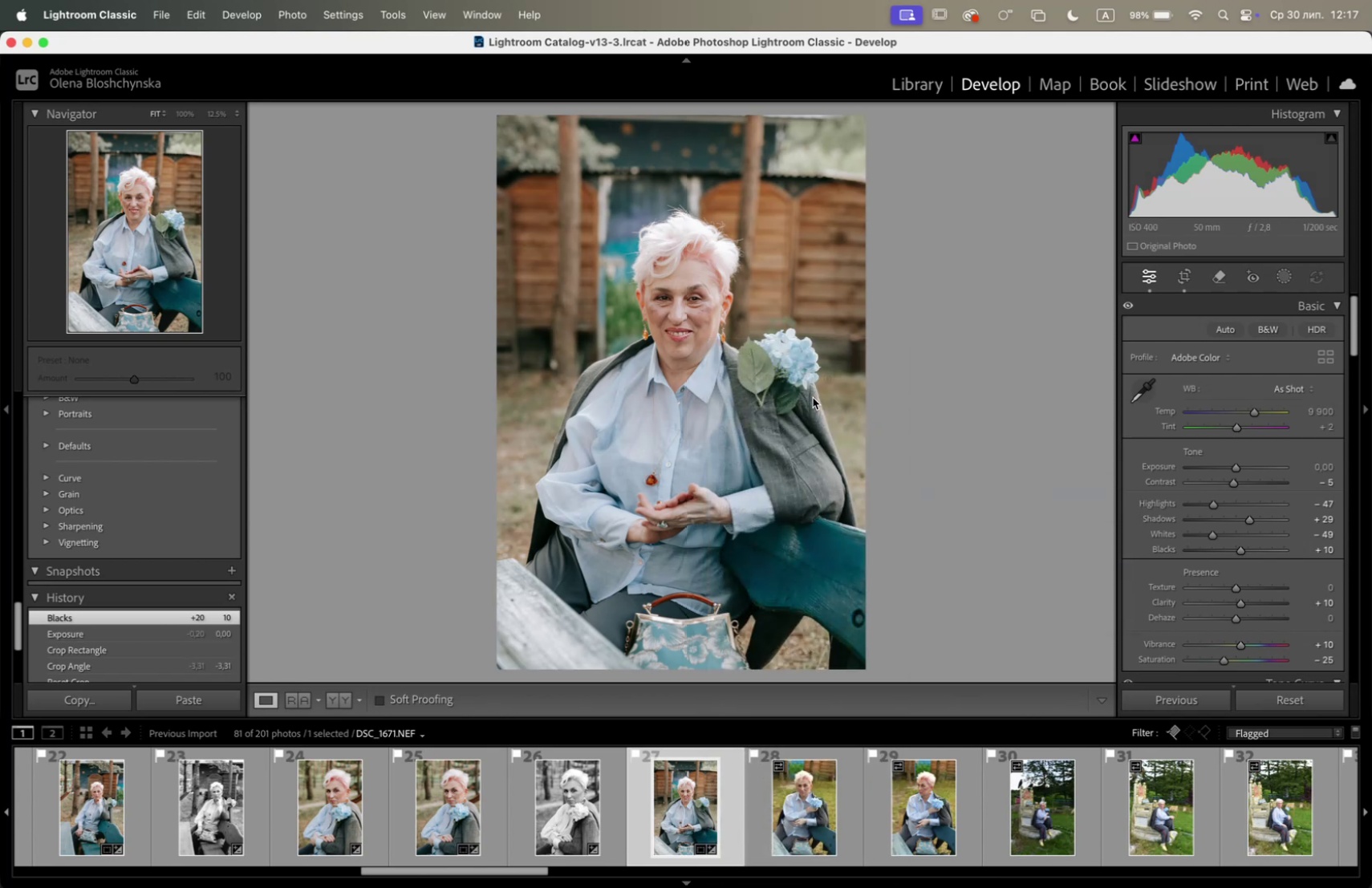 
hold_key(key=Space, duration=1.51)
 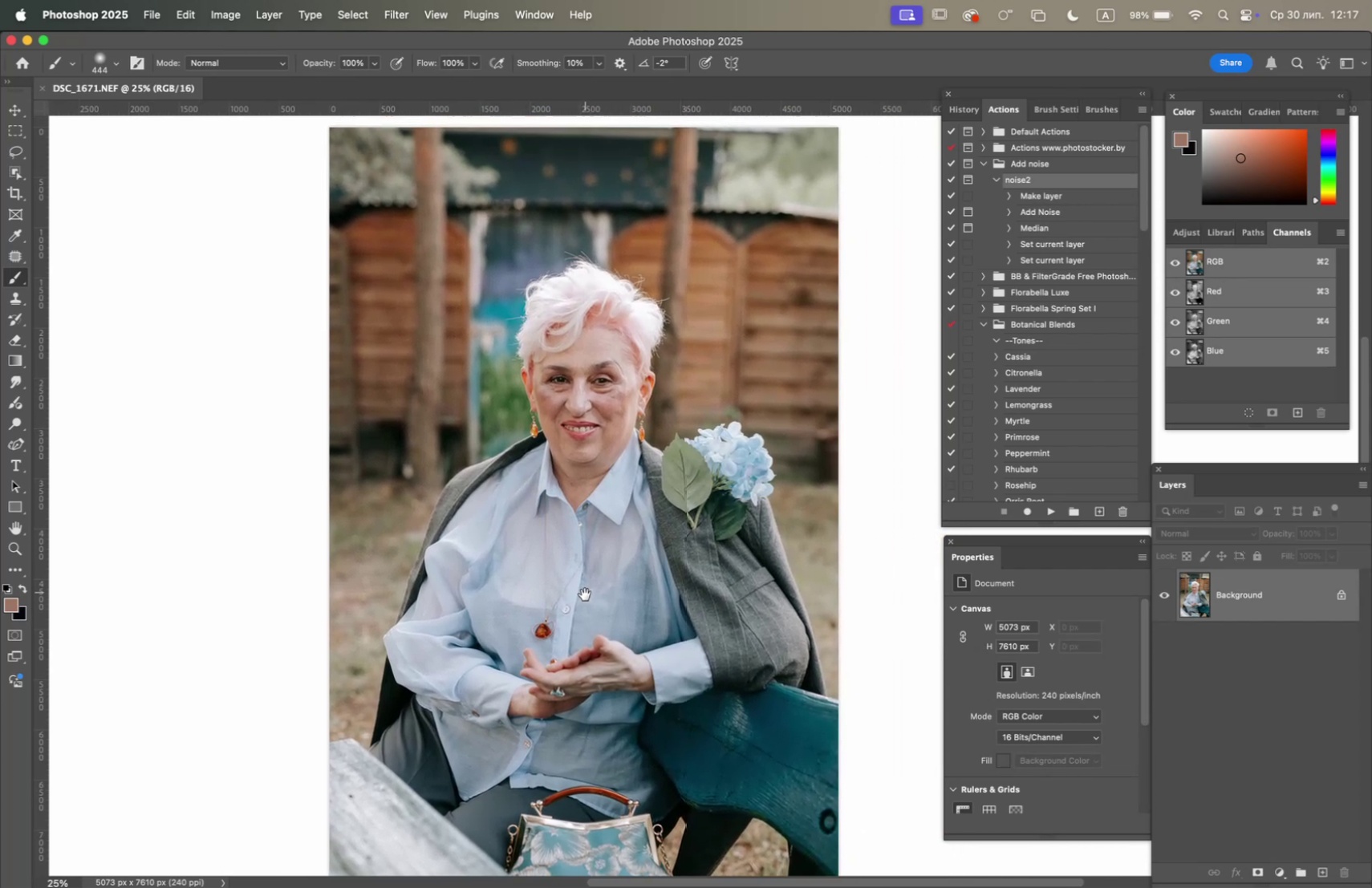 
left_click_drag(start_coordinate=[705, 574], to_coordinate=[587, 610])
 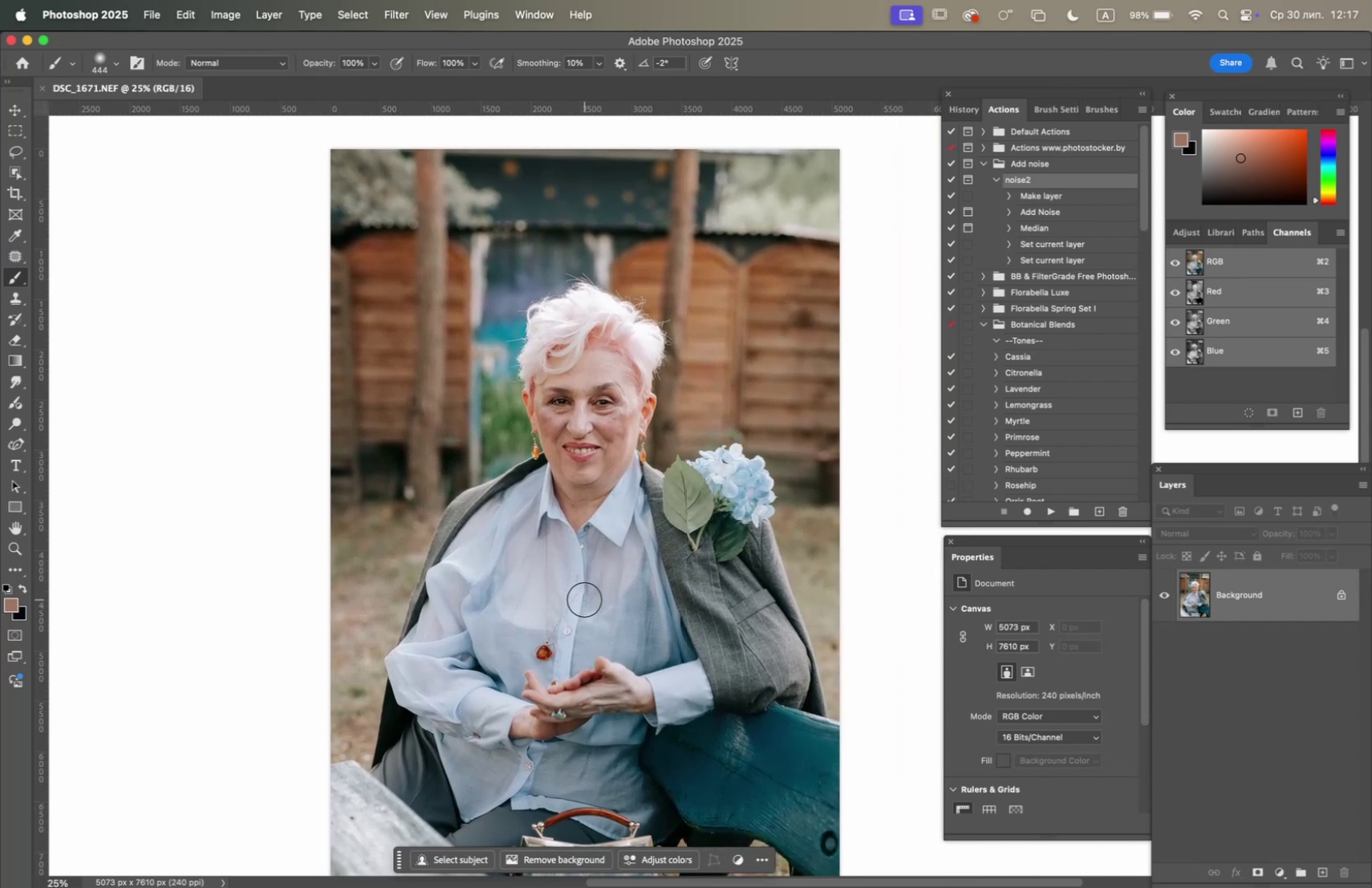 
hold_key(key=Space, duration=0.85)
 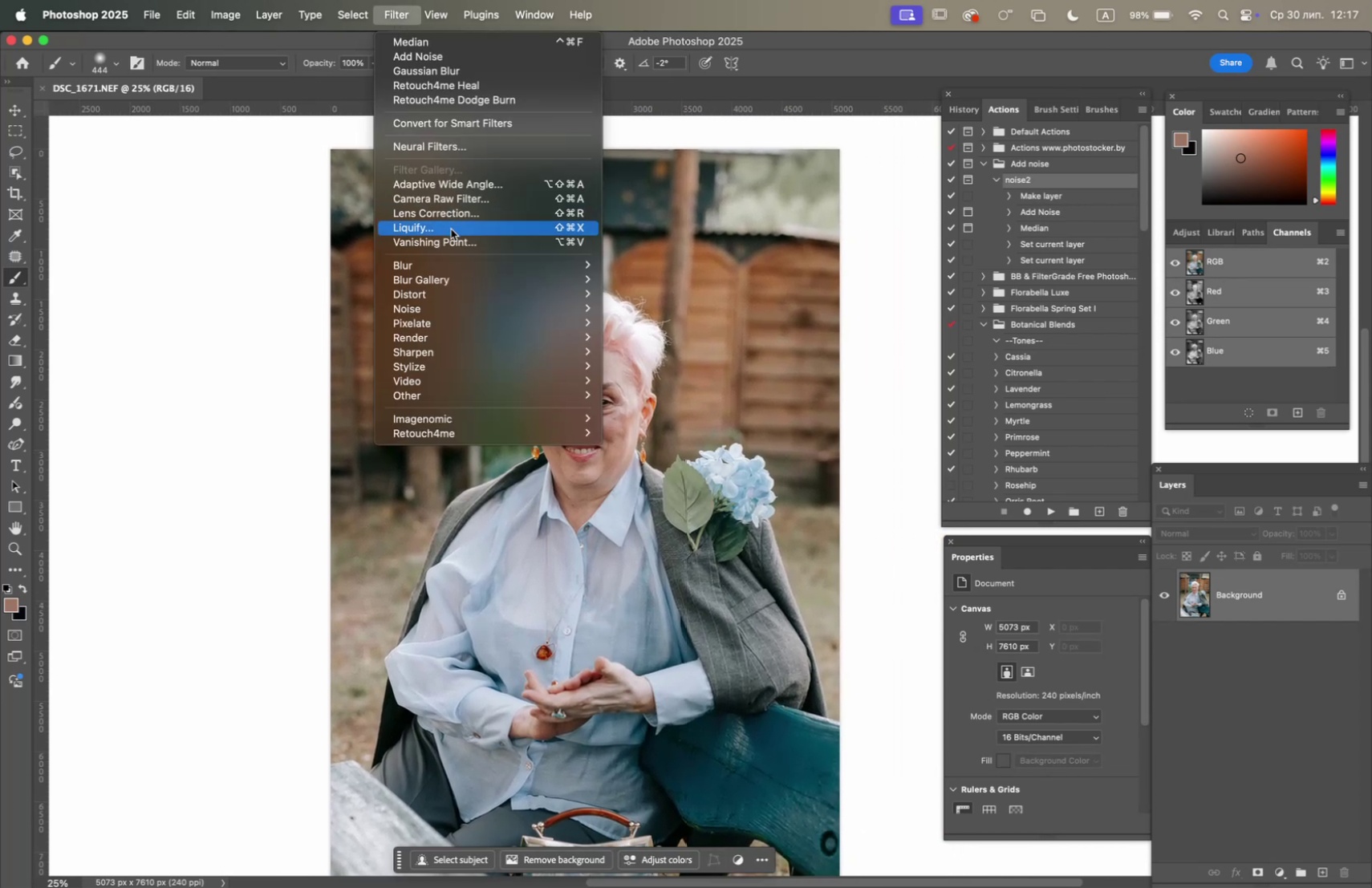 
left_click([451, 228])
 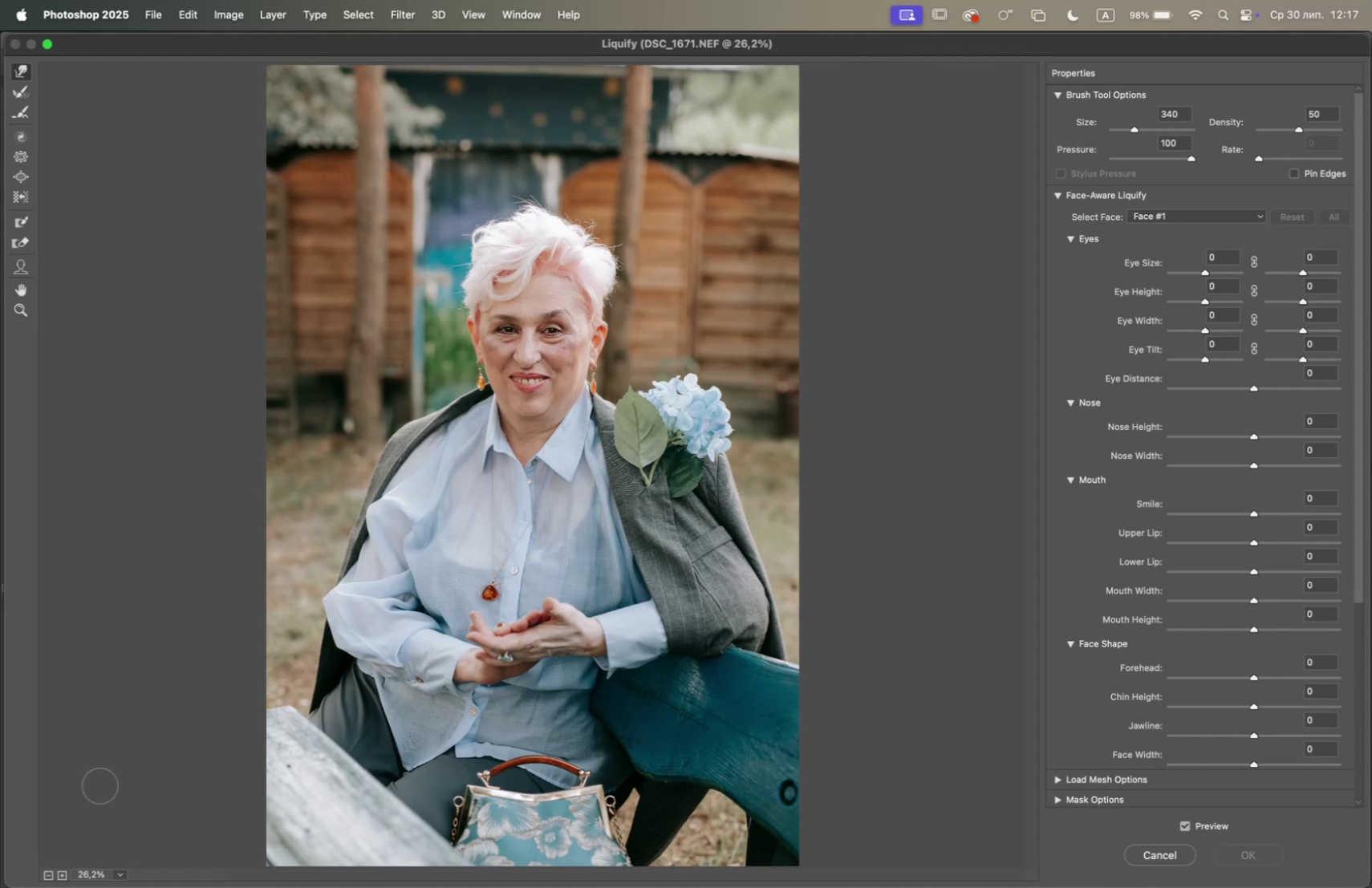 
wait(5.06)
 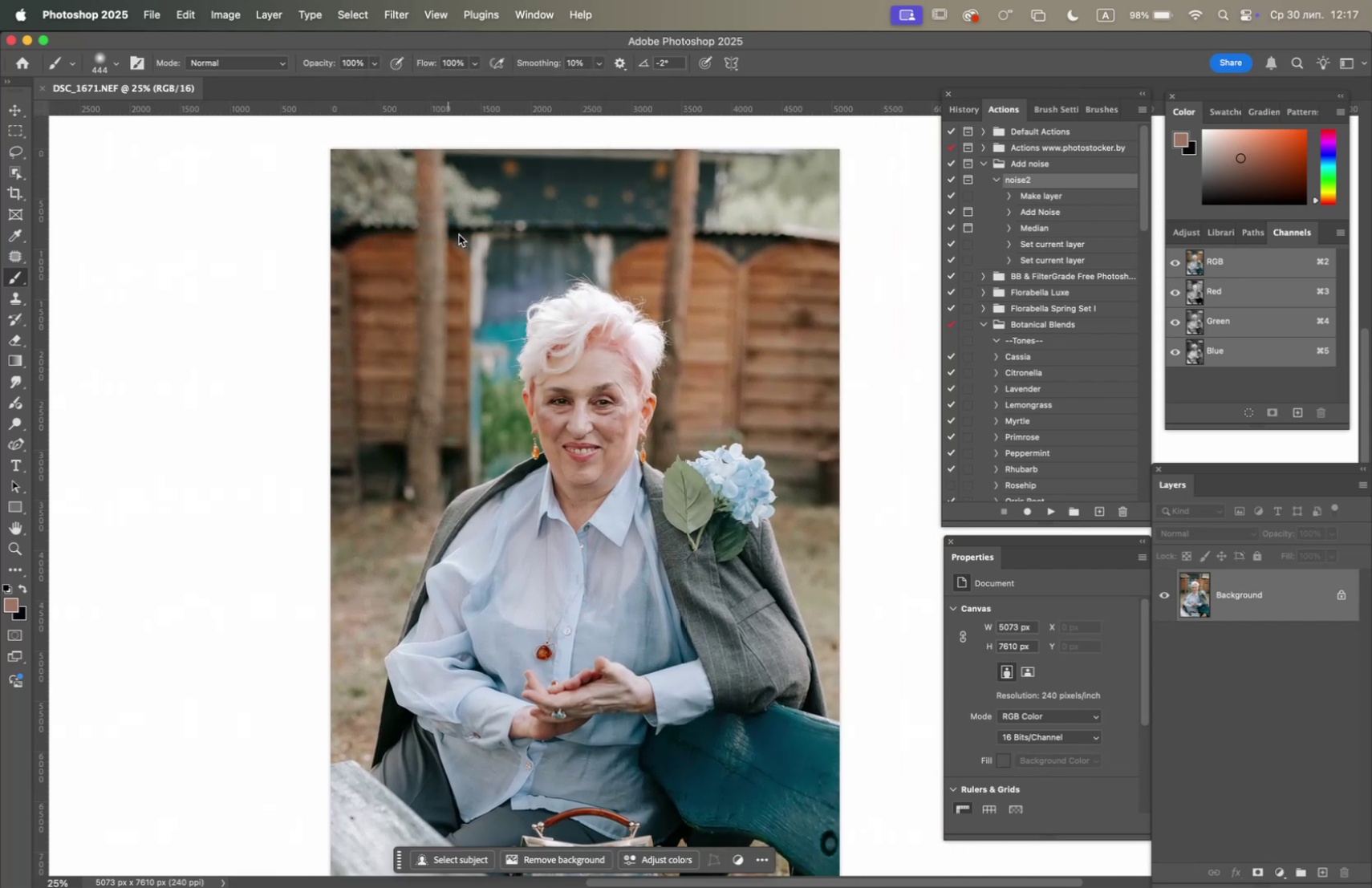 
double_click([62, 874])
 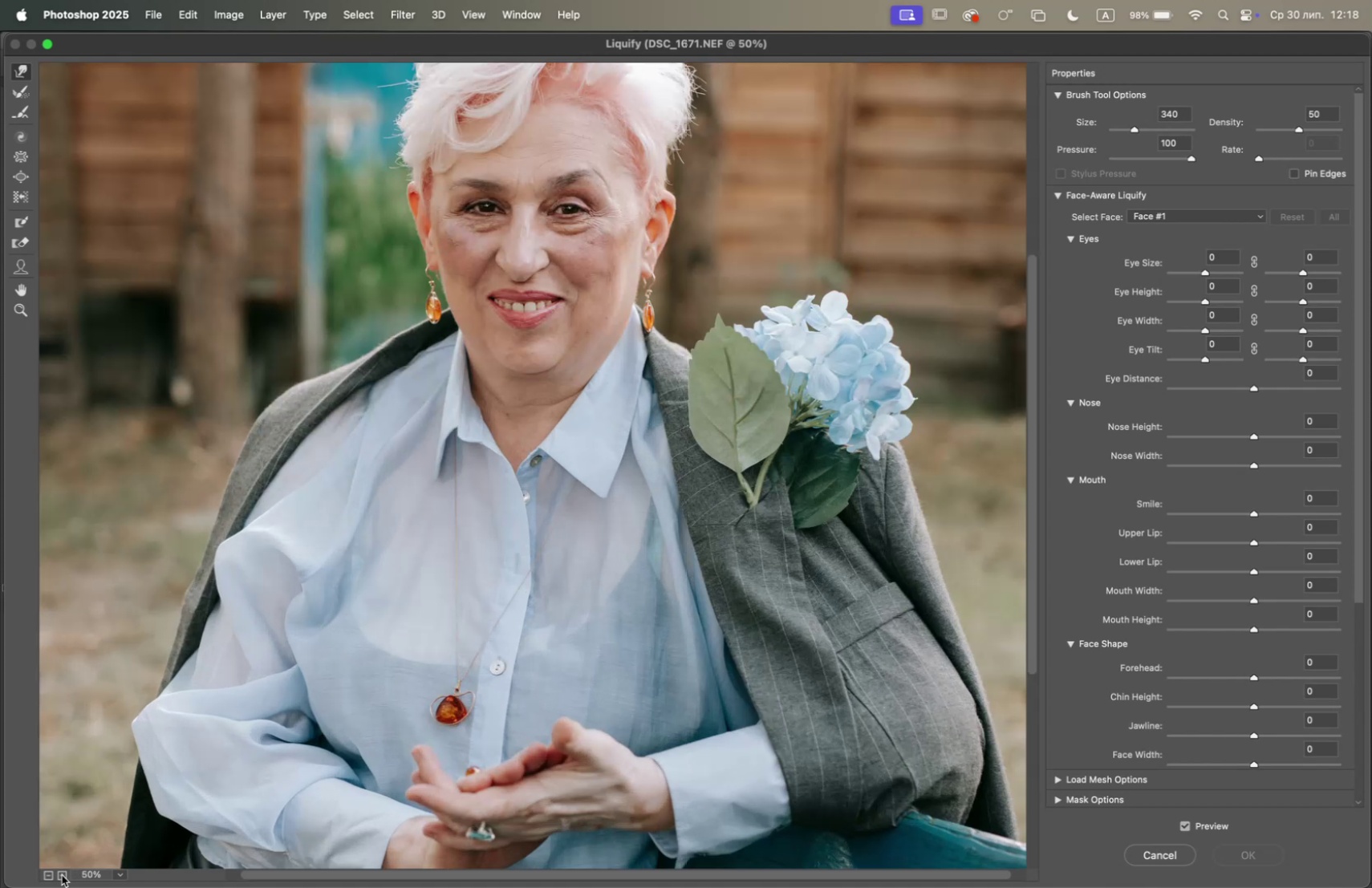 
triple_click([62, 874])
 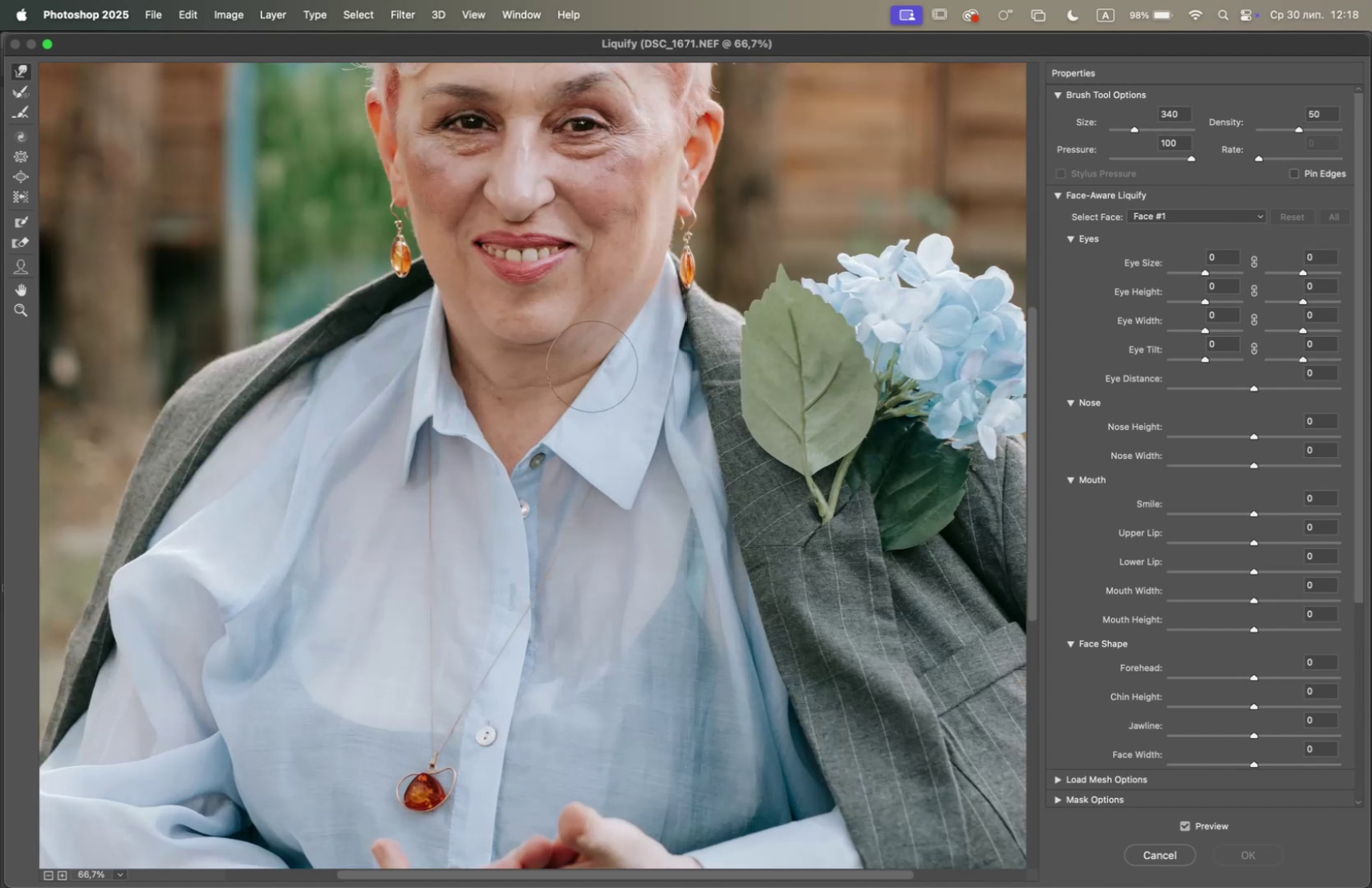 
left_click_drag(start_coordinate=[593, 353], to_coordinate=[591, 348])
 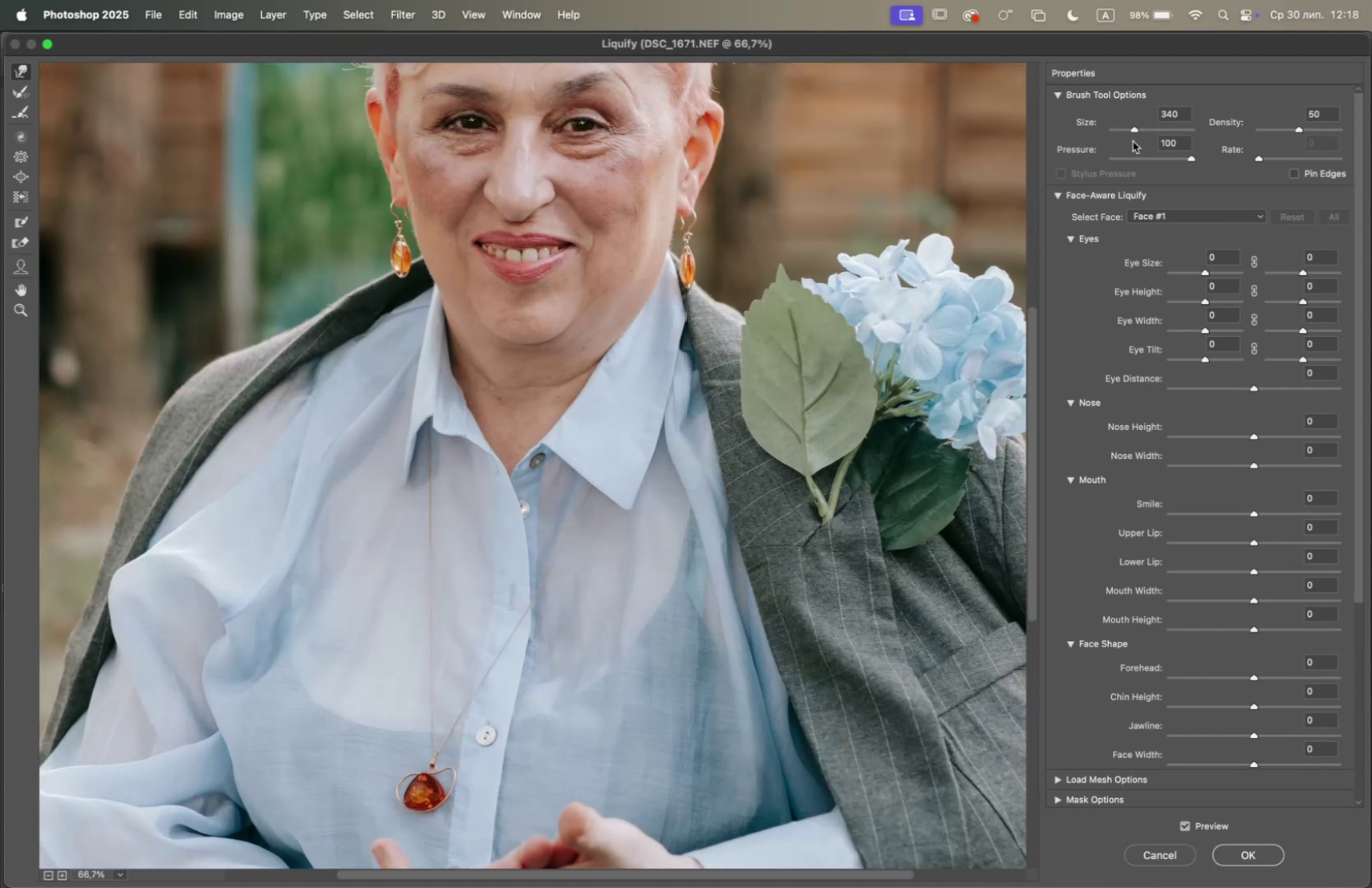 
left_click([1129, 132])
 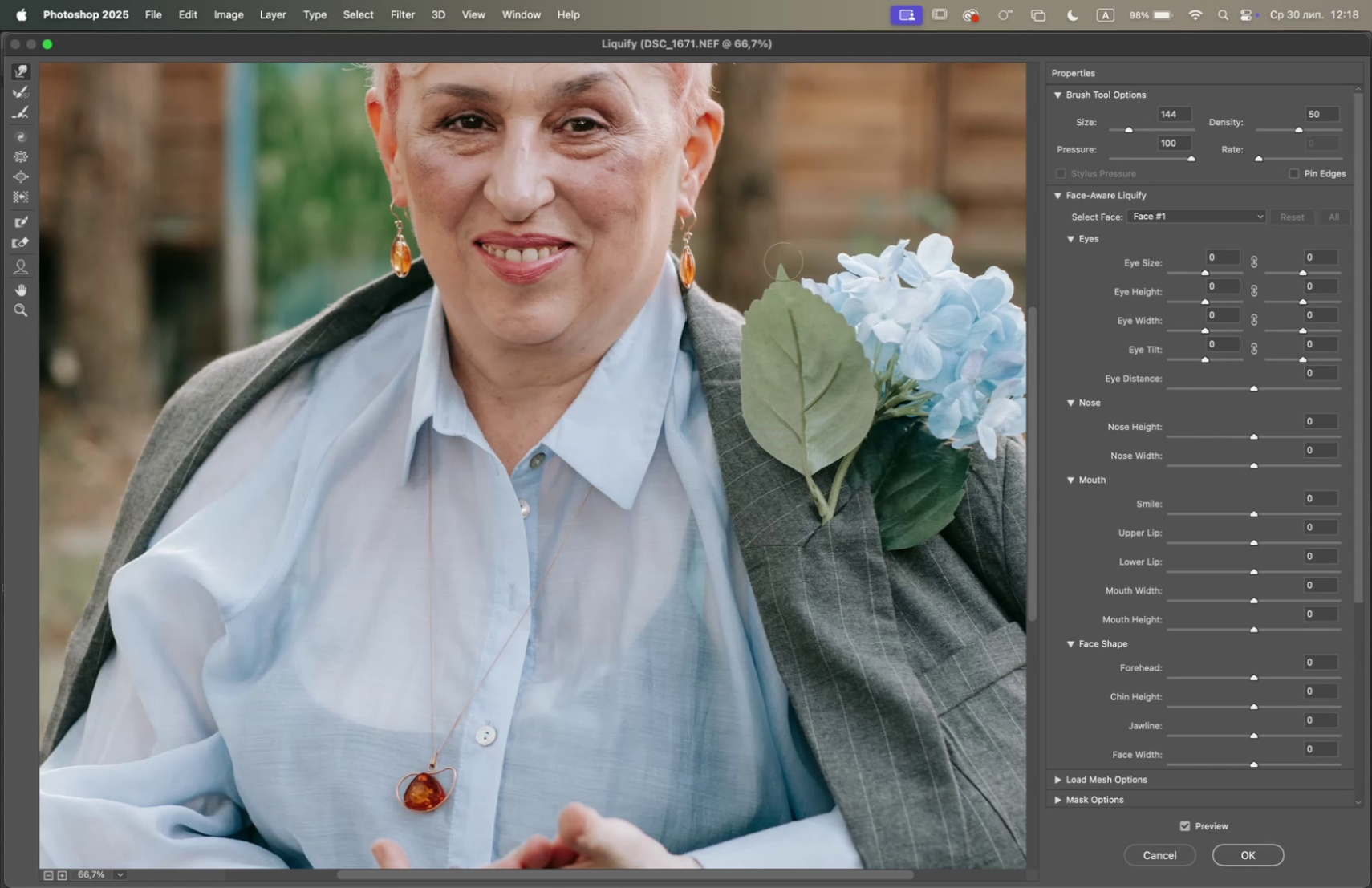 
wait(5.35)
 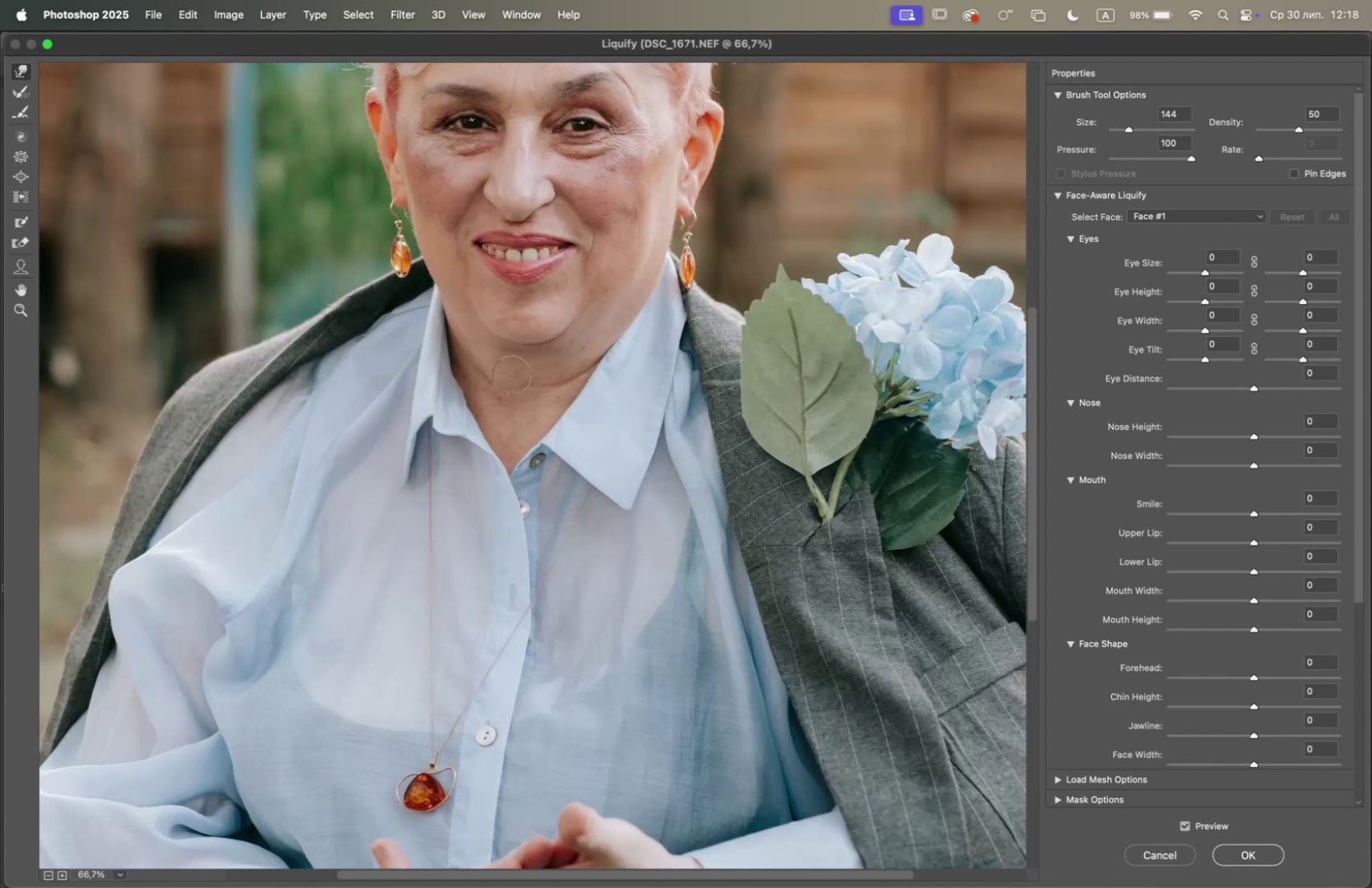 
left_click_drag(start_coordinate=[1129, 130], to_coordinate=[1139, 130])
 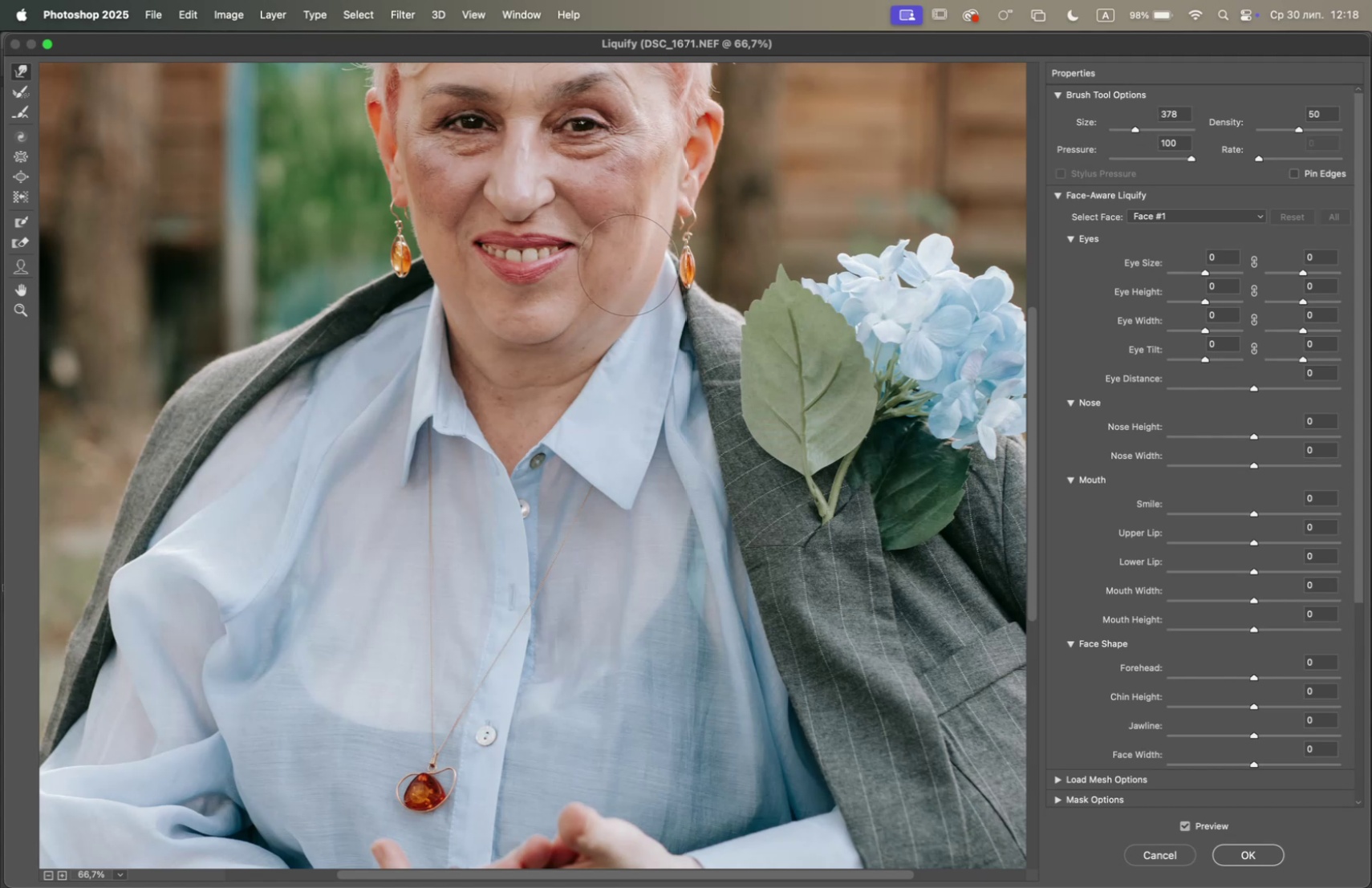 
wait(18.08)
 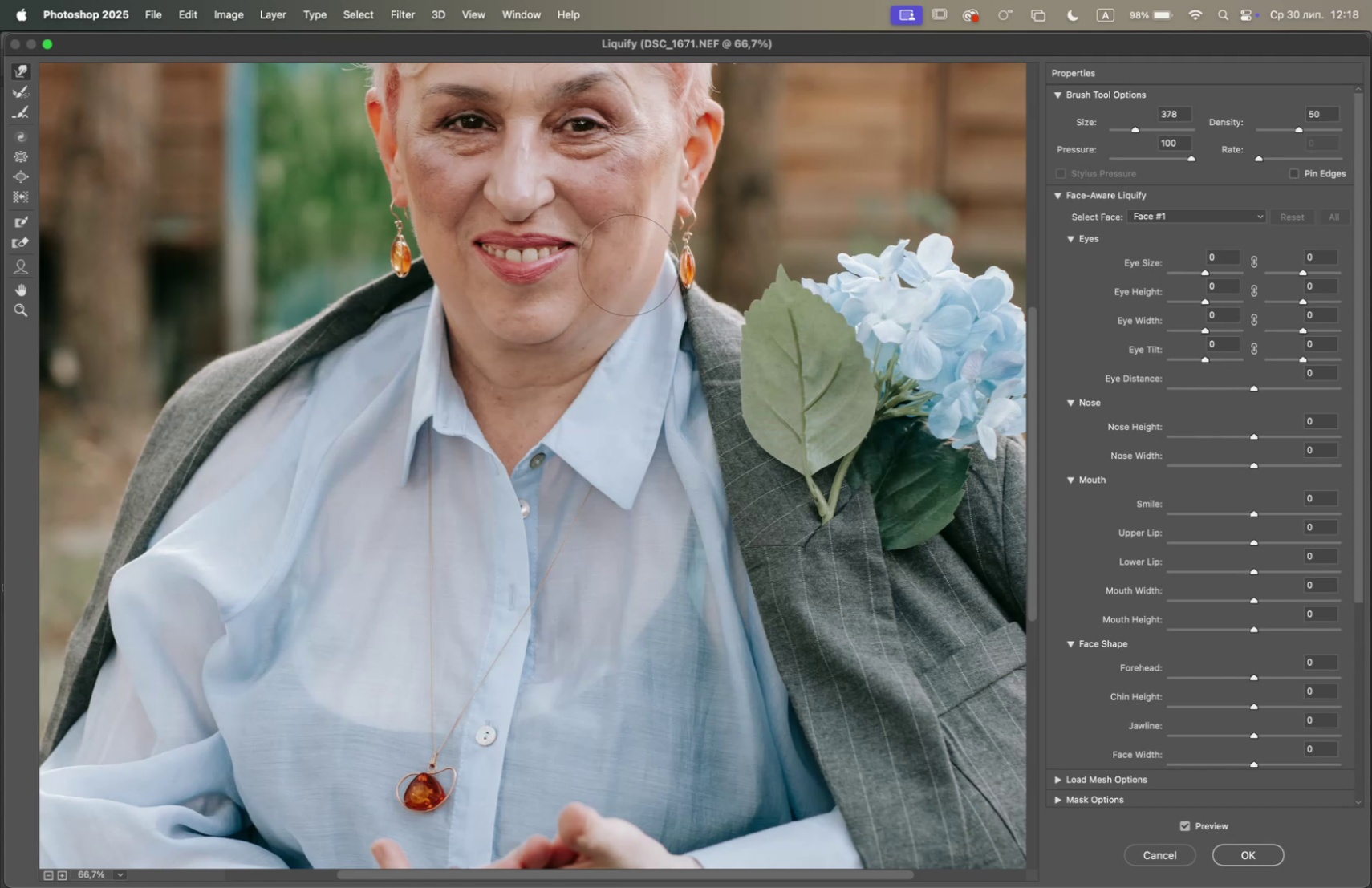 
left_click_drag(start_coordinate=[450, 326], to_coordinate=[452, 319])
 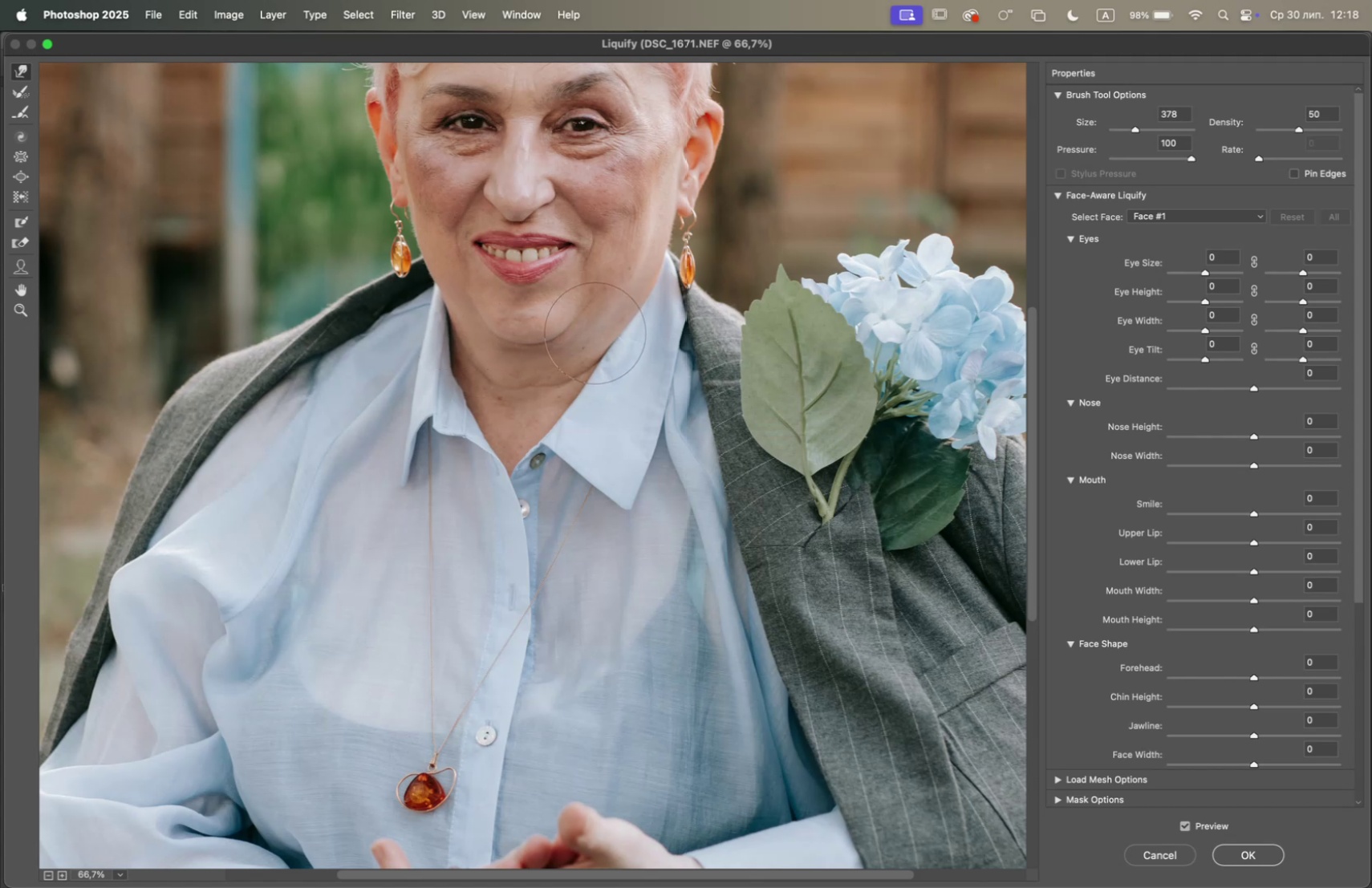 
left_click_drag(start_coordinate=[603, 333], to_coordinate=[603, 328])
 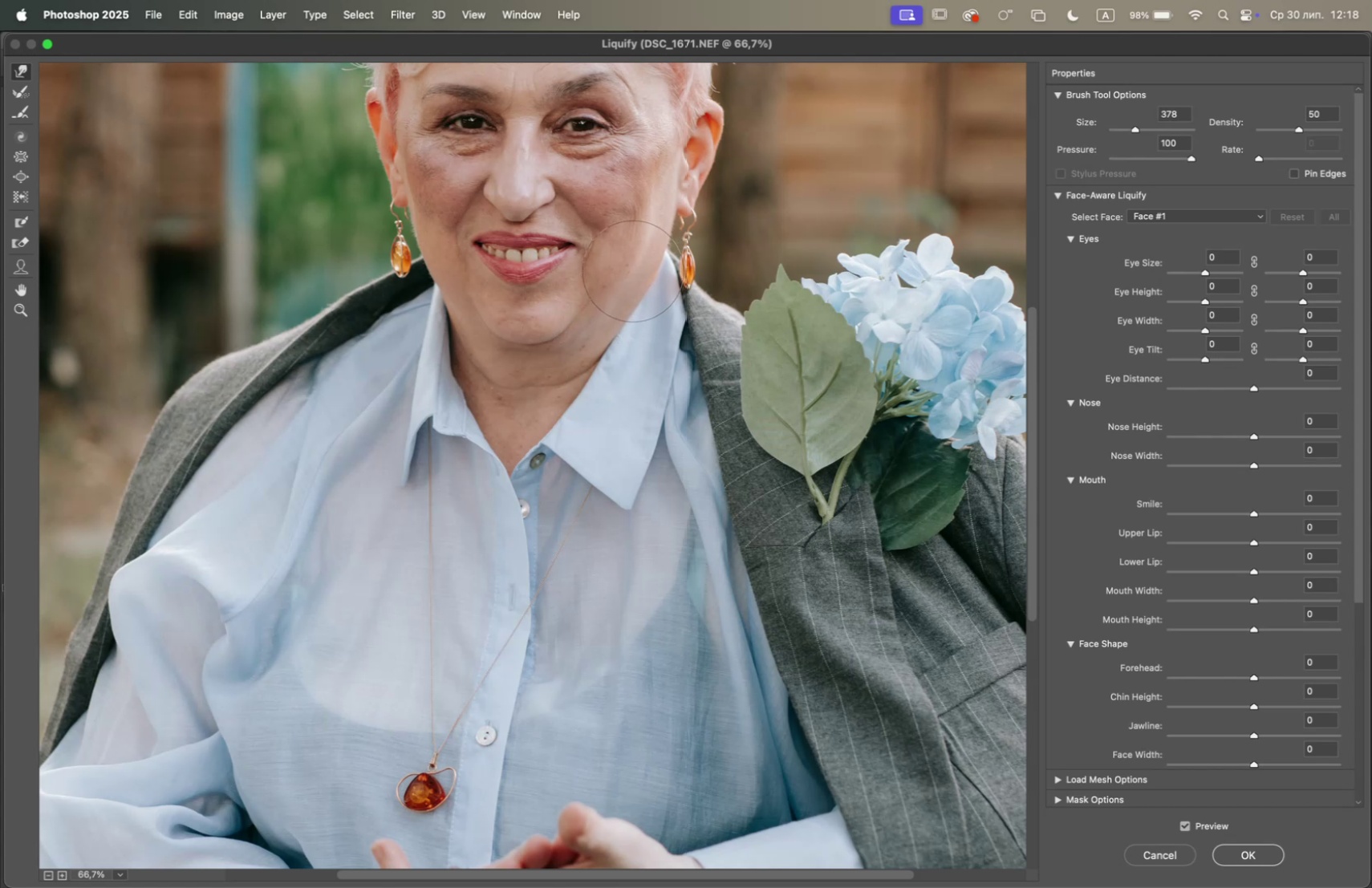 
wait(10.4)
 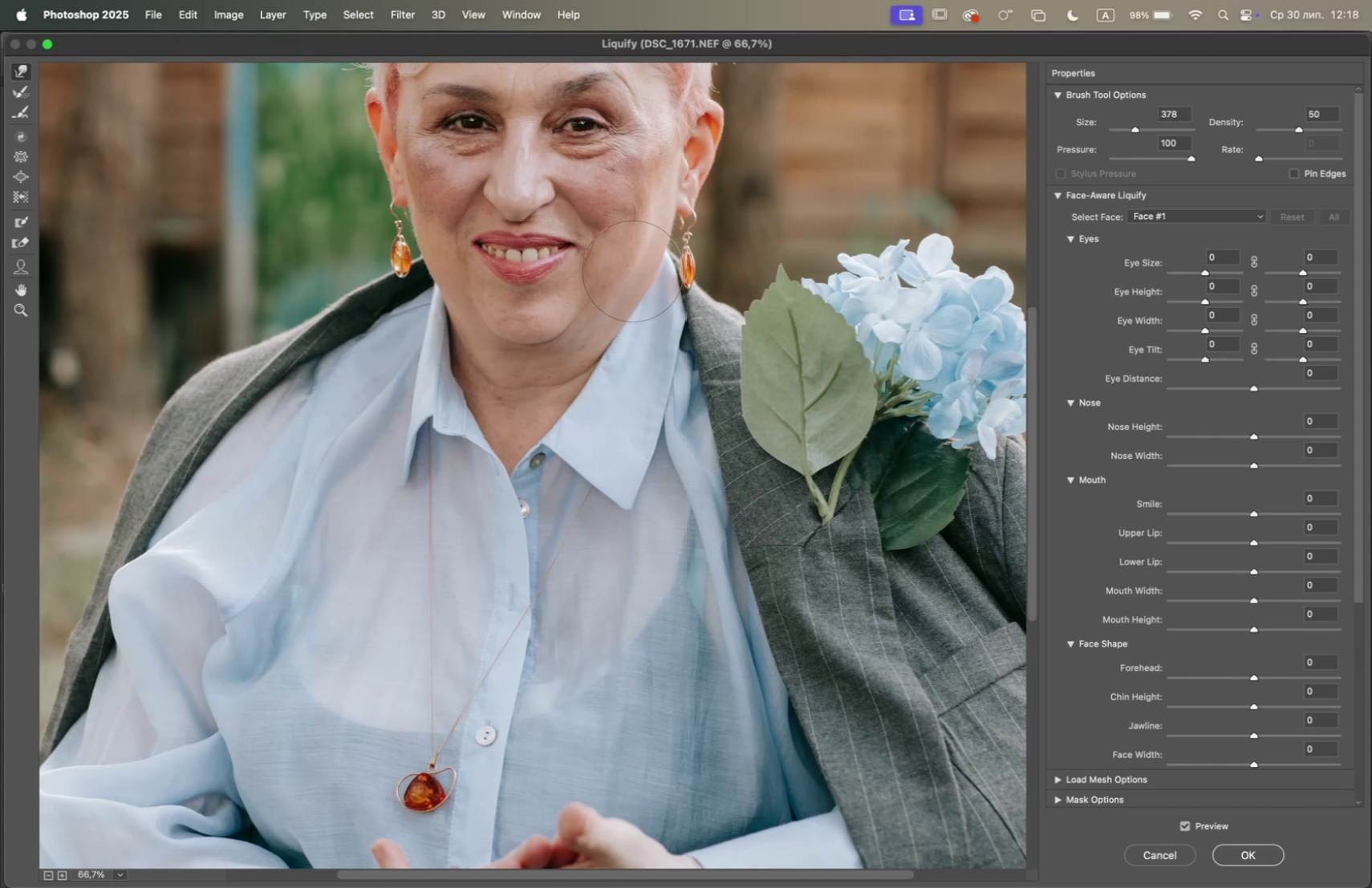 
left_click([18, 157])
 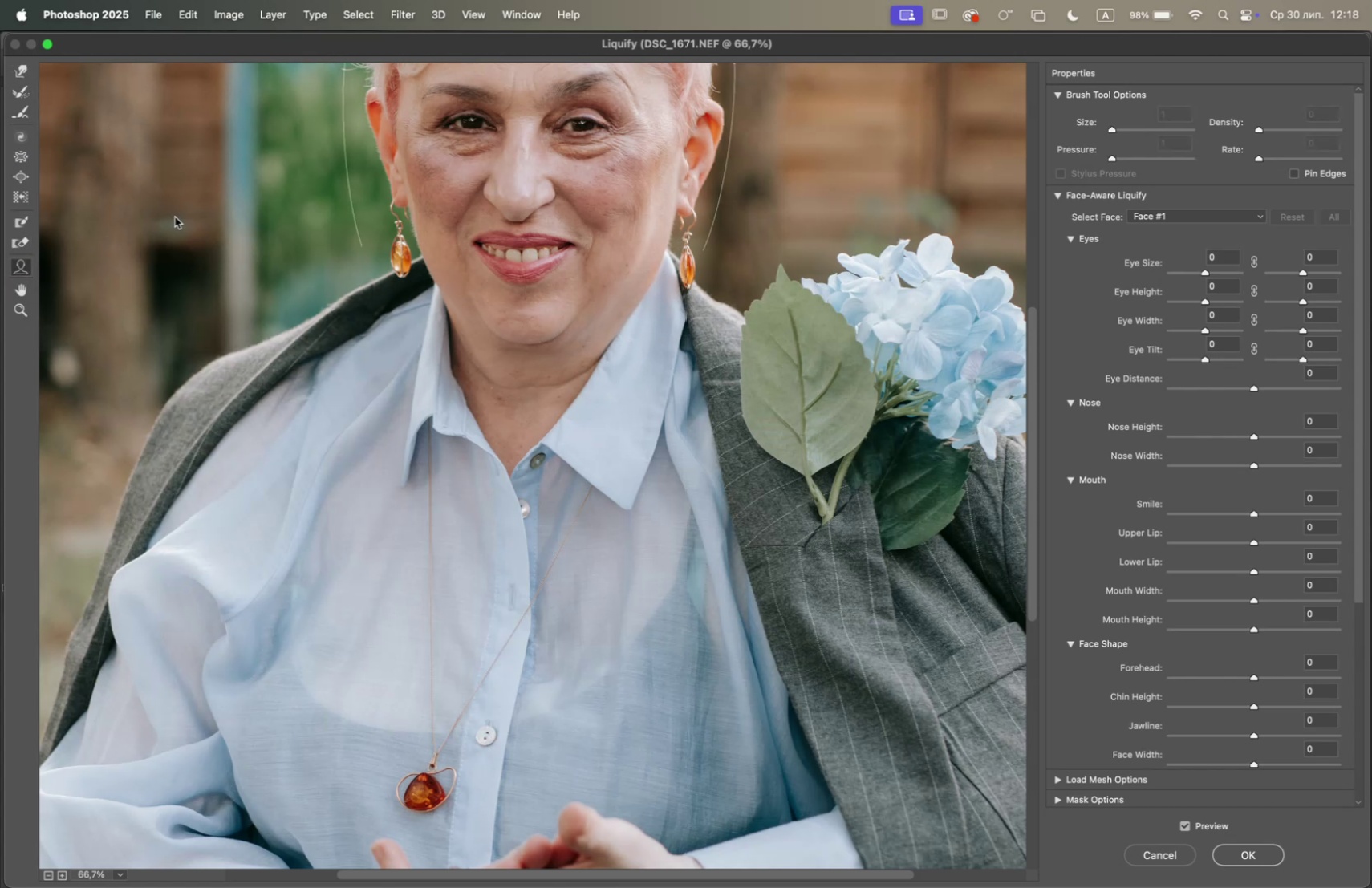 
hold_key(key=Space, duration=1.06)
 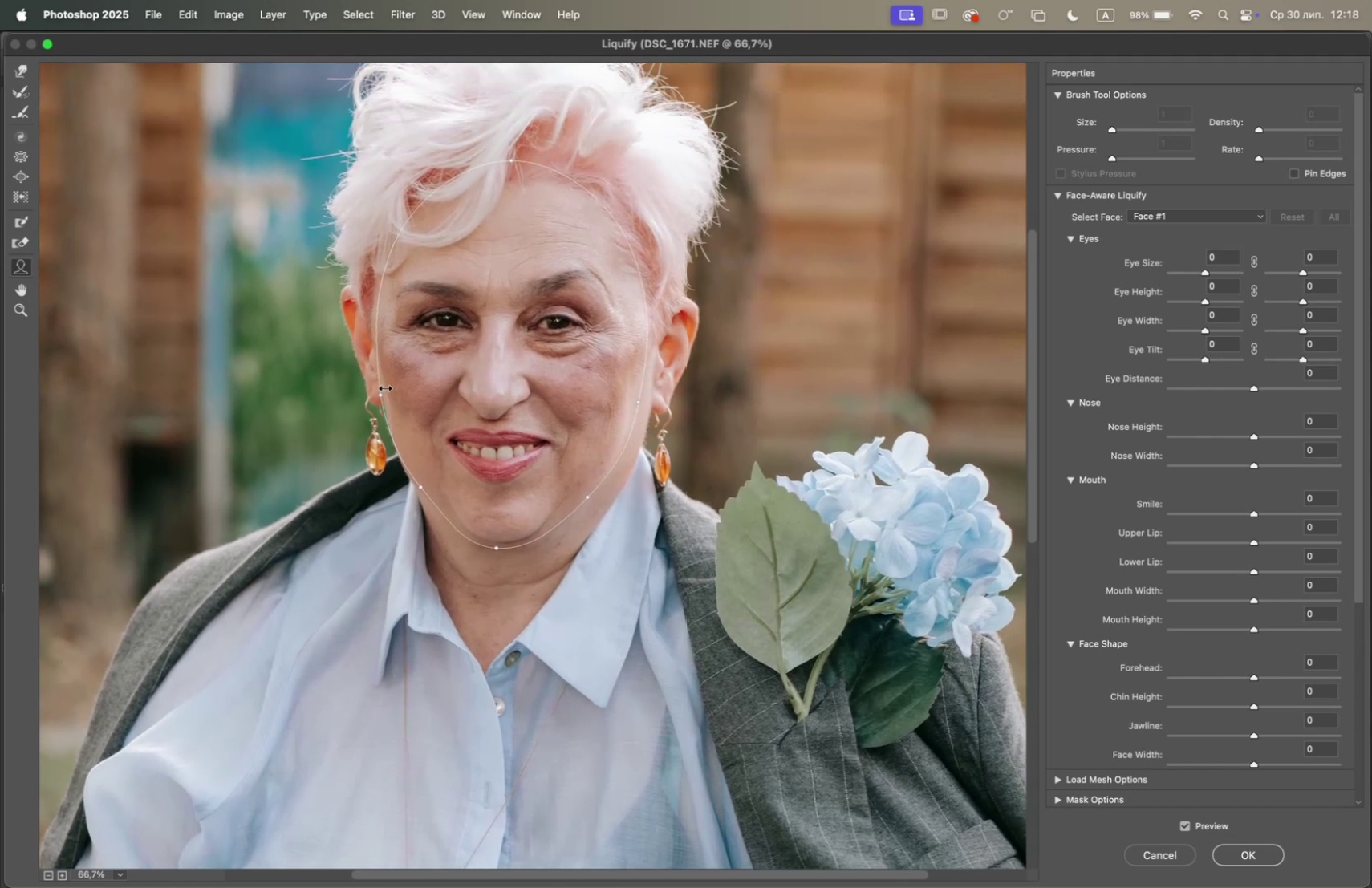 
left_click_drag(start_coordinate=[428, 213], to_coordinate=[395, 419])
 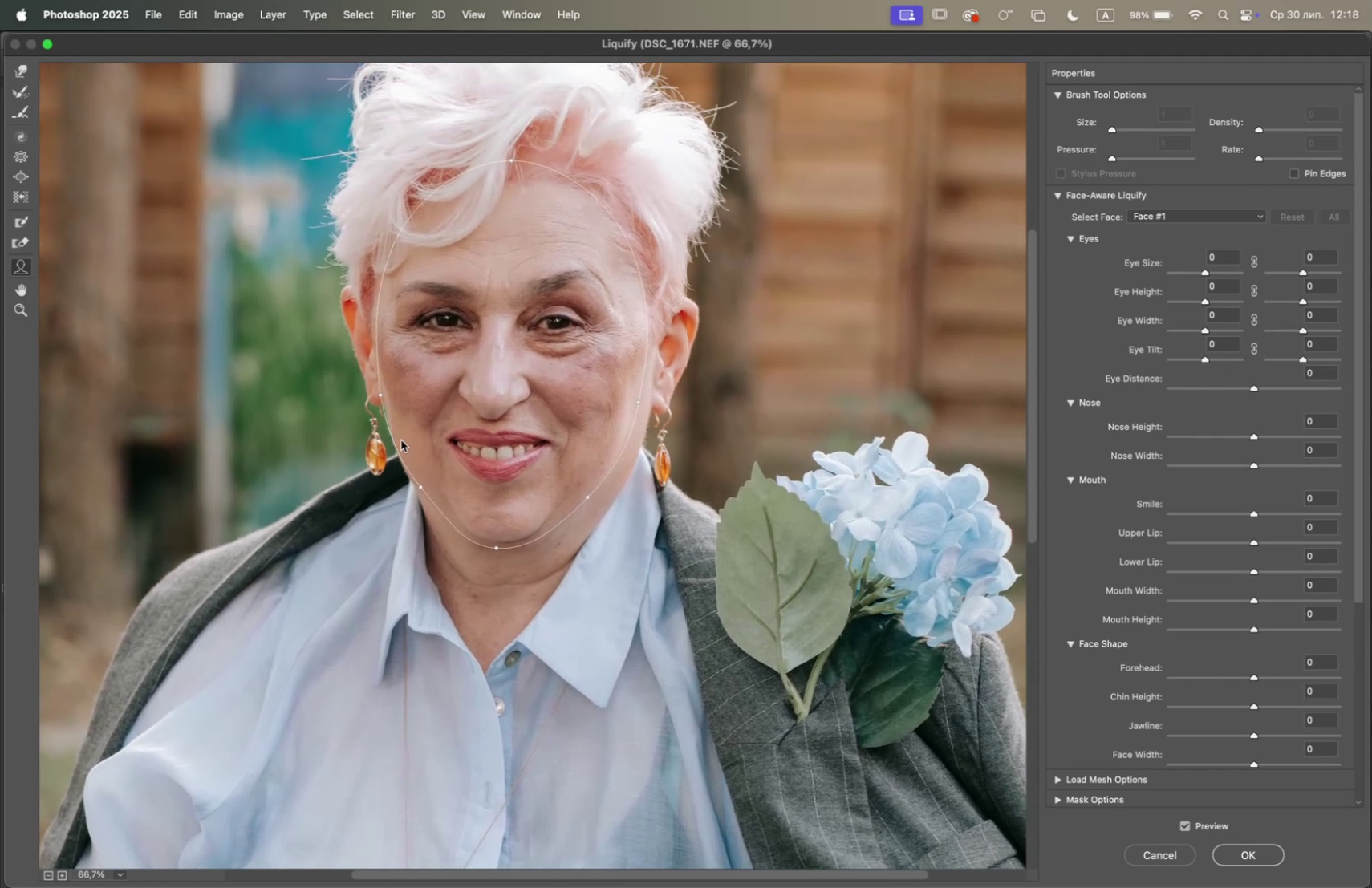 
left_click_drag(start_coordinate=[384, 397], to_coordinate=[388, 391])
 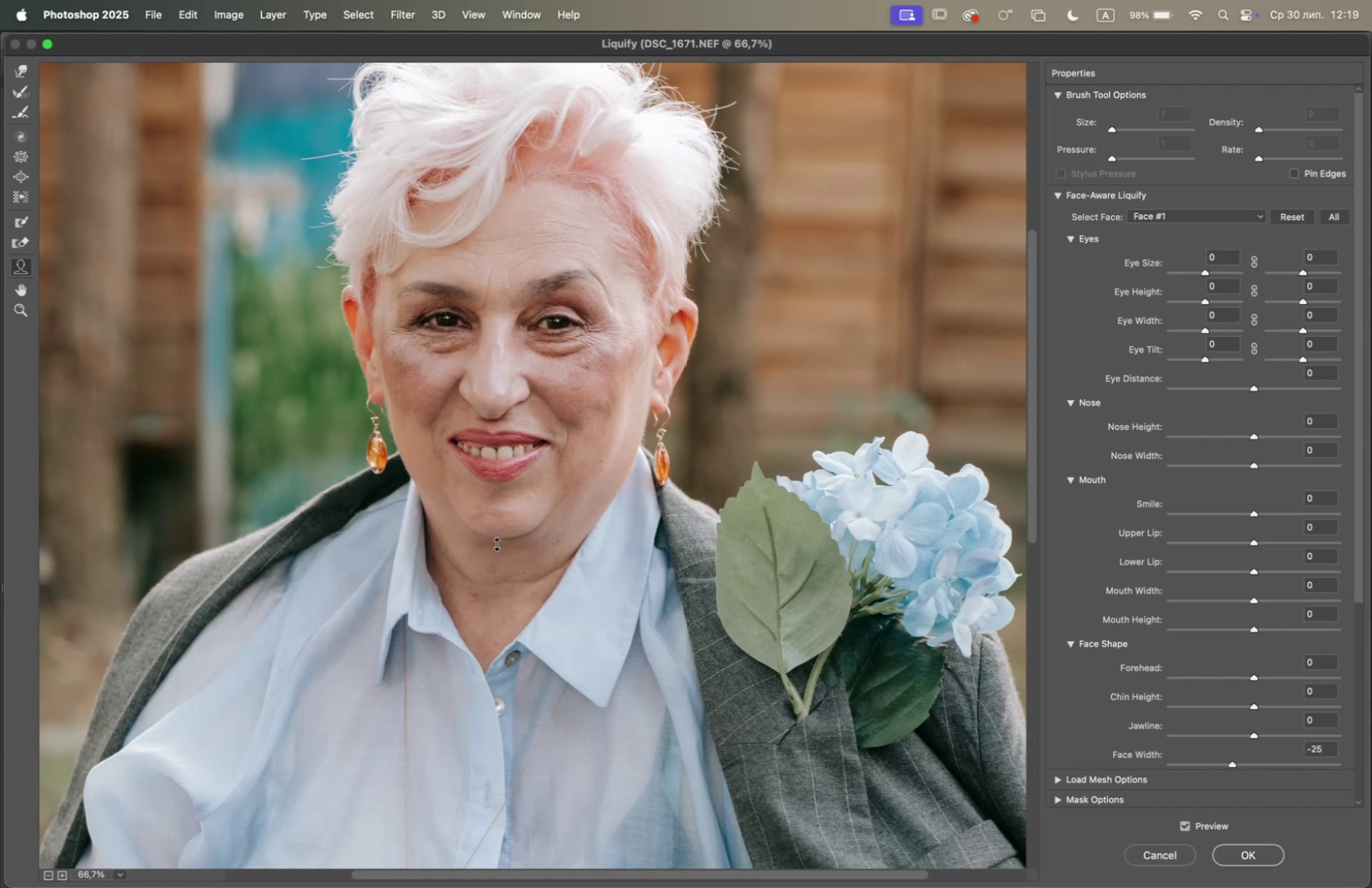 
wait(11.02)
 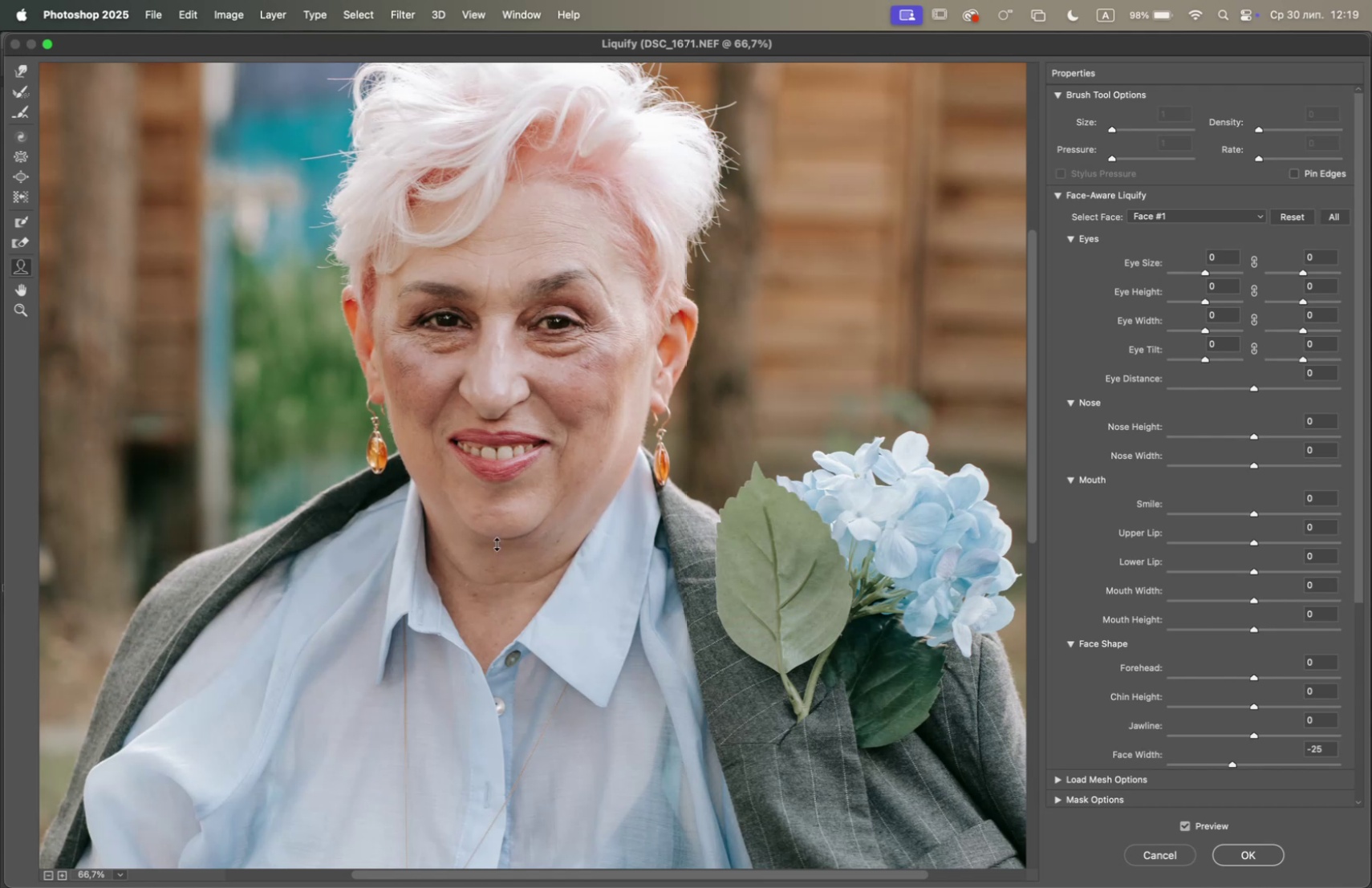 
left_click([15, 154])
 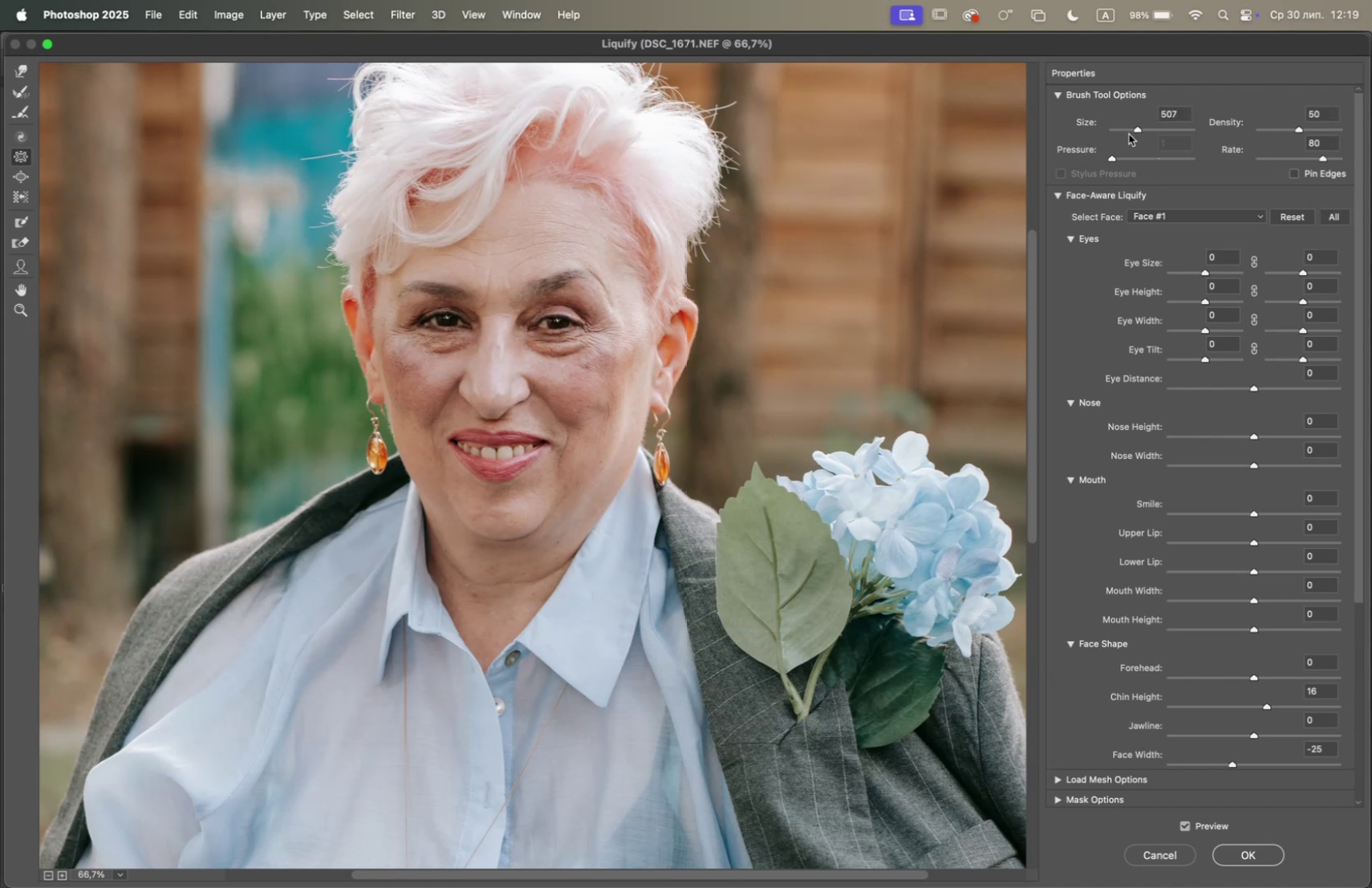 
left_click([1130, 131])
 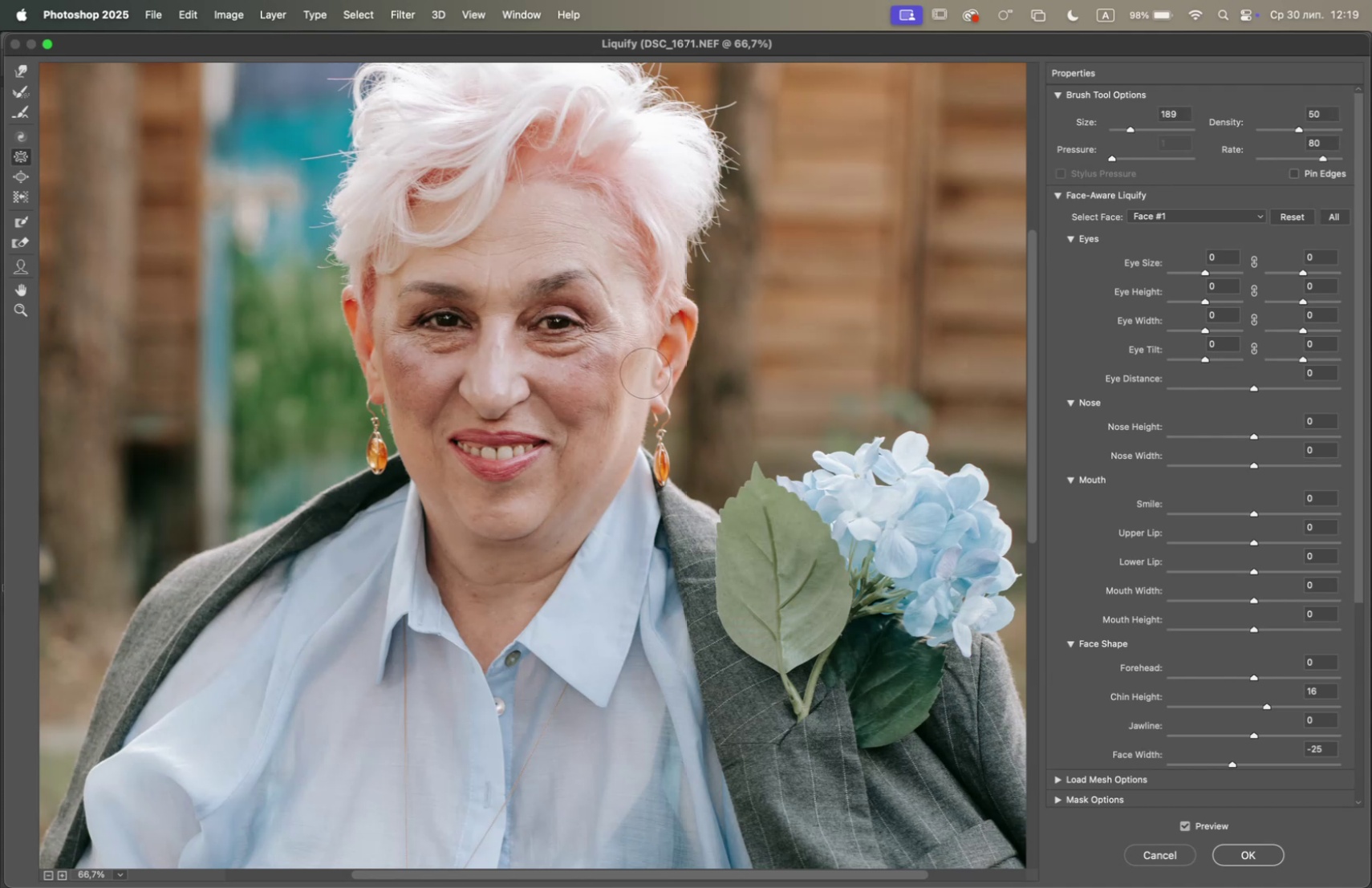 
left_click_drag(start_coordinate=[633, 396], to_coordinate=[631, 400])
 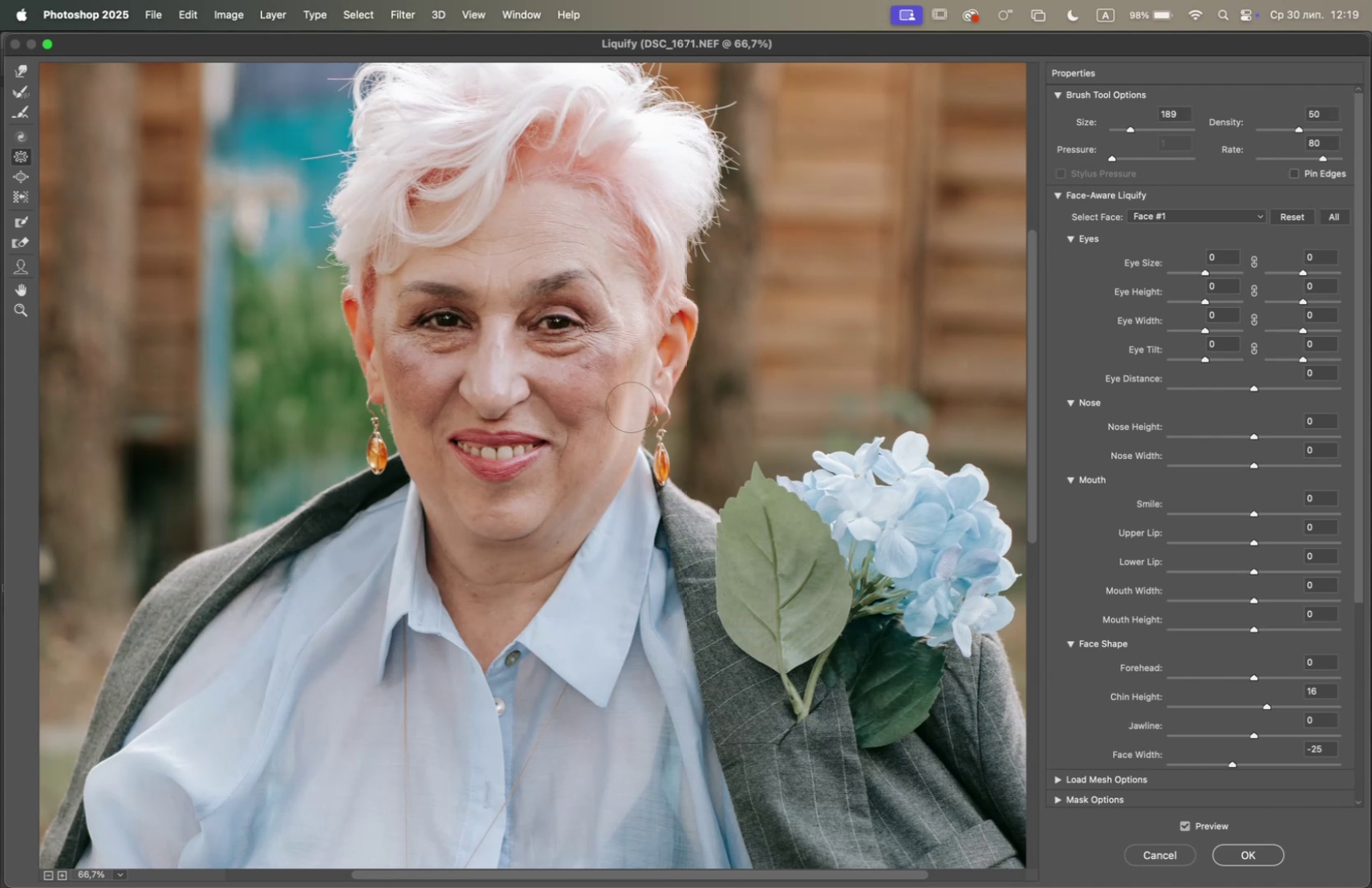 
left_click_drag(start_coordinate=[629, 412], to_coordinate=[628, 416])
 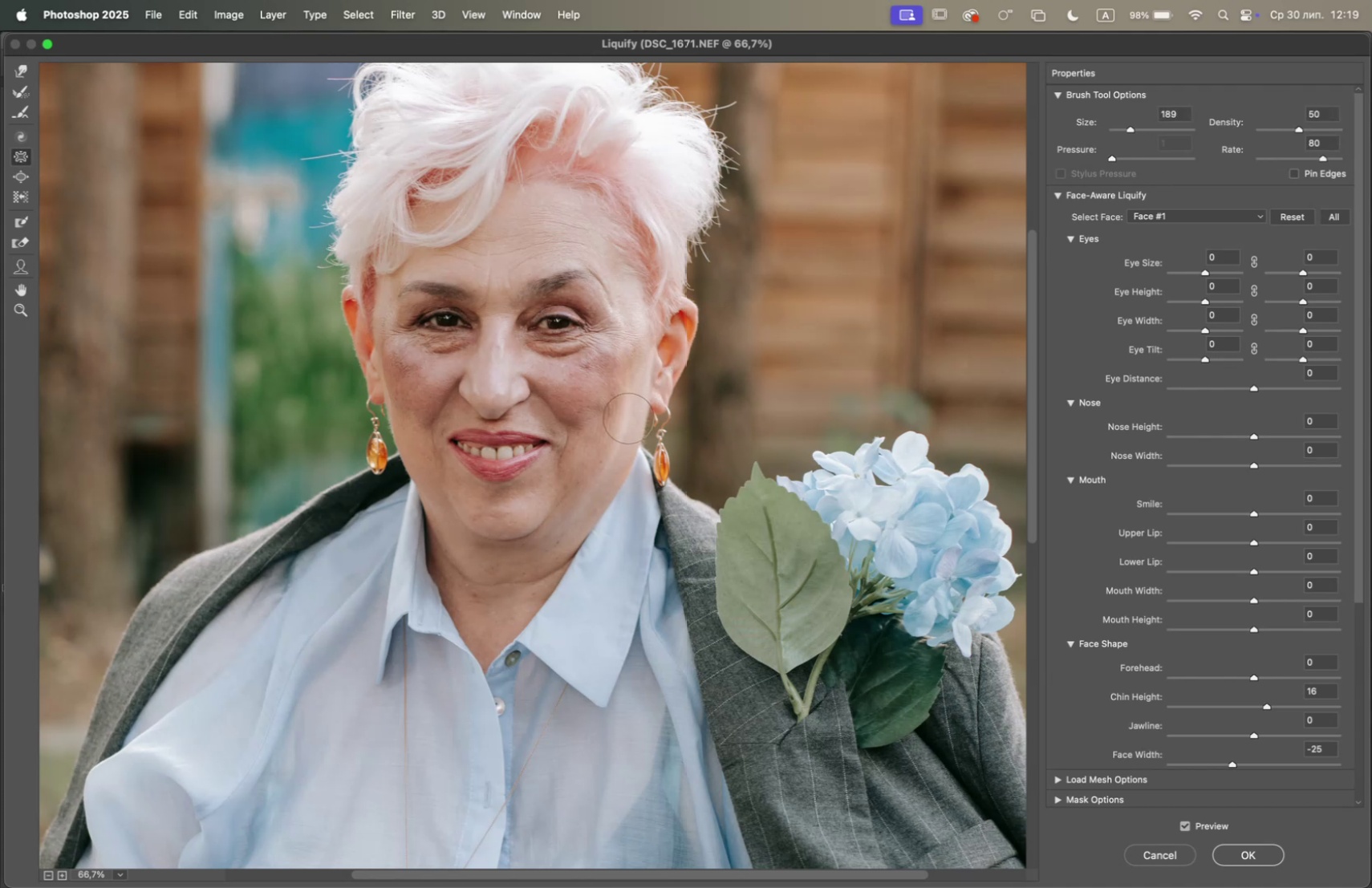 
left_click_drag(start_coordinate=[626, 420], to_coordinate=[622, 428])
 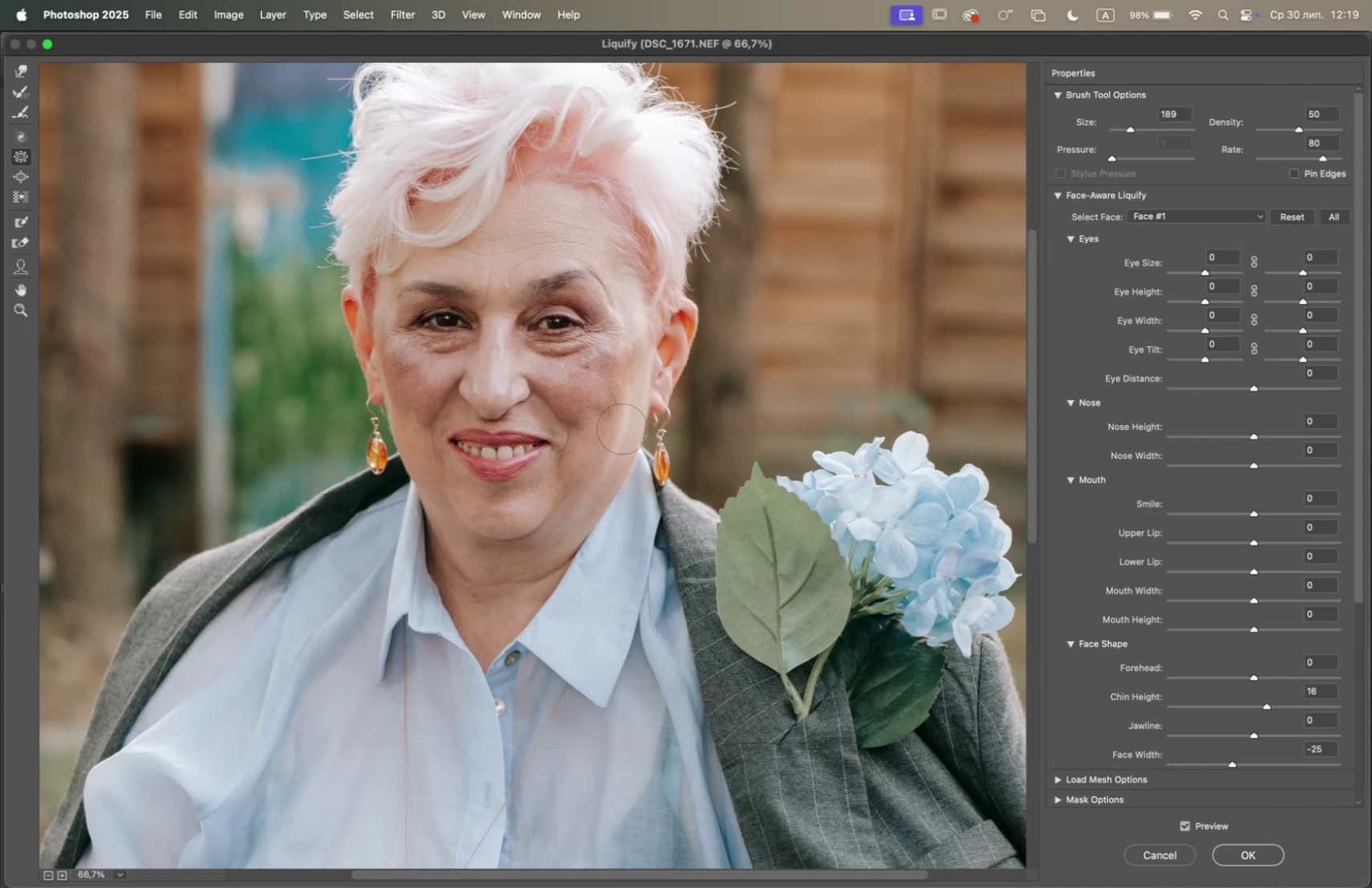 
left_click_drag(start_coordinate=[618, 432], to_coordinate=[614, 438])
 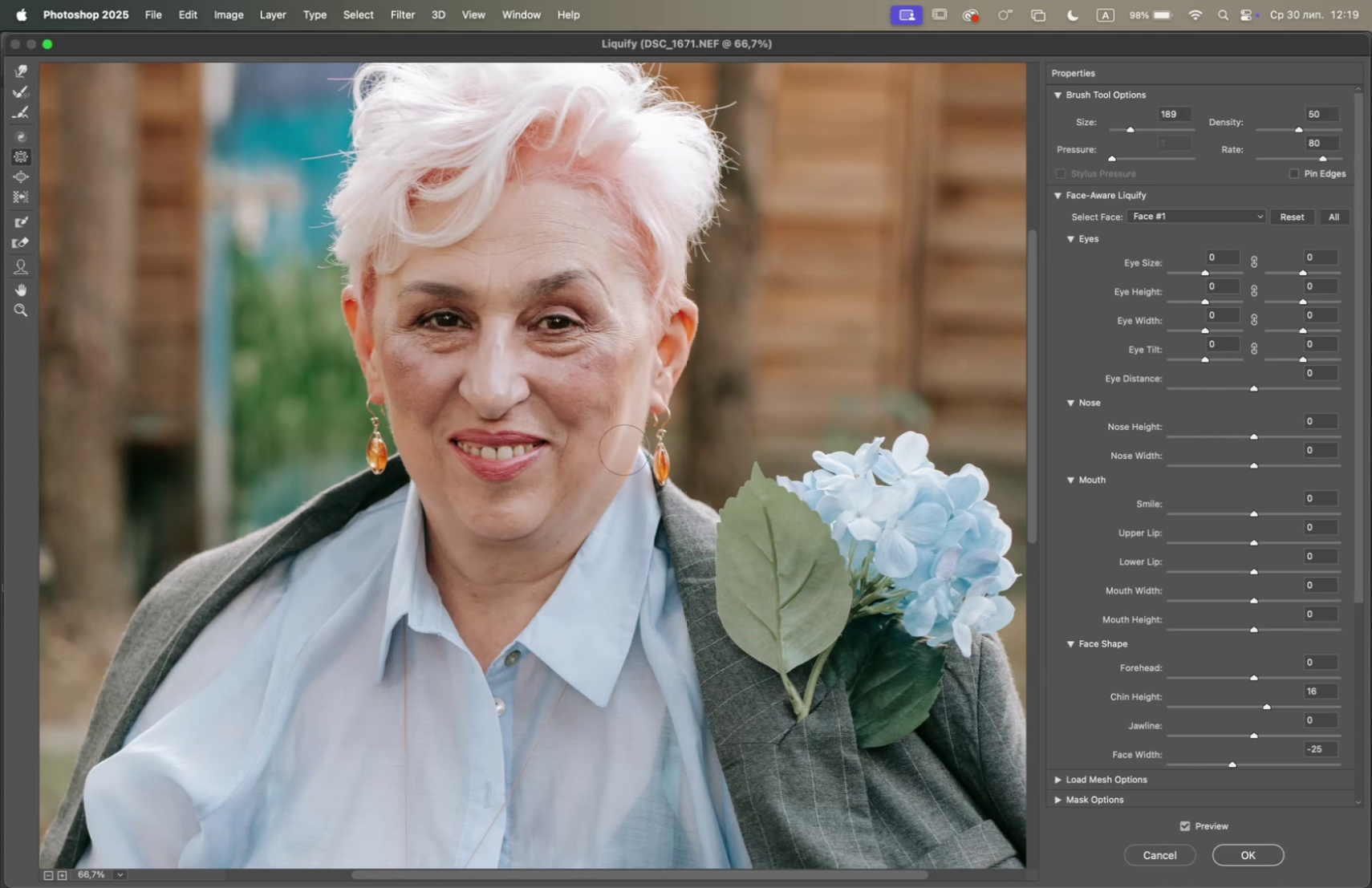 
left_click_drag(start_coordinate=[623, 454], to_coordinate=[620, 458])
 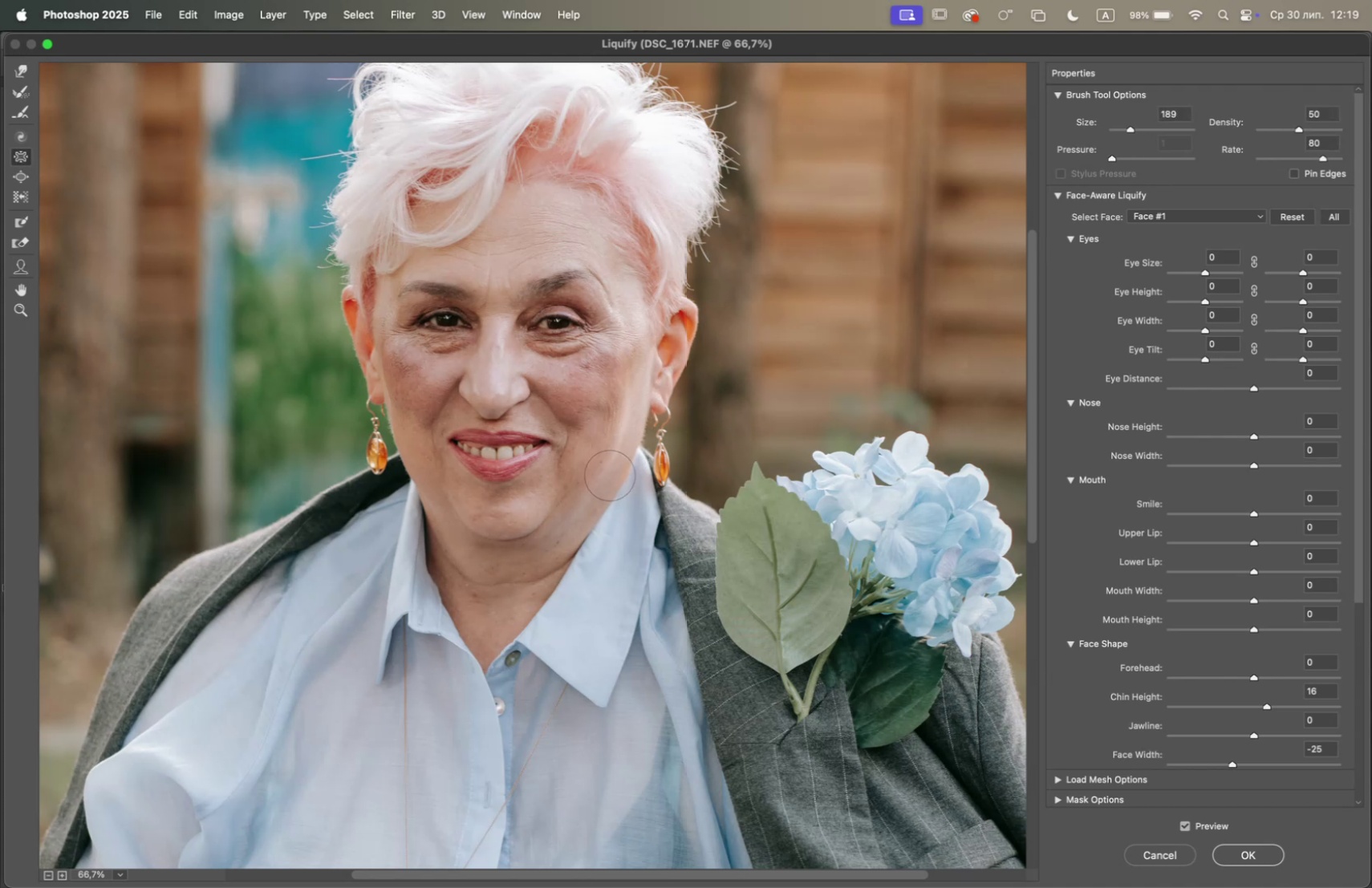 
triple_click([609, 474])
 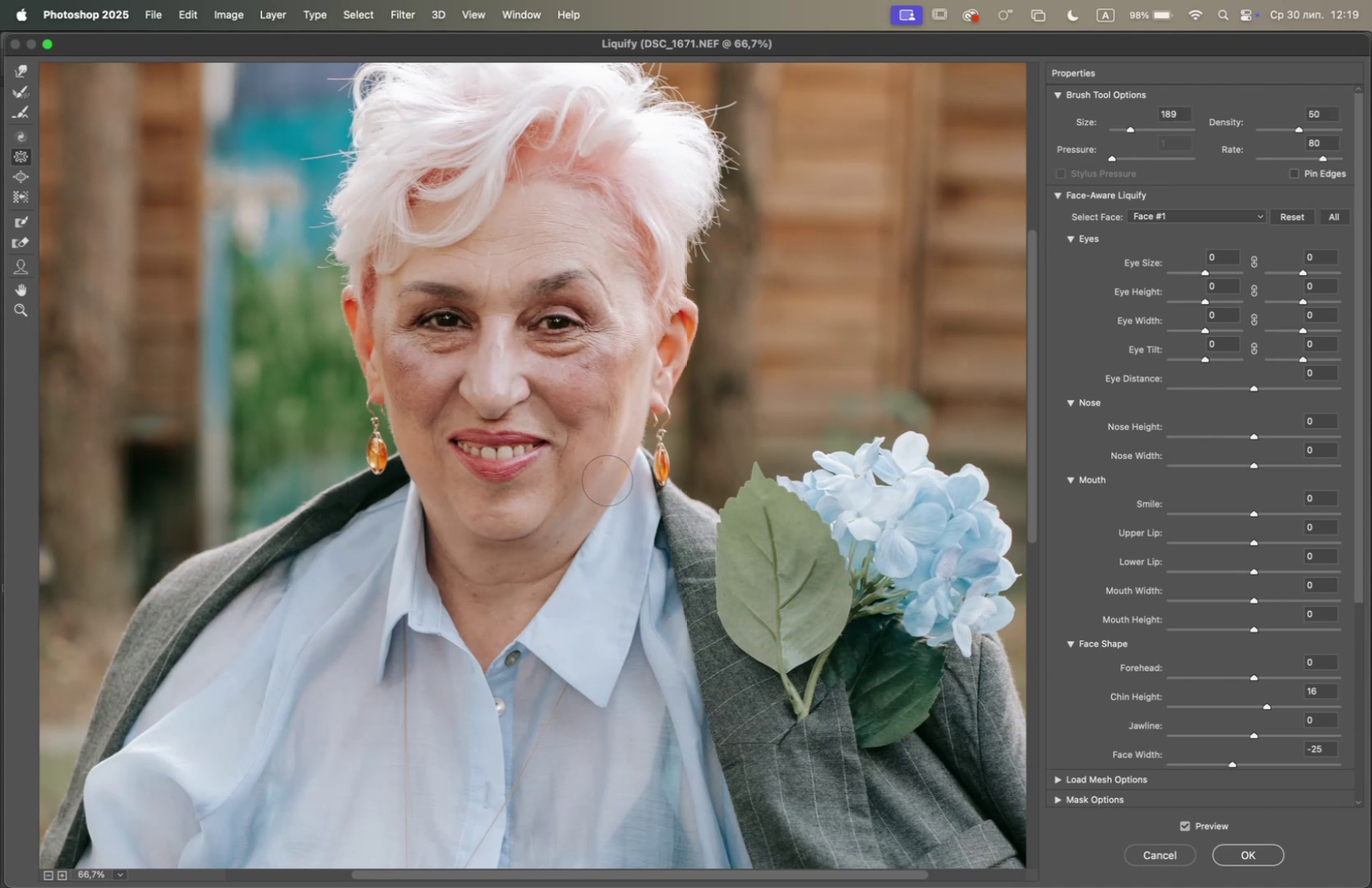 
left_click_drag(start_coordinate=[599, 488], to_coordinate=[595, 493])
 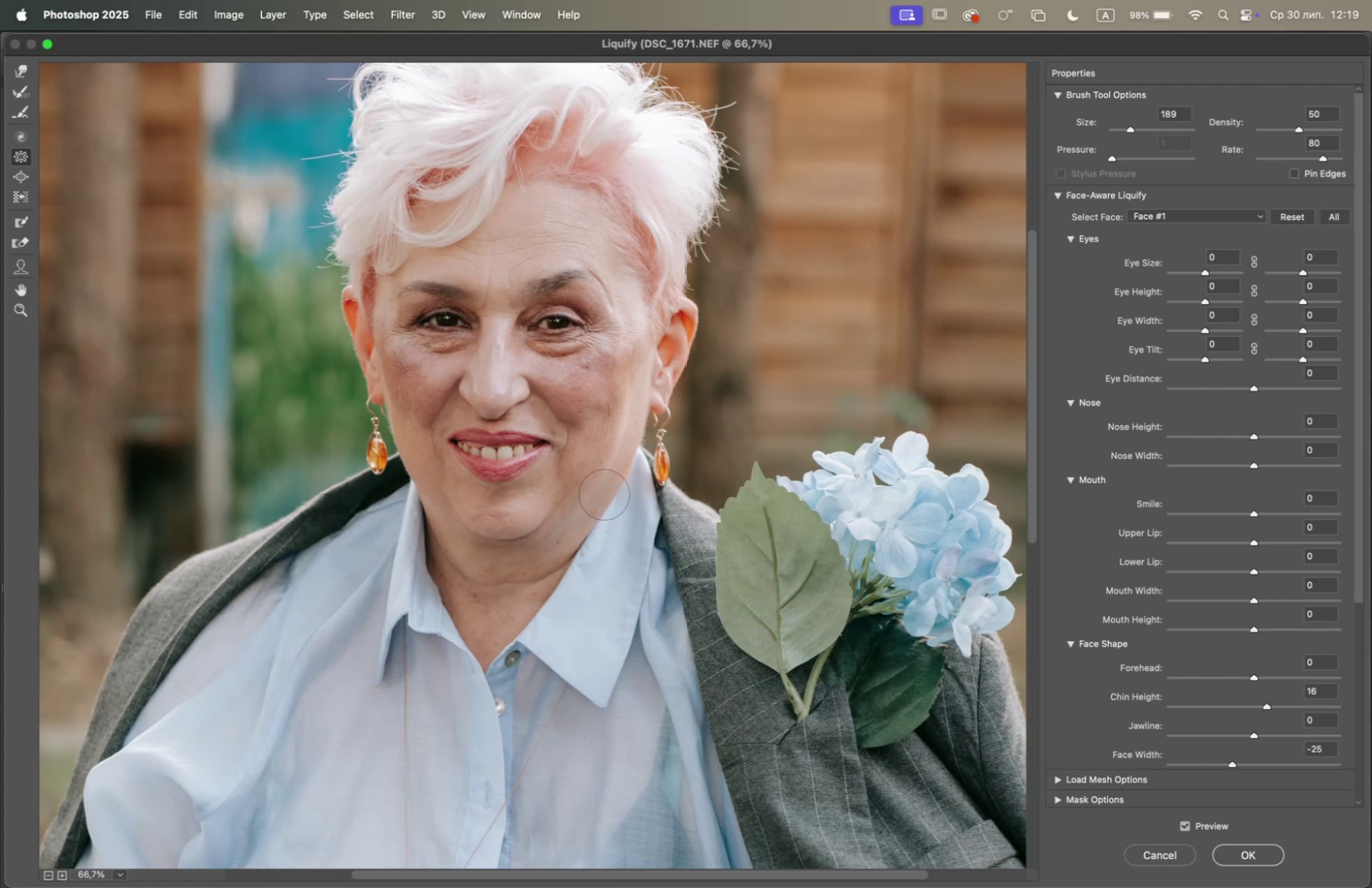 
left_click_drag(start_coordinate=[587, 507], to_coordinate=[586, 511])
 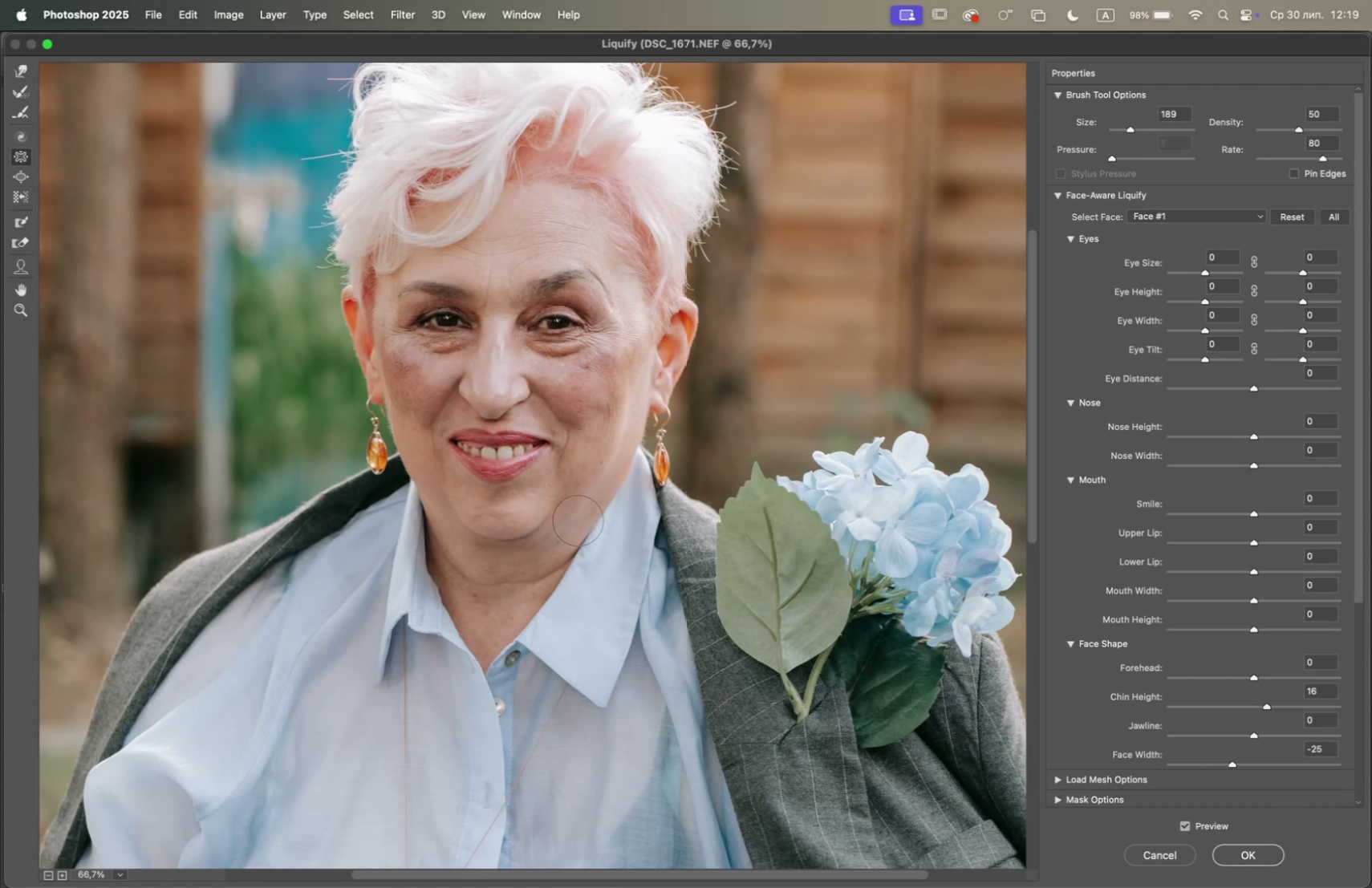 
left_click_drag(start_coordinate=[574, 520], to_coordinate=[570, 522])
 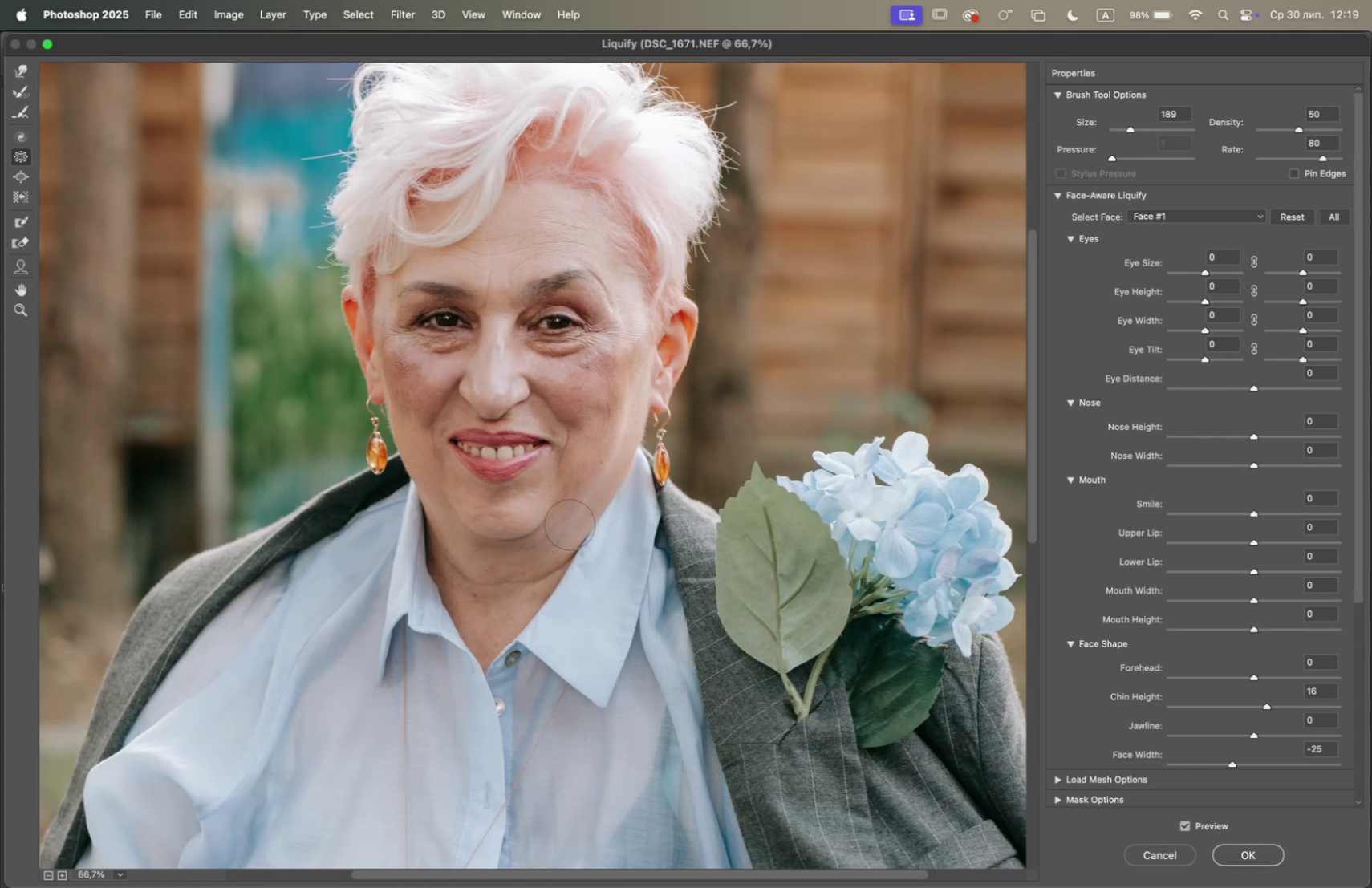 
left_click_drag(start_coordinate=[564, 527], to_coordinate=[562, 533])
 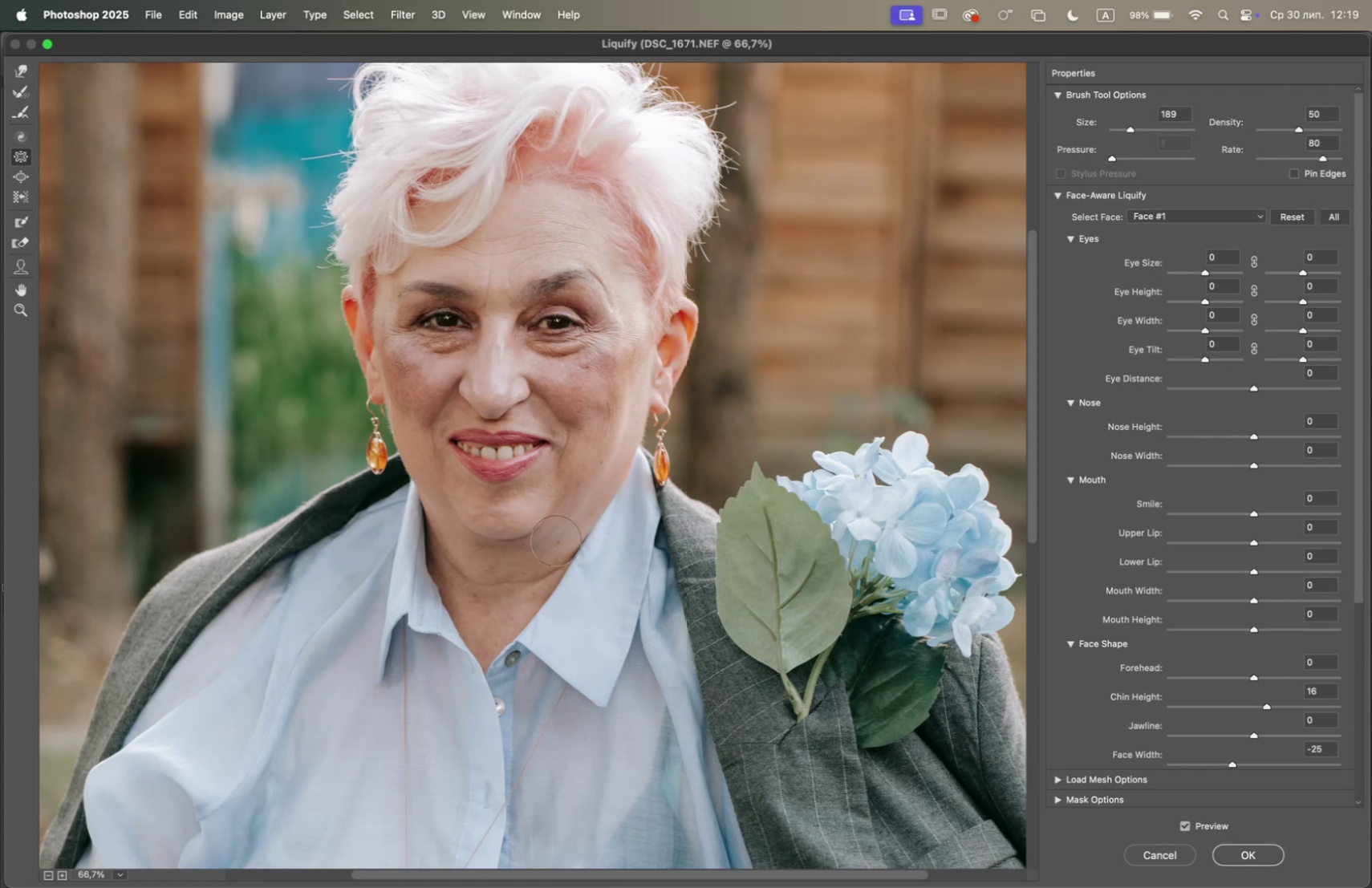 
left_click_drag(start_coordinate=[552, 543], to_coordinate=[548, 548])
 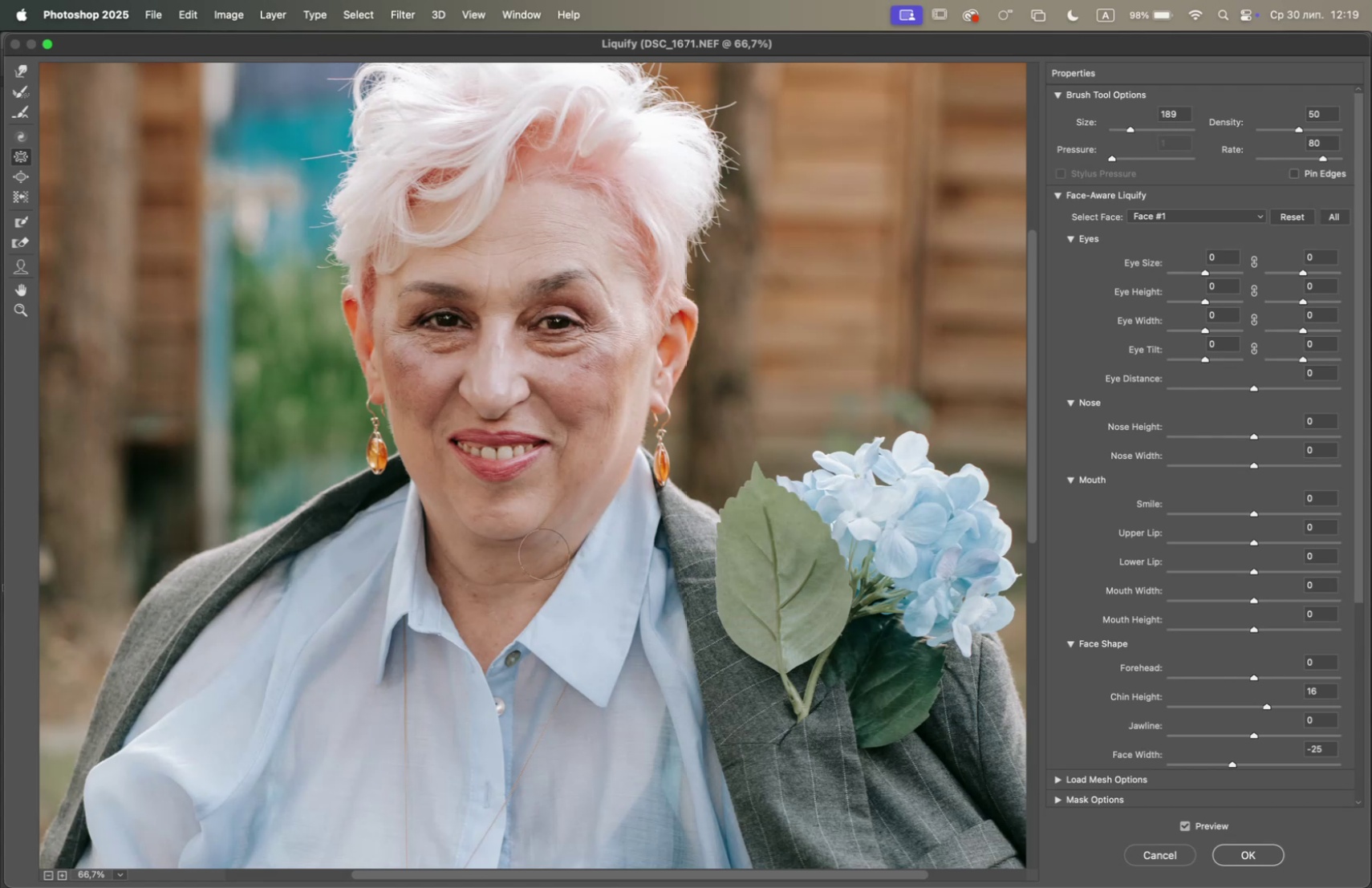 
left_click_drag(start_coordinate=[540, 554], to_coordinate=[536, 556])
 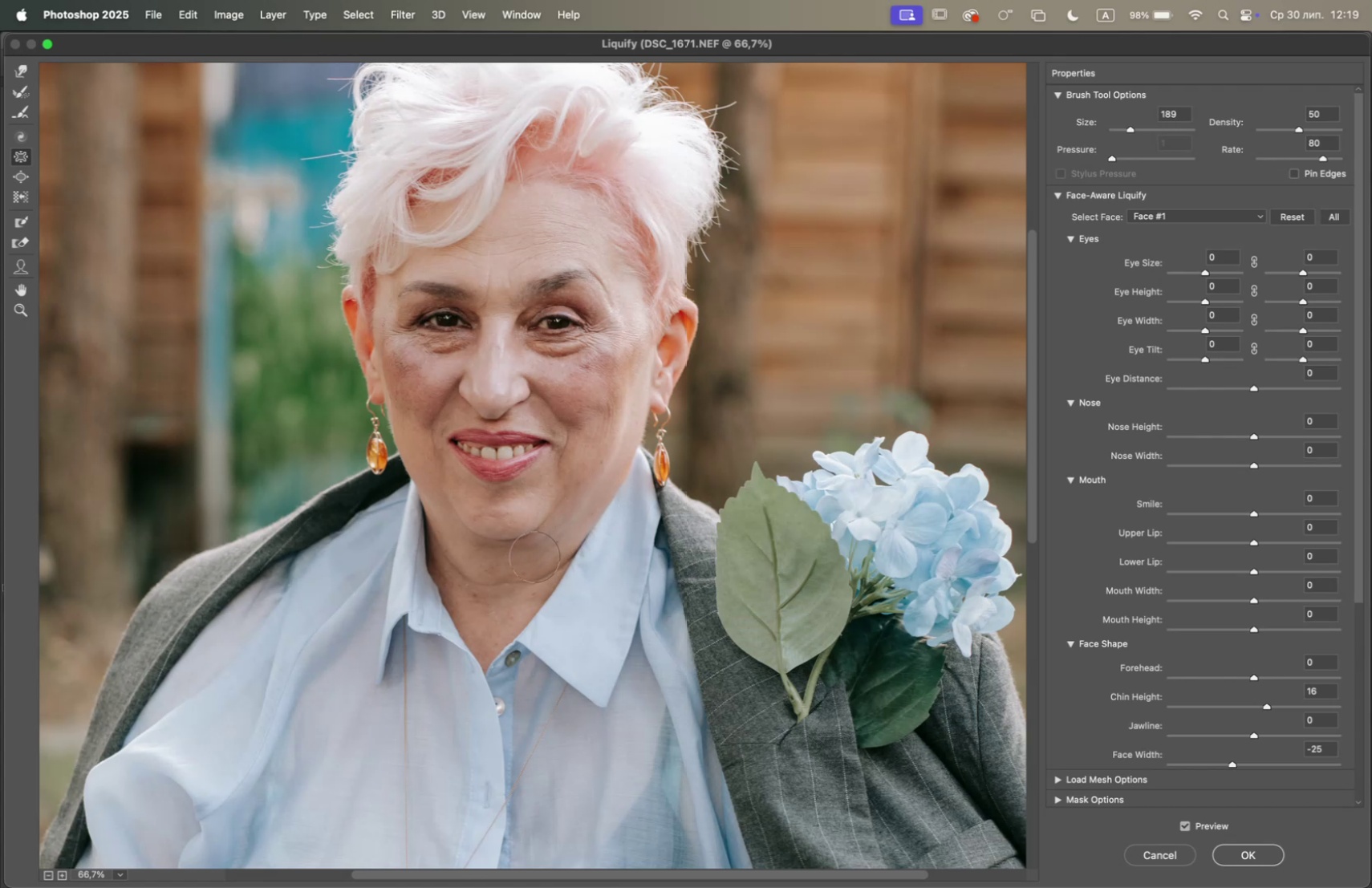 
left_click_drag(start_coordinate=[526, 554], to_coordinate=[519, 553])
 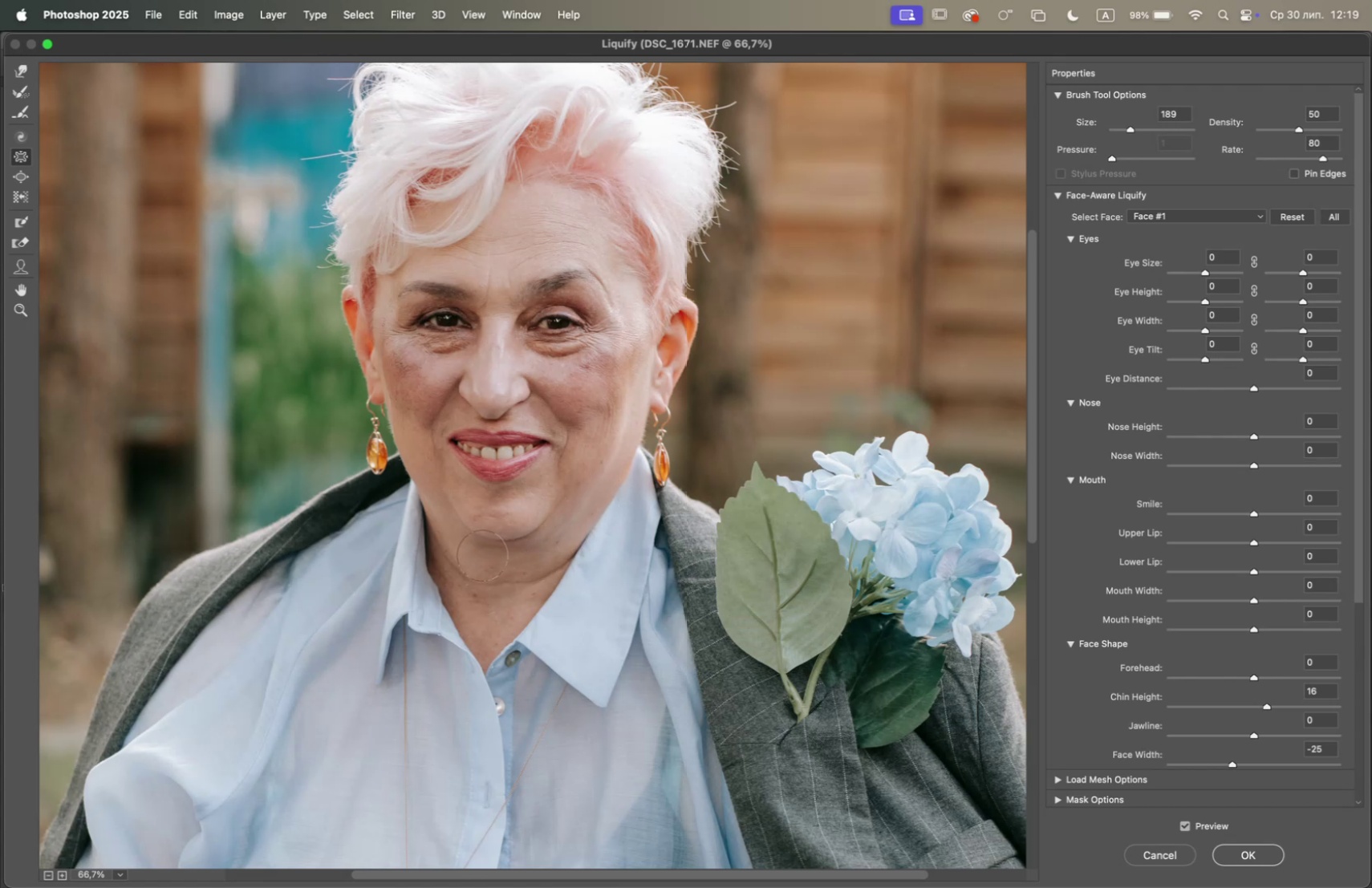 
triple_click([468, 547])
 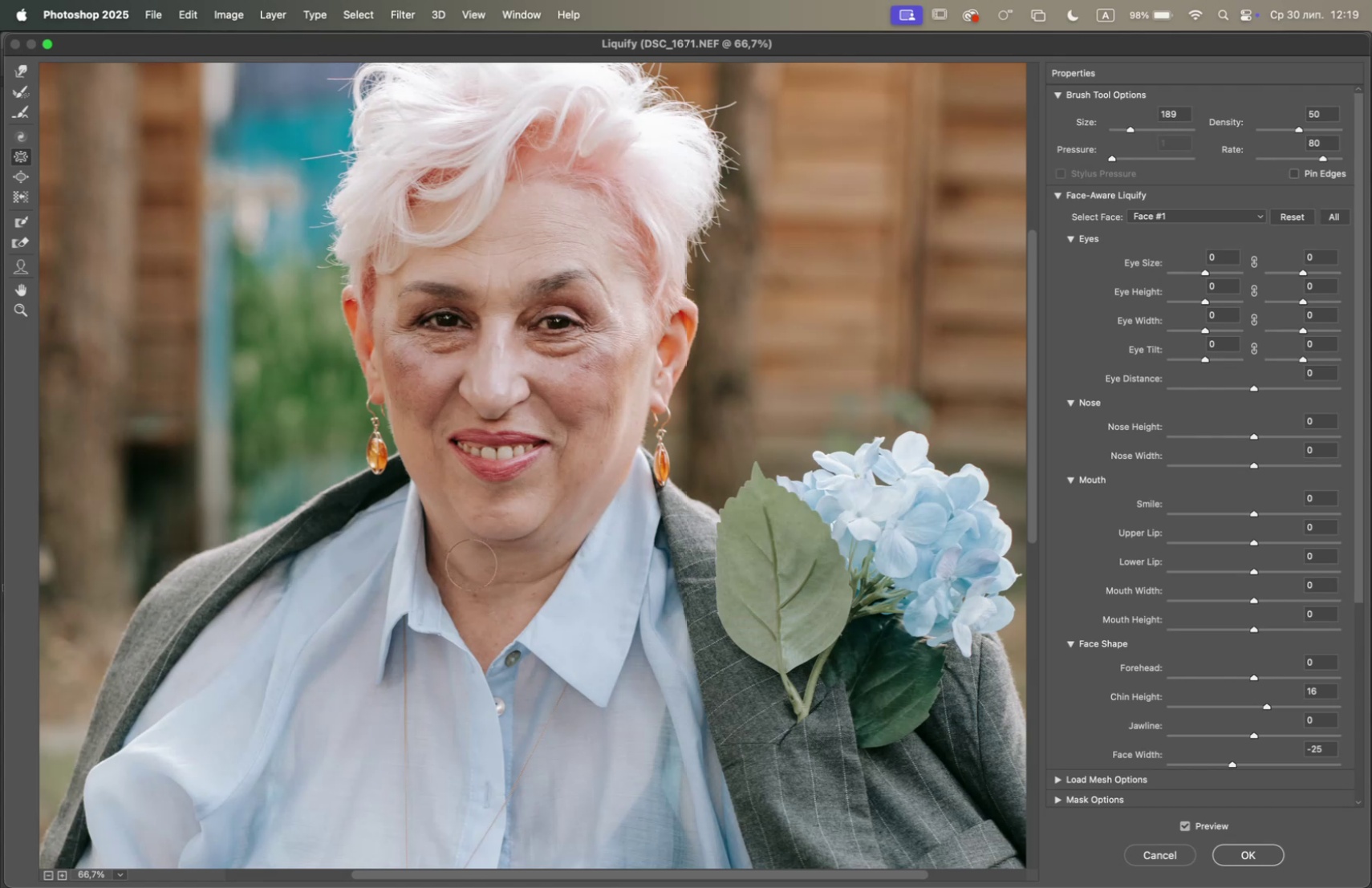 
left_click([474, 566])
 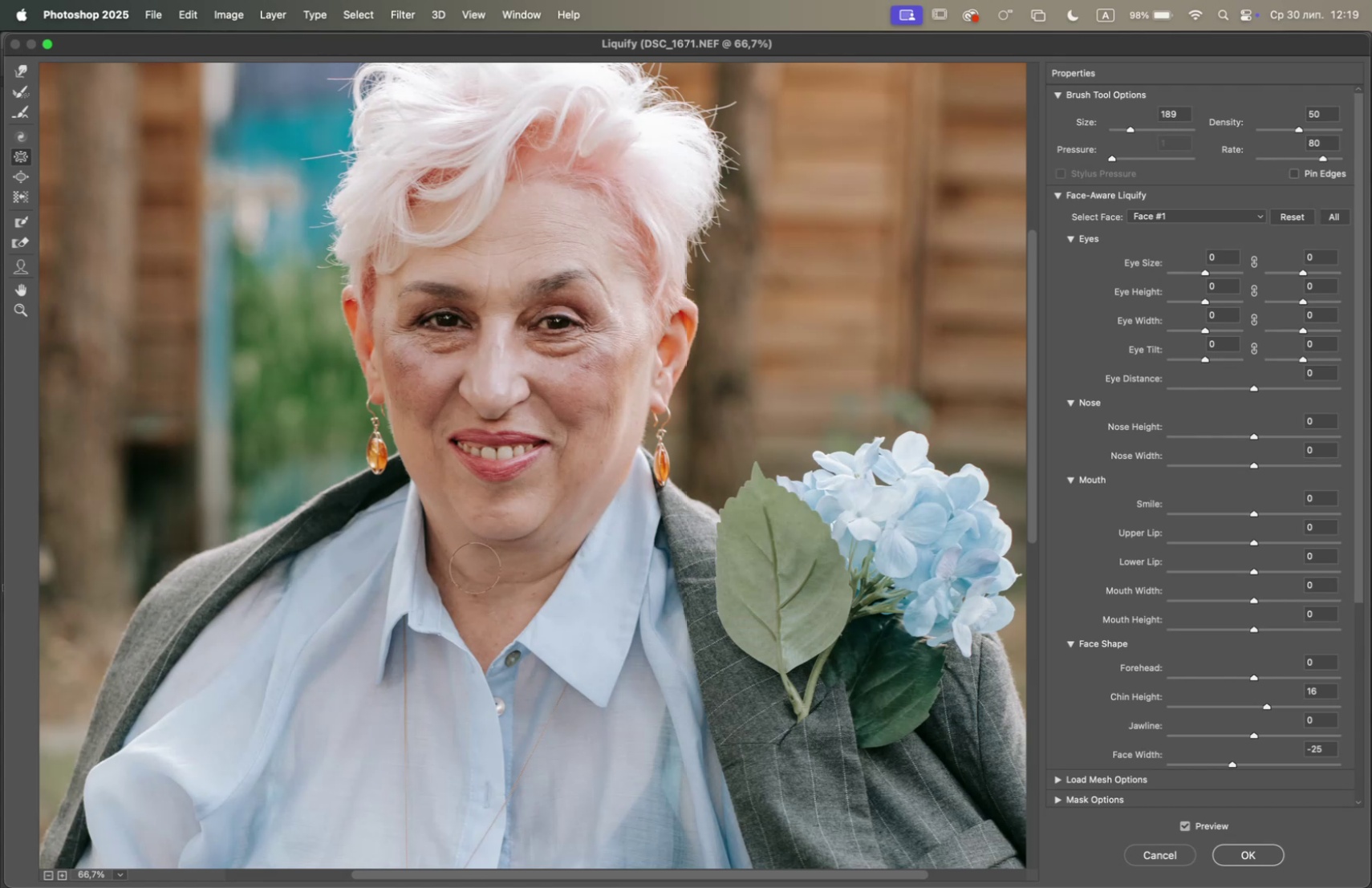 
left_click_drag(start_coordinate=[480, 568], to_coordinate=[484, 568])
 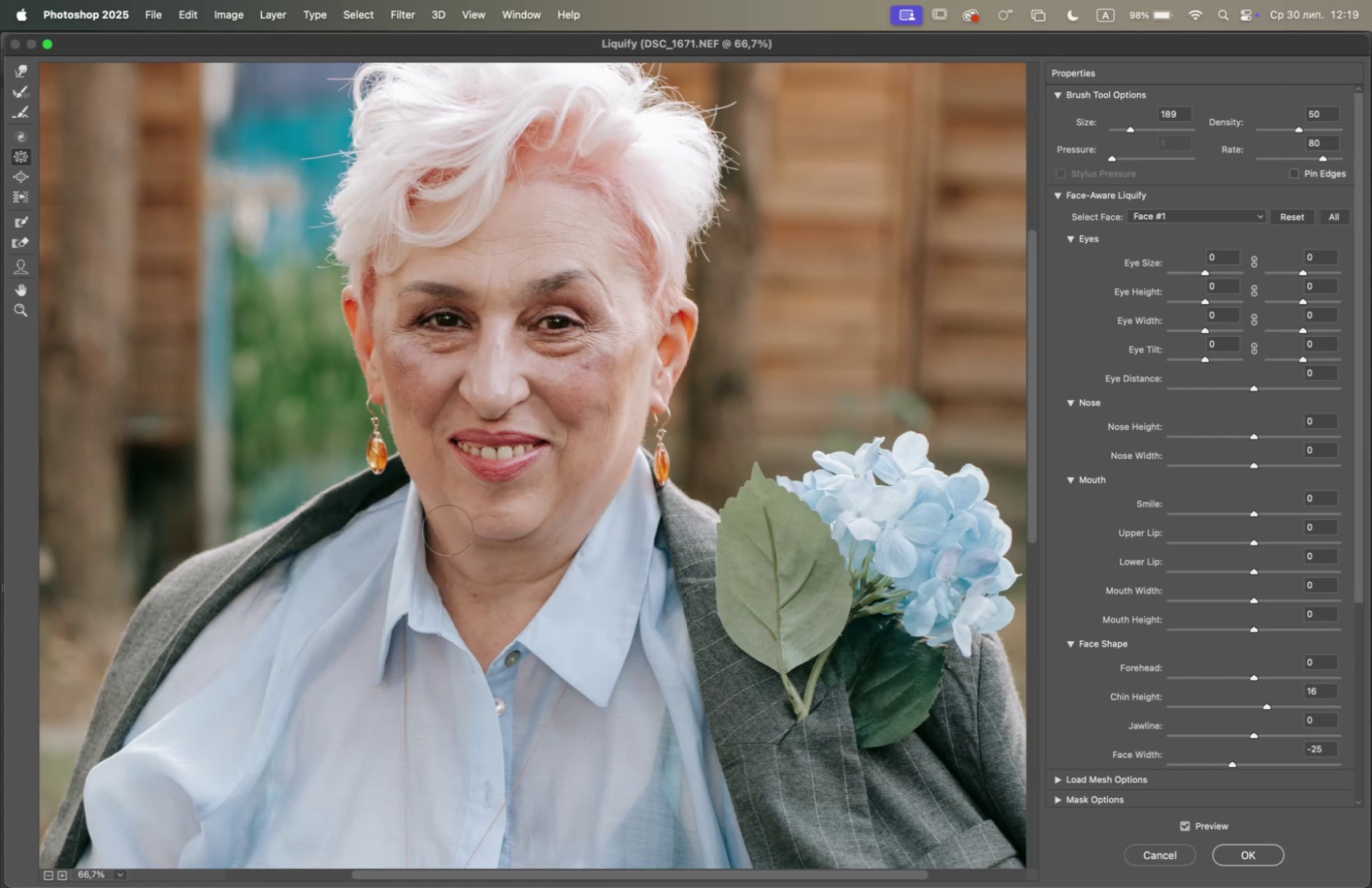 
triple_click([441, 516])
 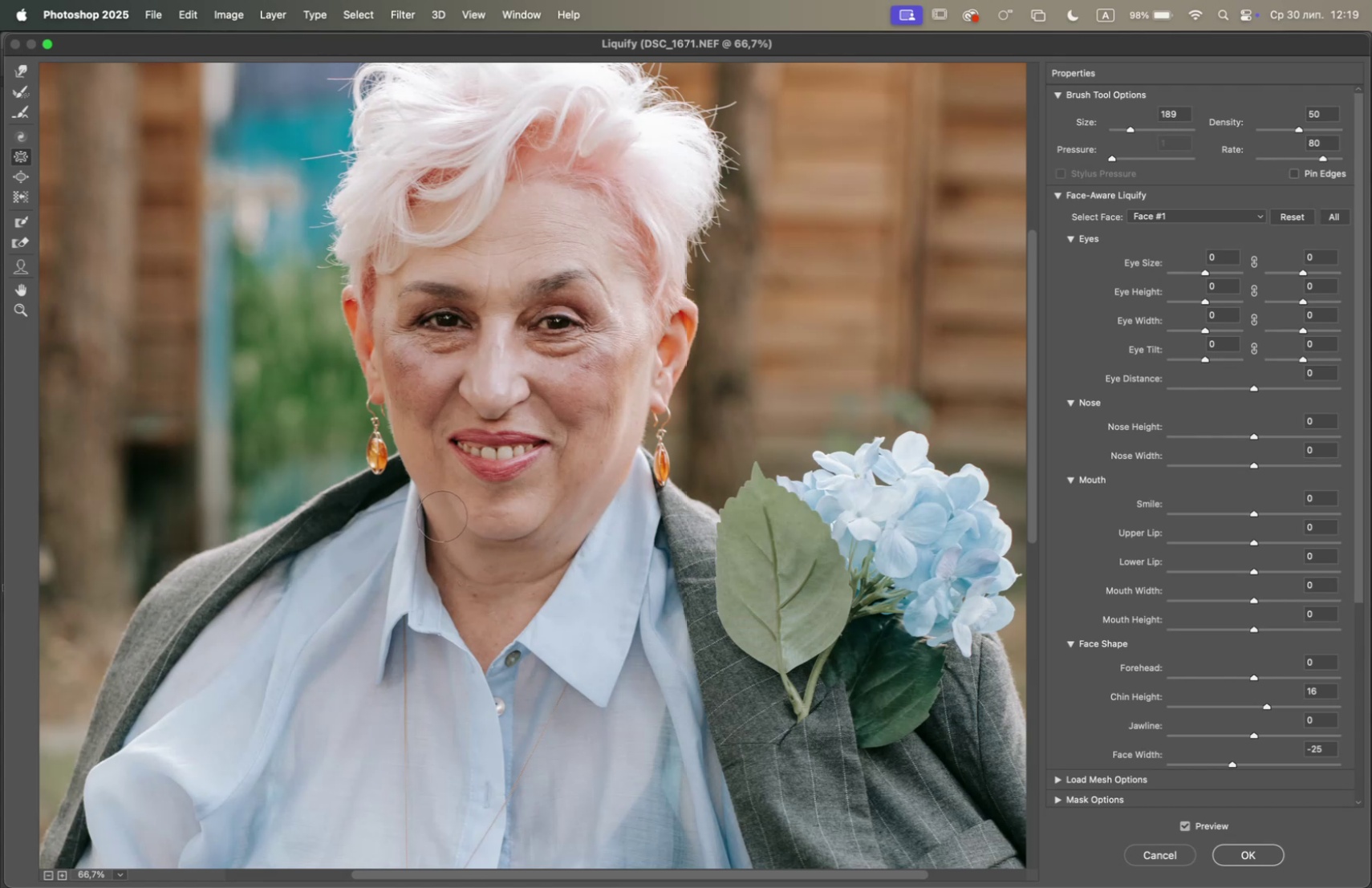 
triple_click([441, 514])
 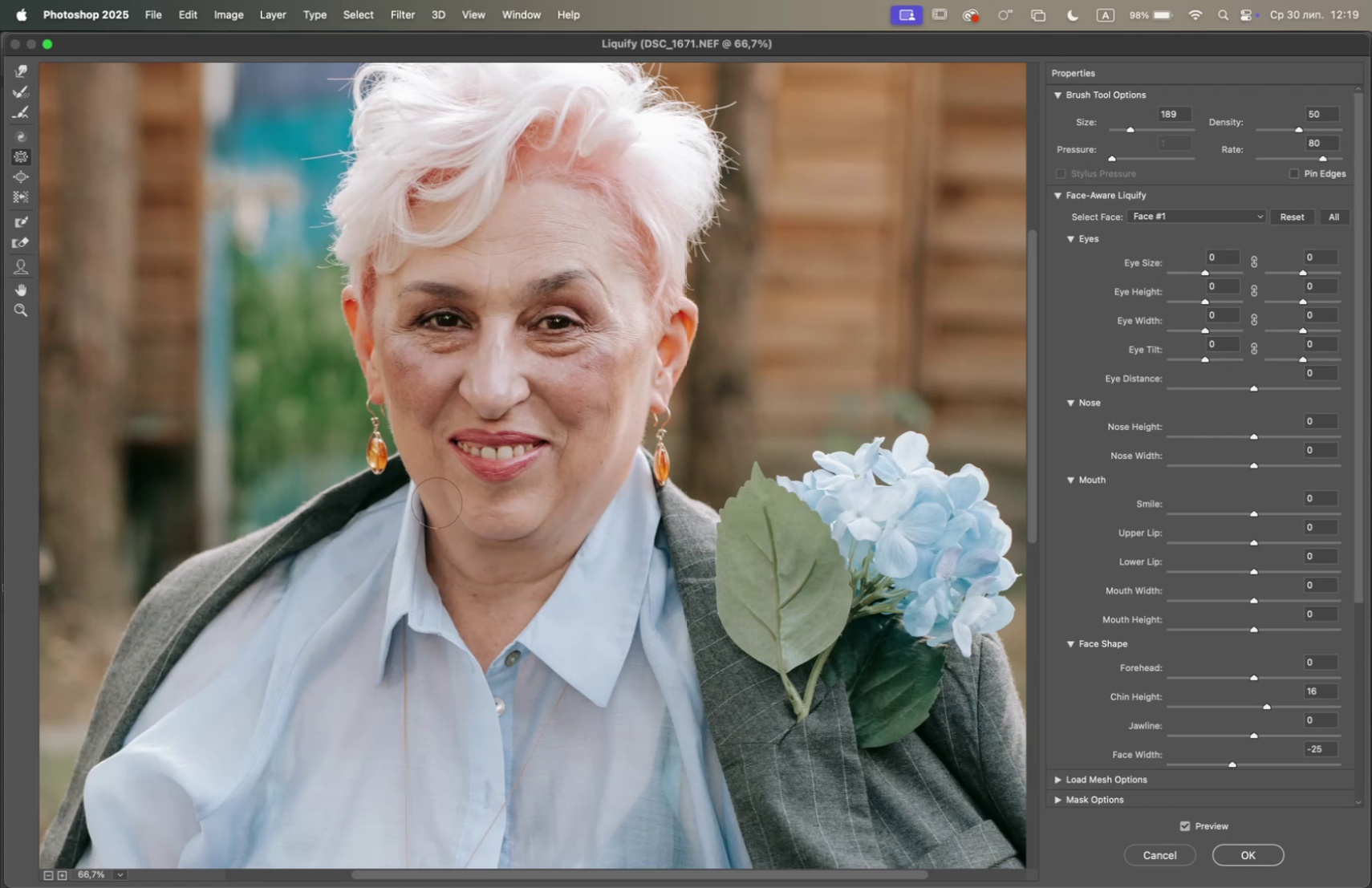 
triple_click([436, 493])
 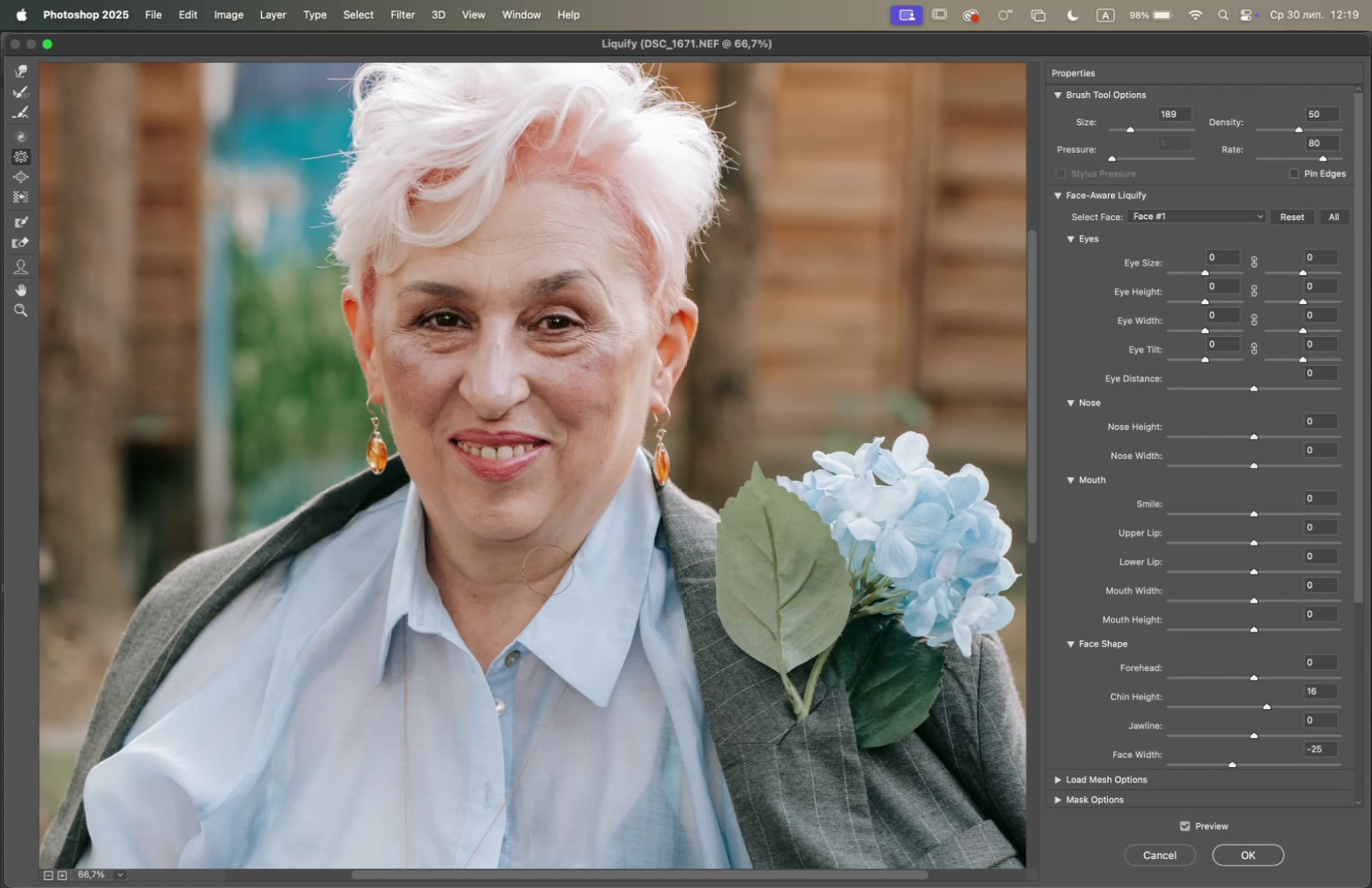 
left_click([568, 525])
 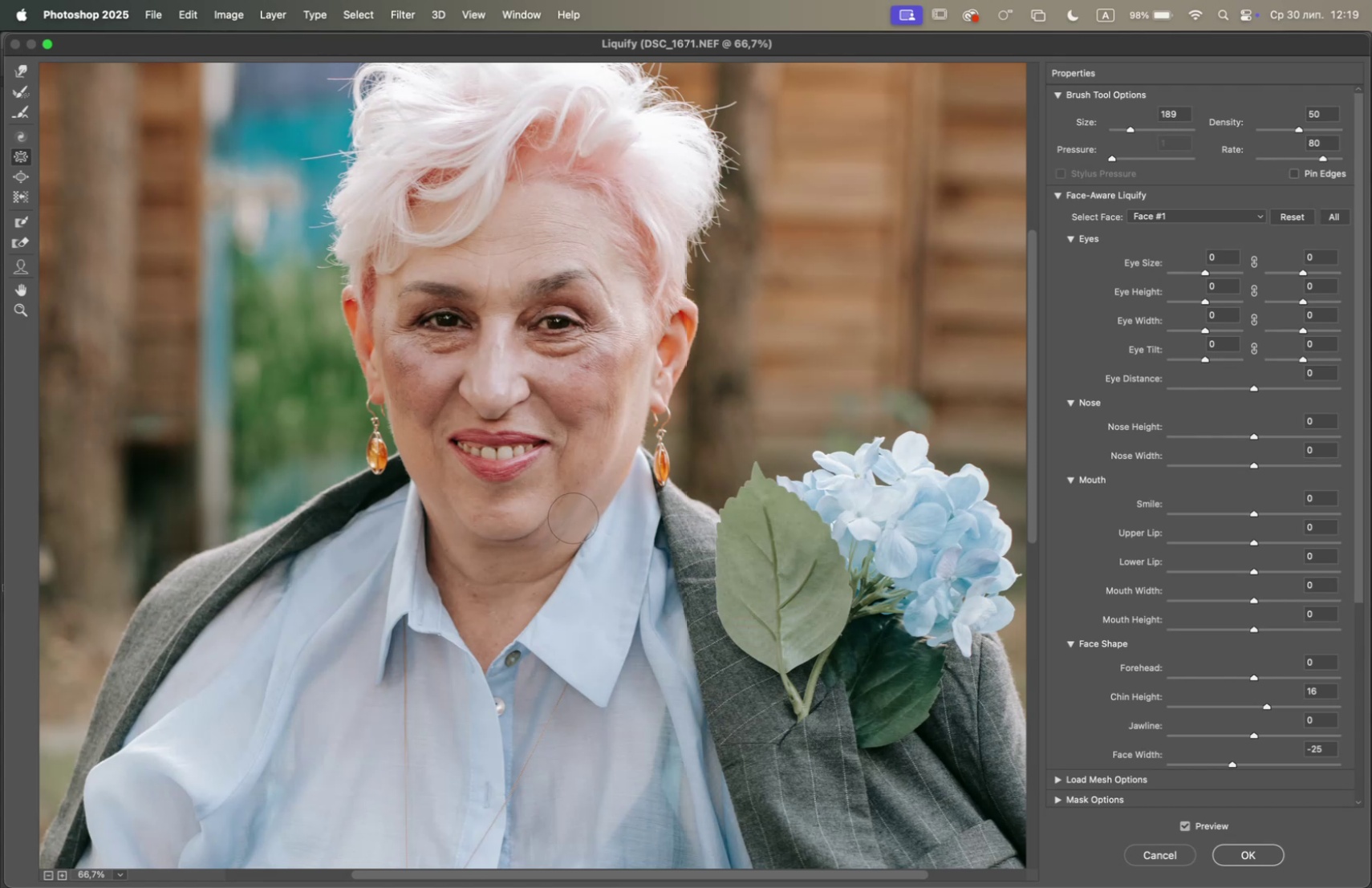 
triple_click([574, 515])
 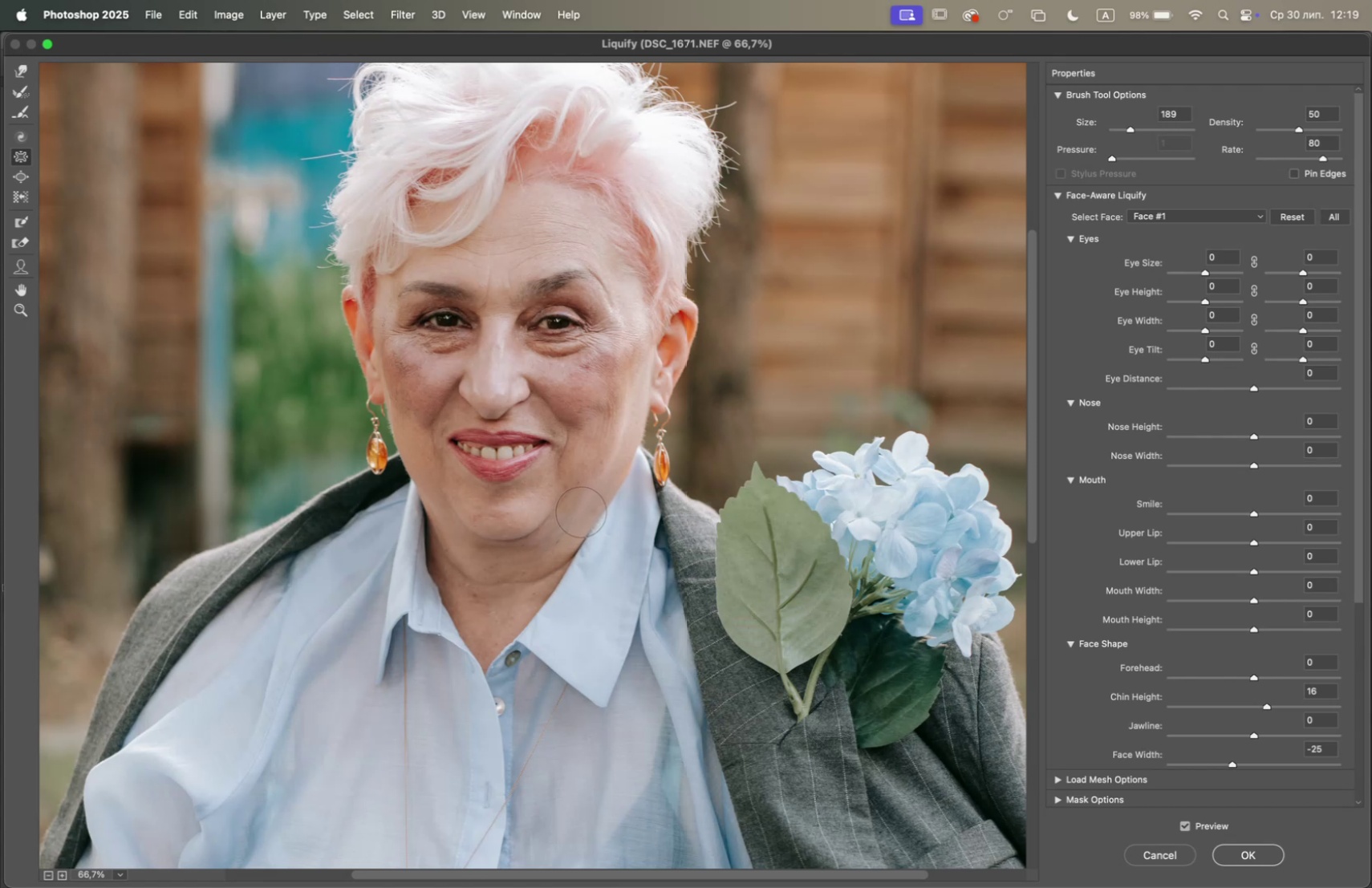 
triple_click([585, 508])
 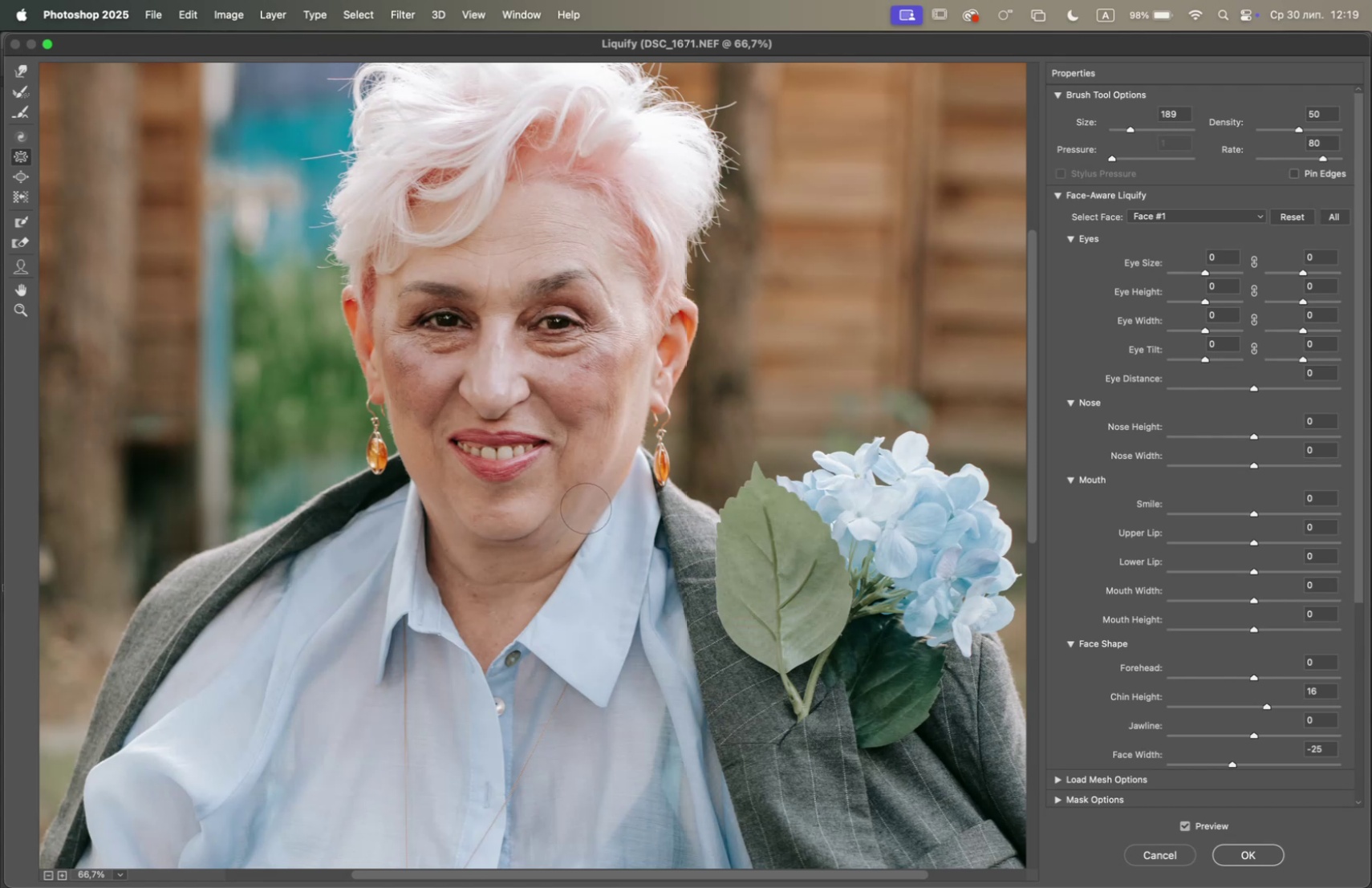 
left_click_drag(start_coordinate=[590, 503], to_coordinate=[594, 497])
 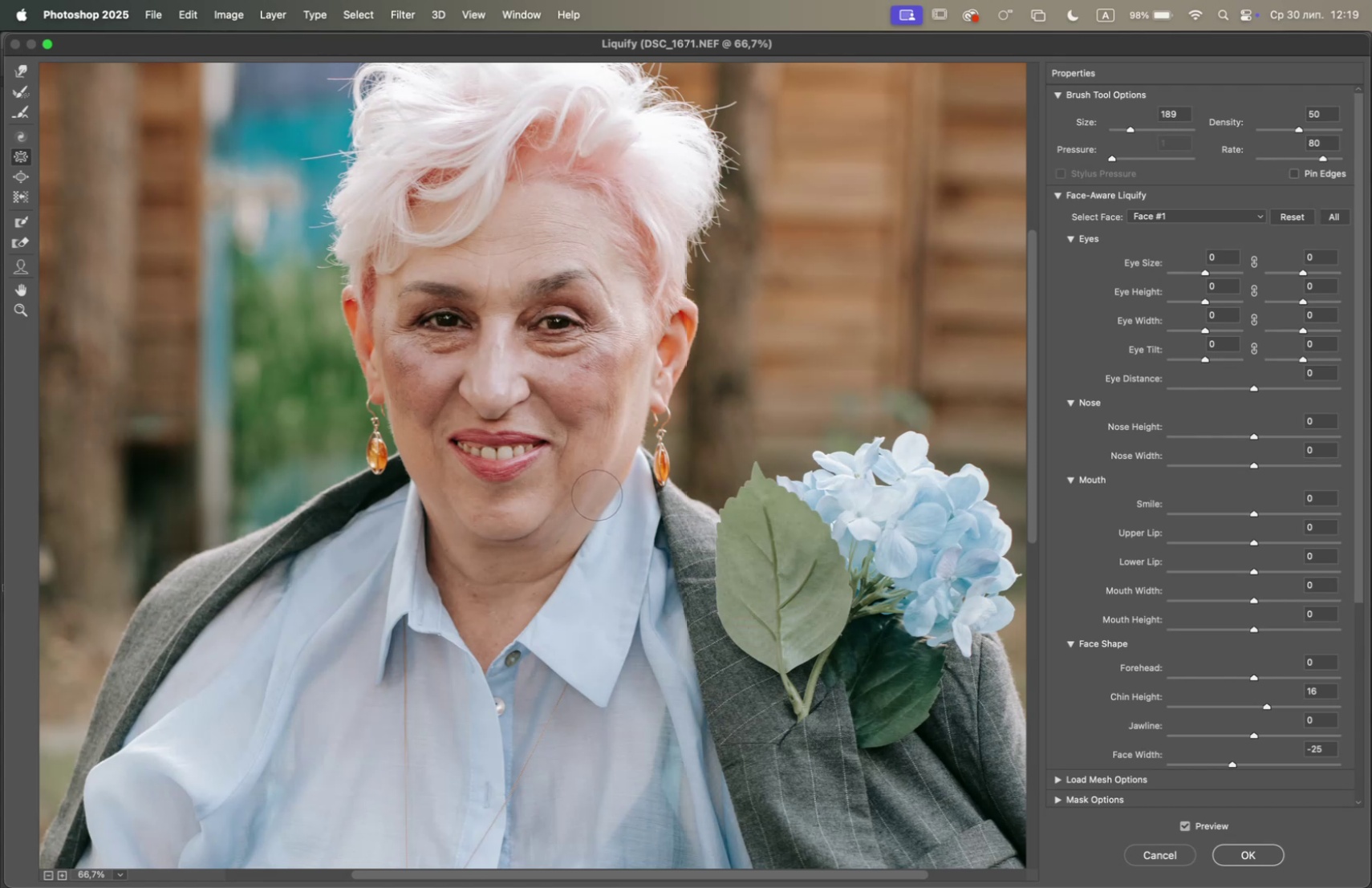 
triple_click([598, 492])
 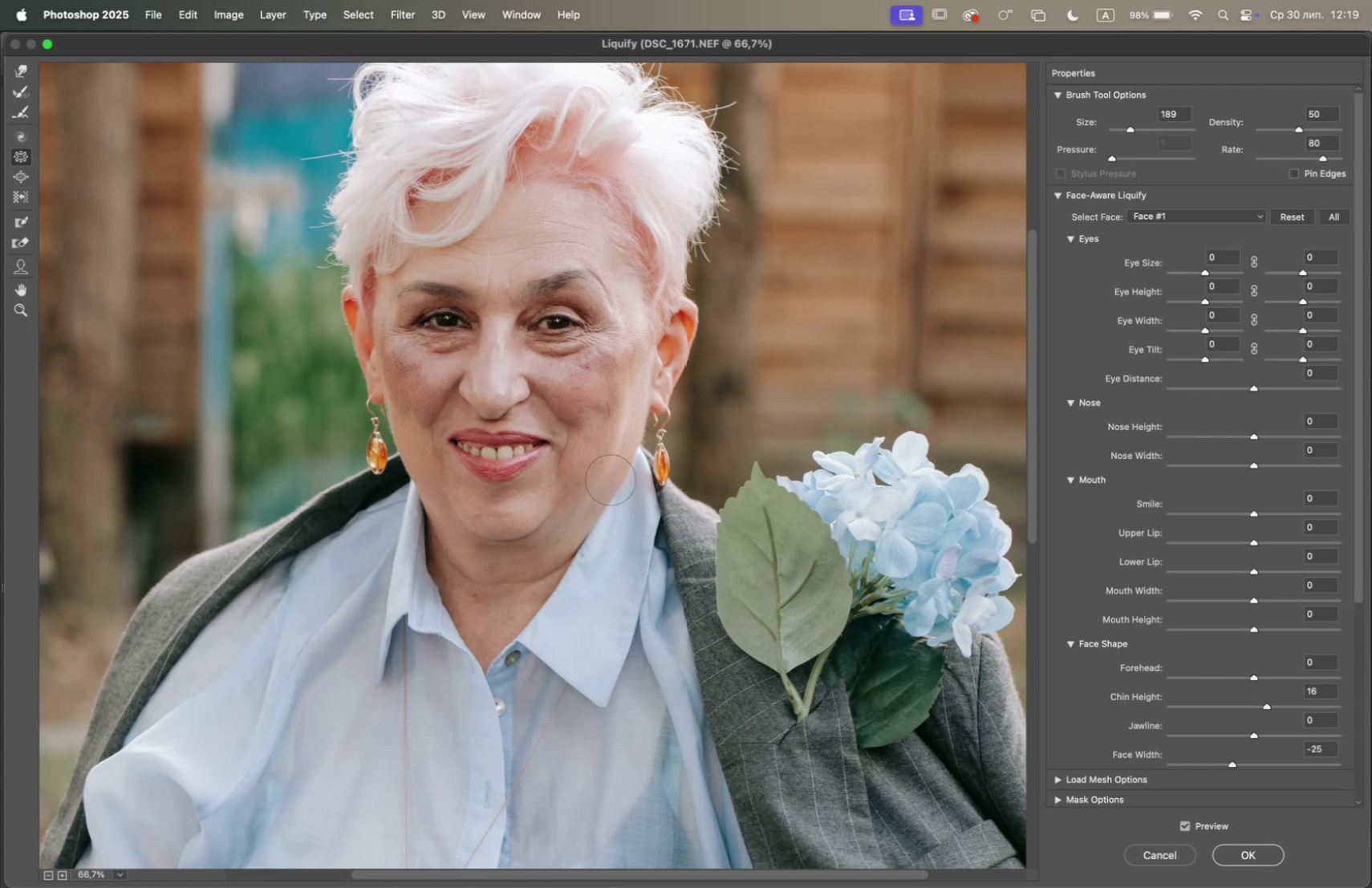 
triple_click([611, 466])
 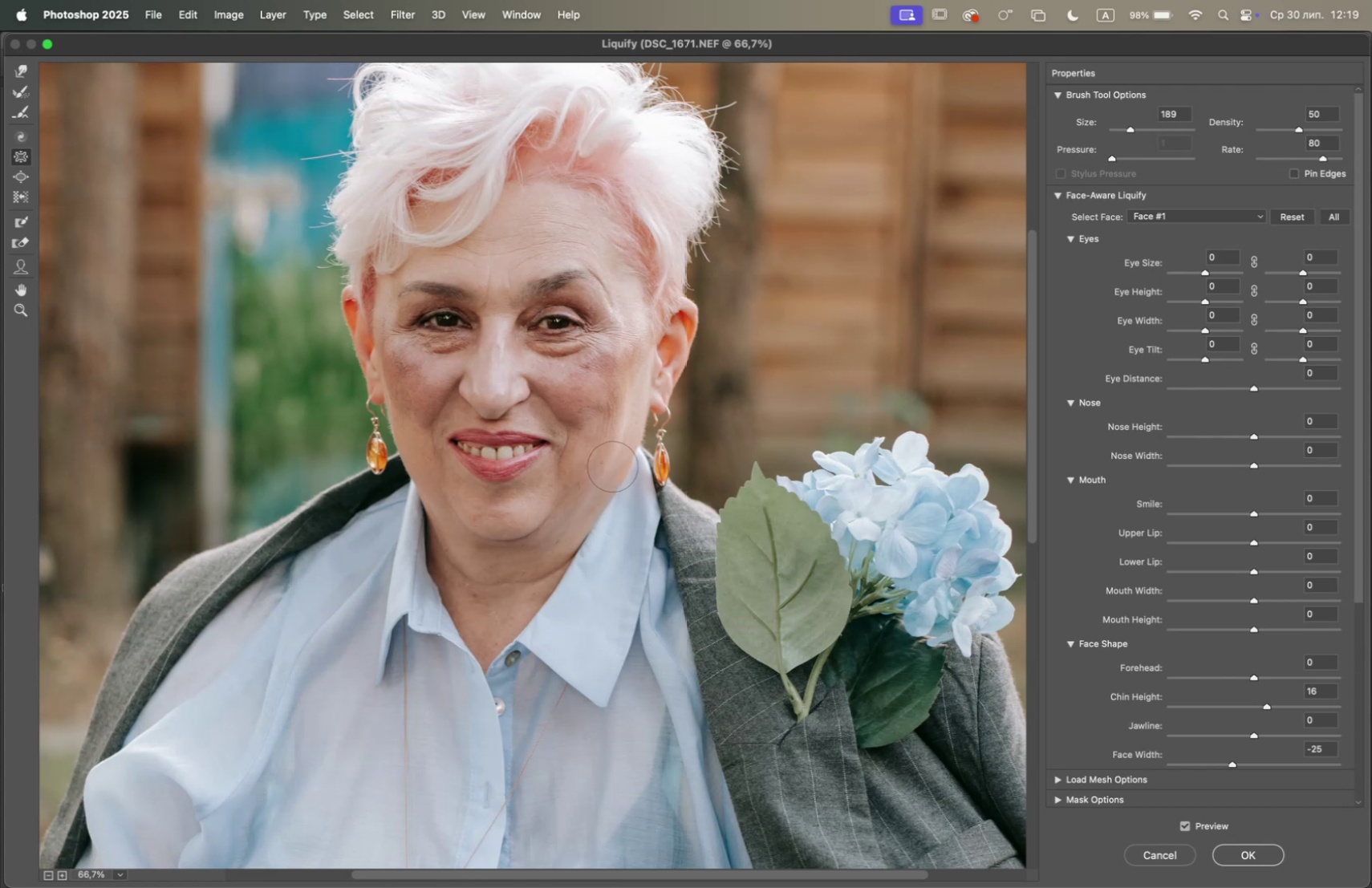 
triple_click([613, 464])
 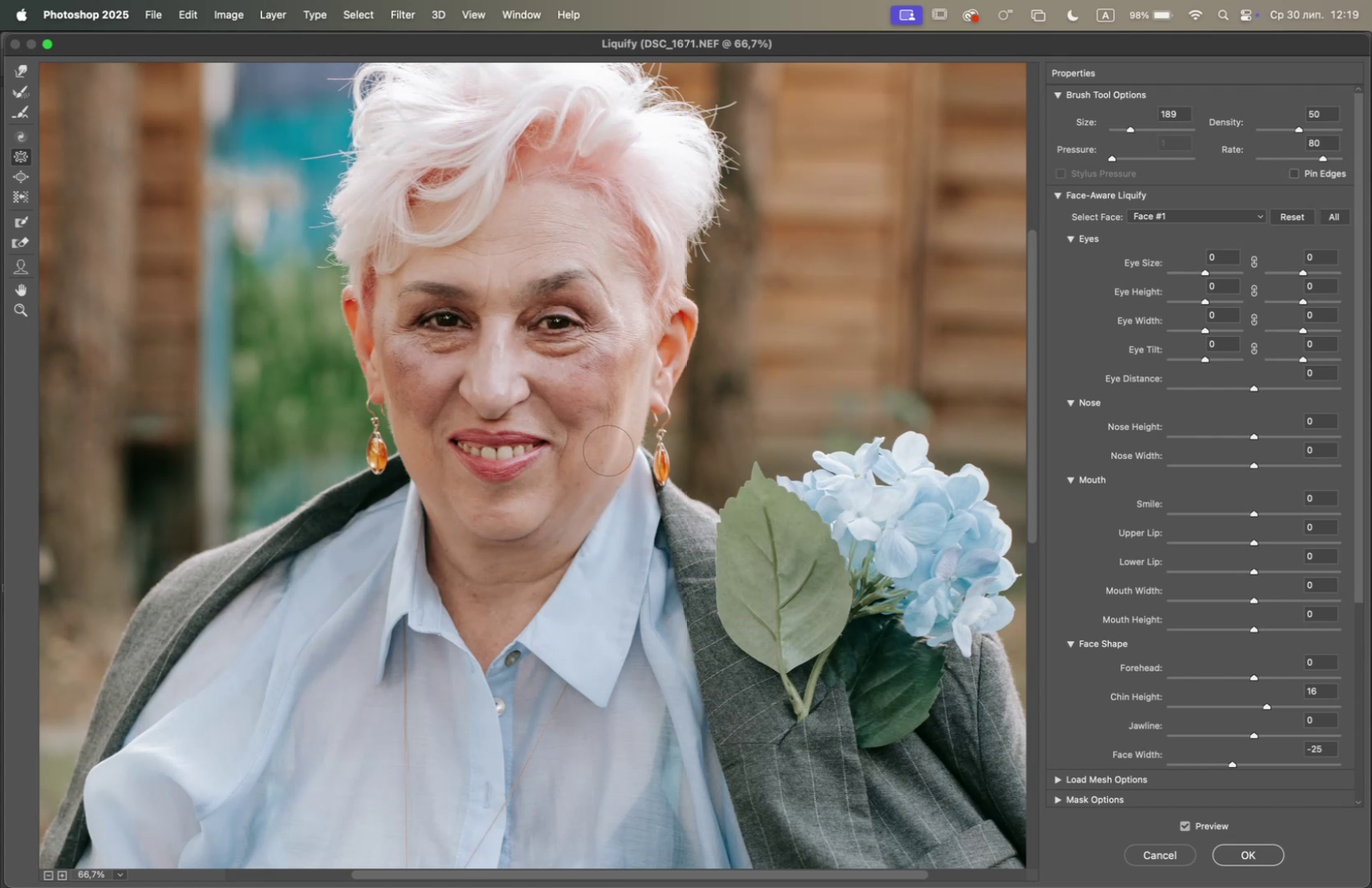 
double_click([631, 422])
 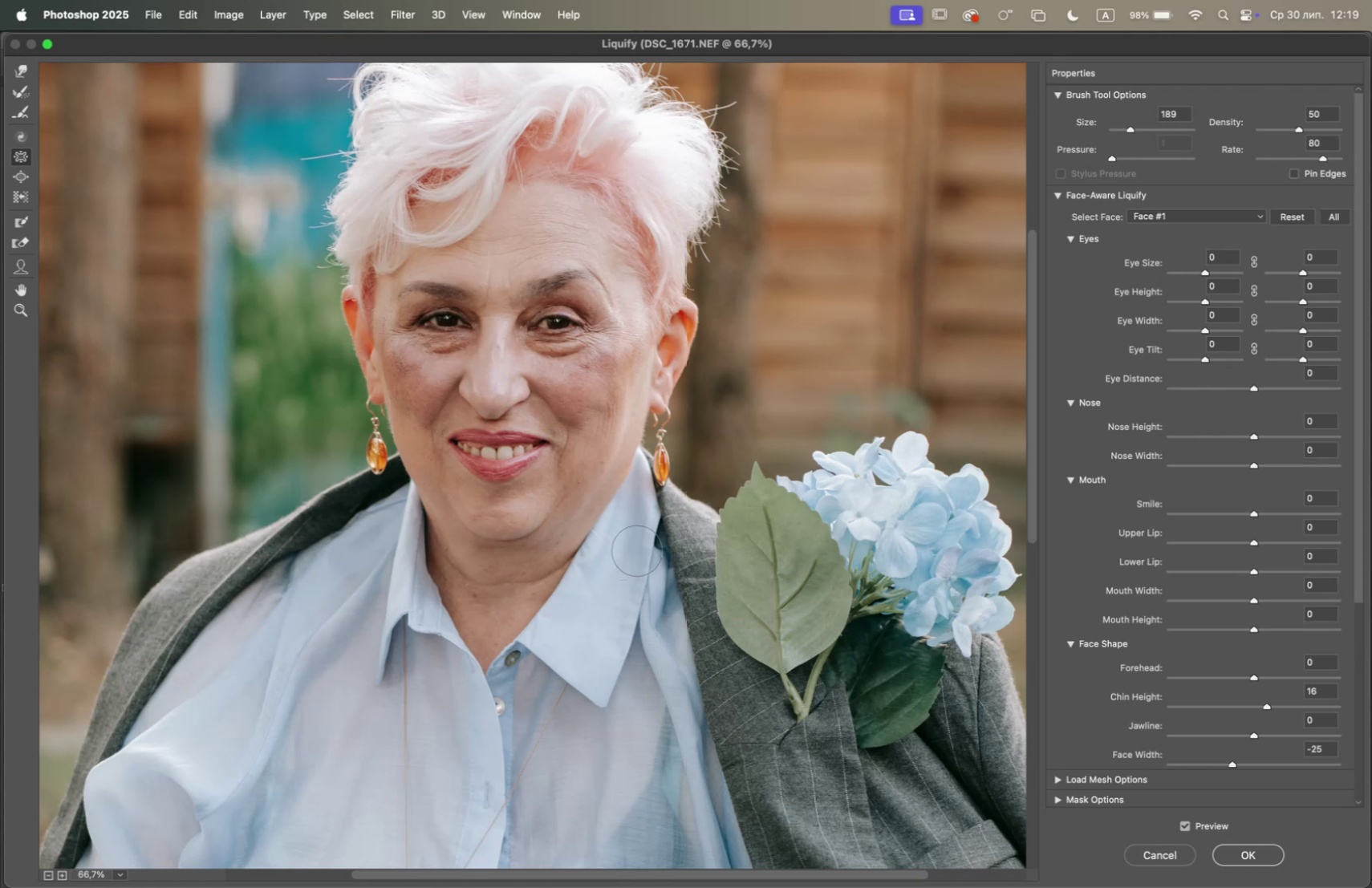 
wait(8.17)
 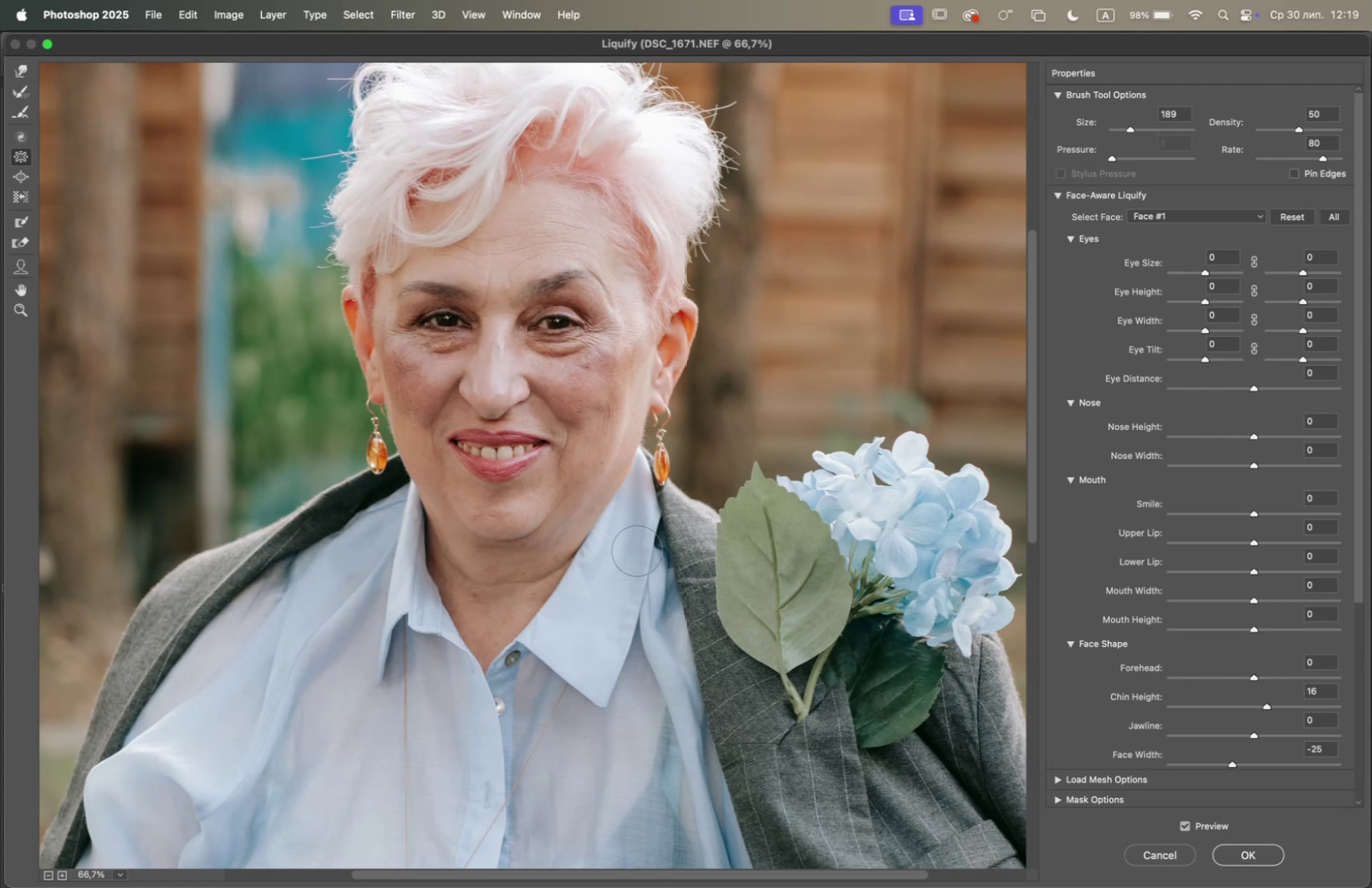 
double_click([1183, 825])
 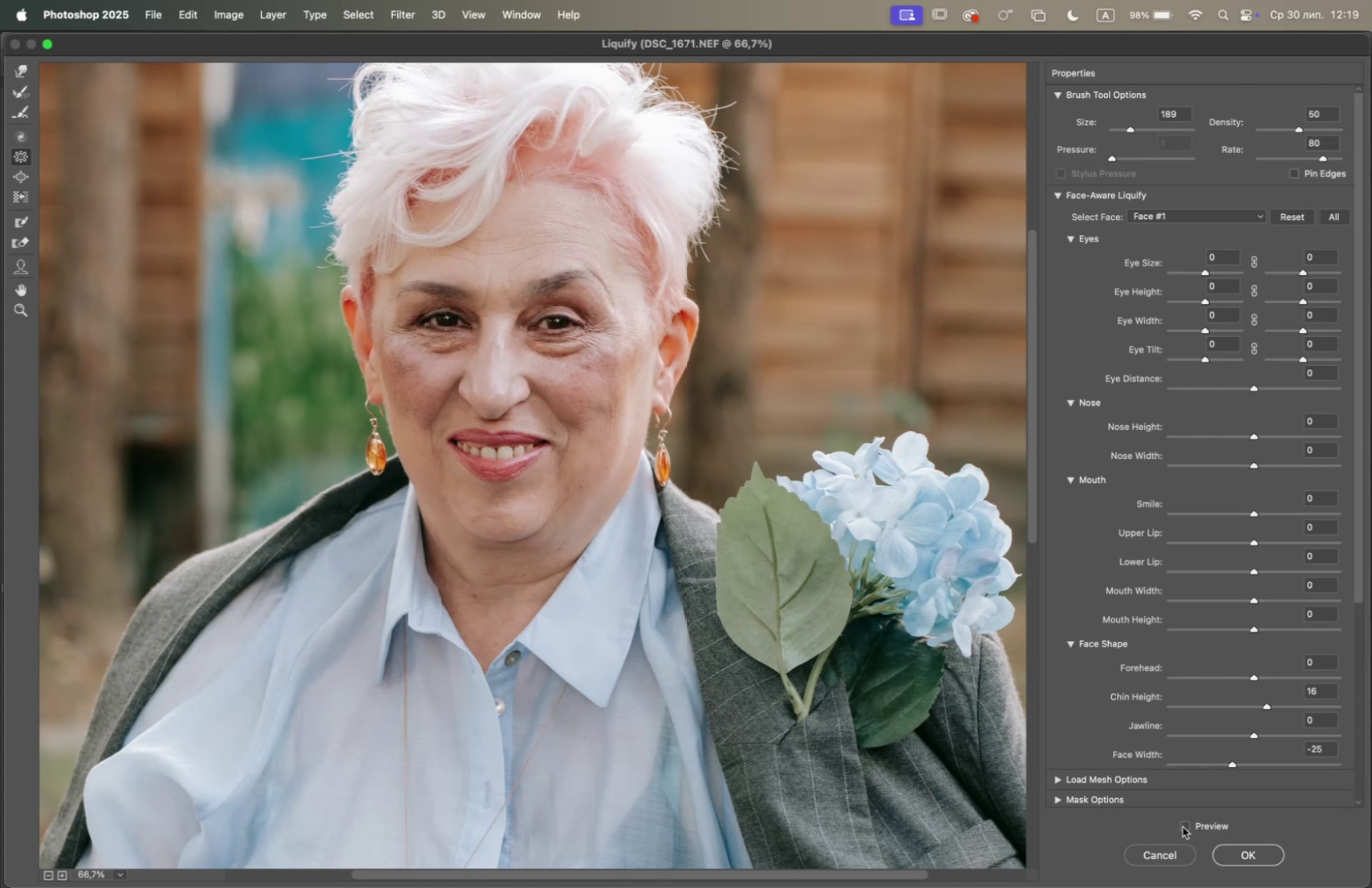 
double_click([1183, 825])
 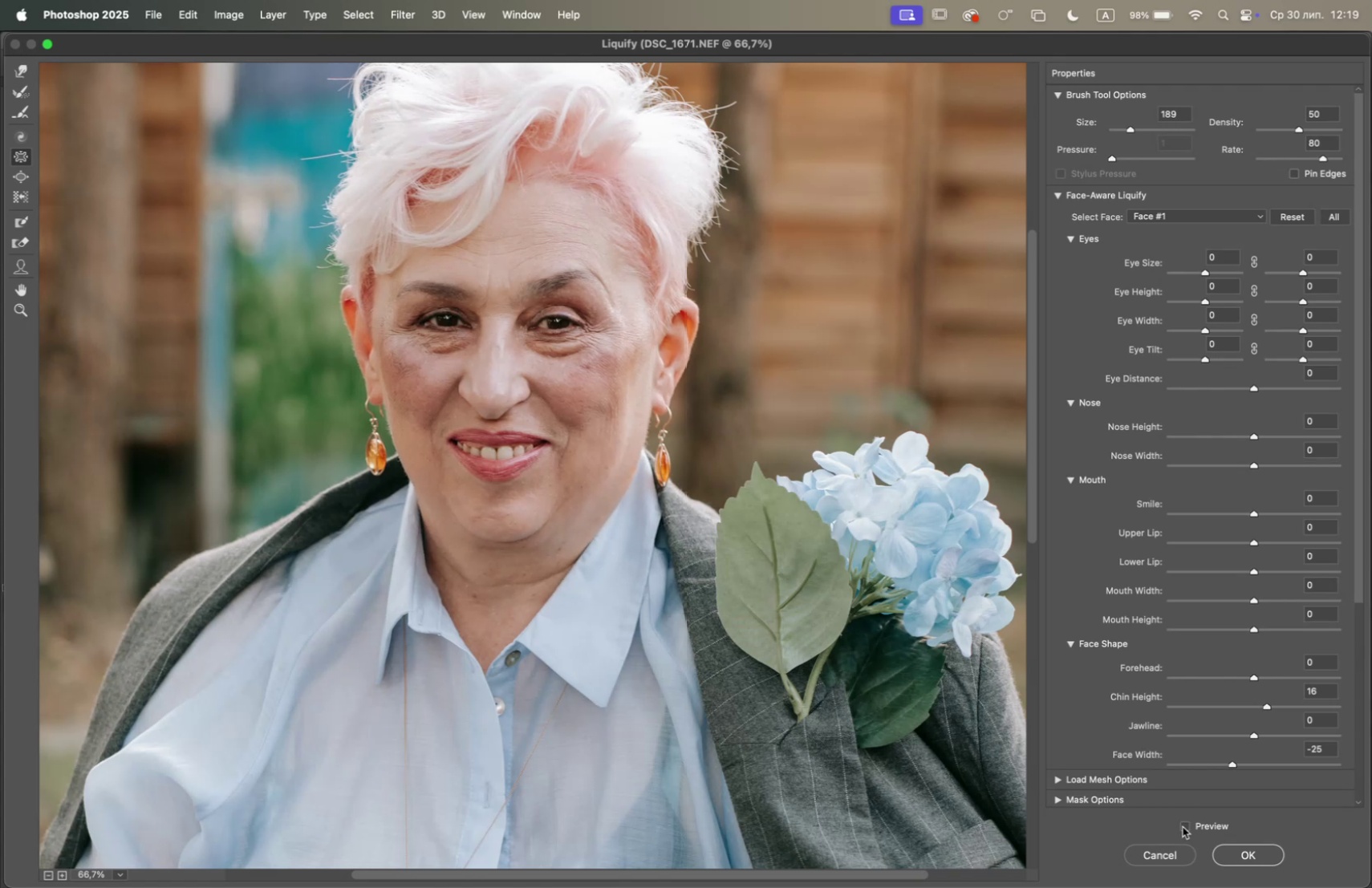 
double_click([1183, 825])
 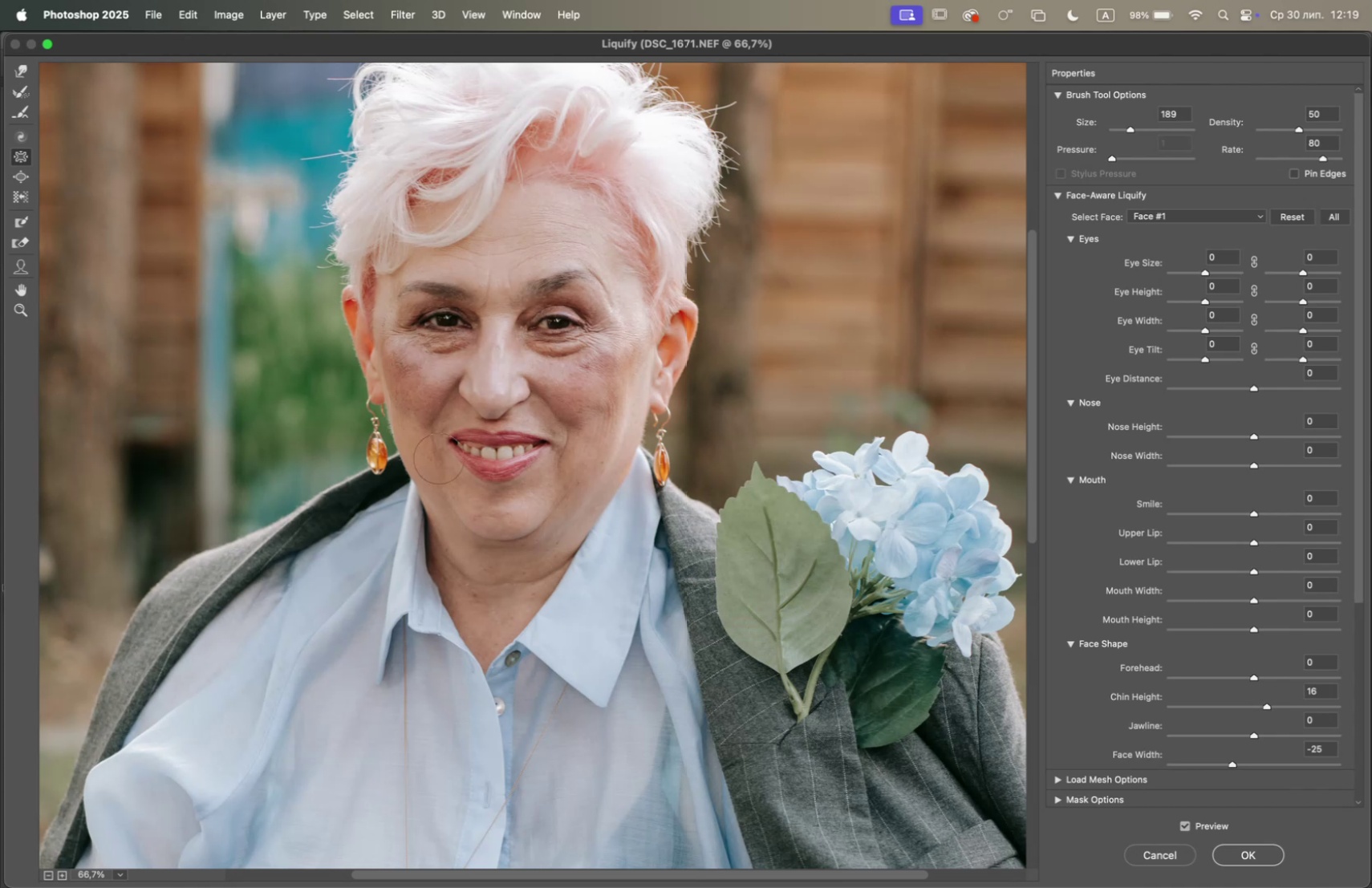 
double_click([565, 544])
 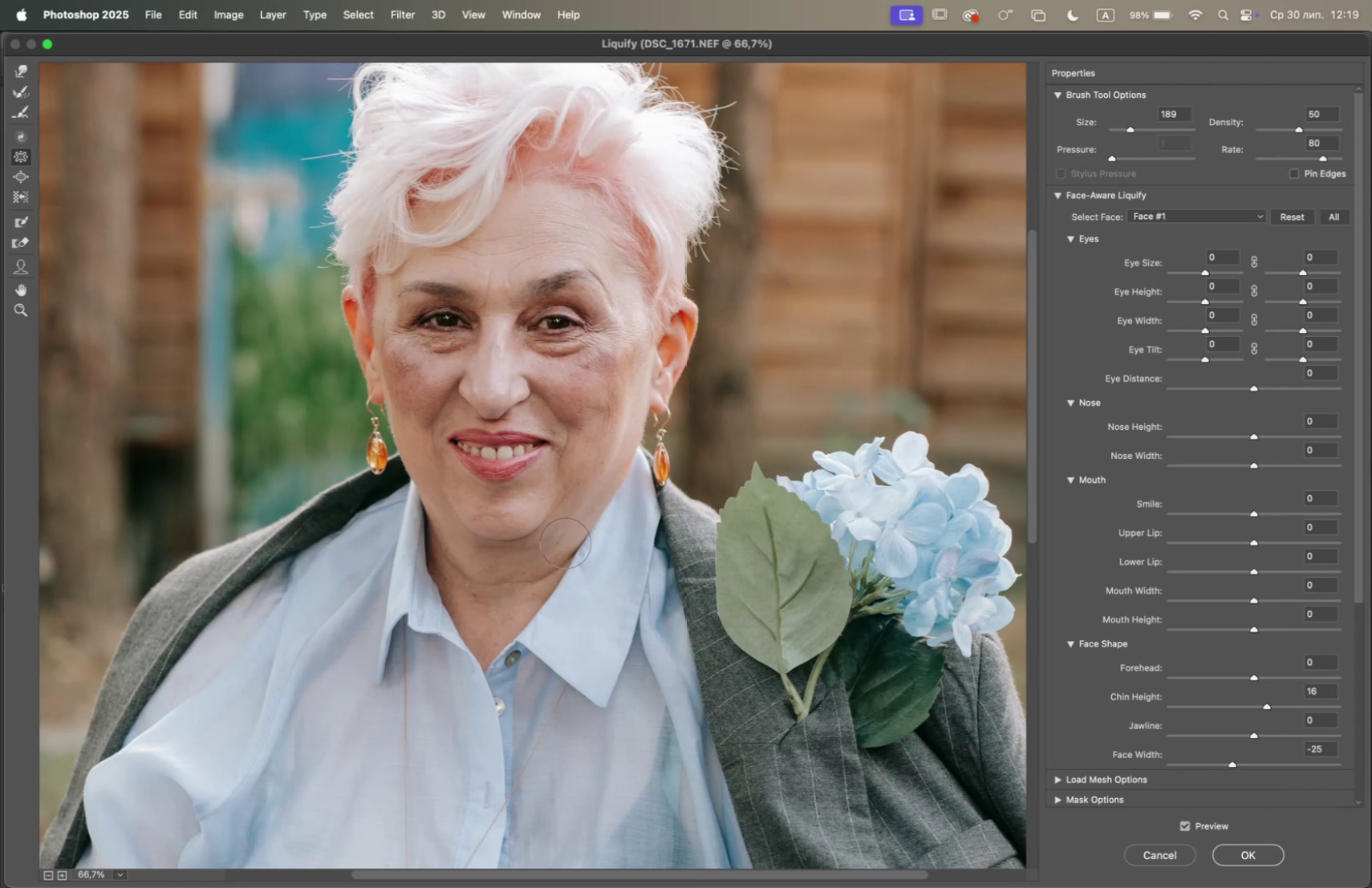 
triple_click([565, 539])
 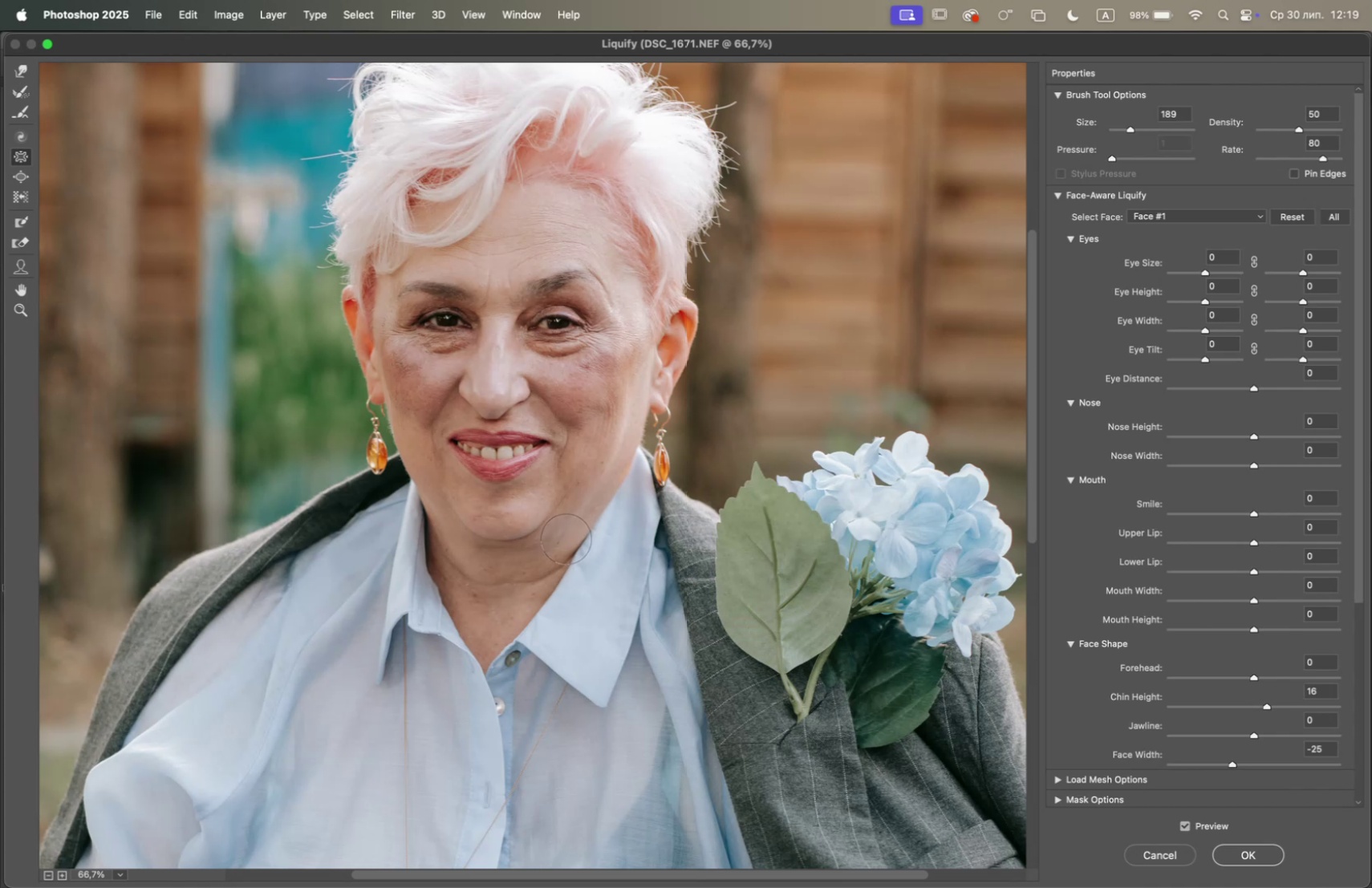 
triple_click([566, 536])
 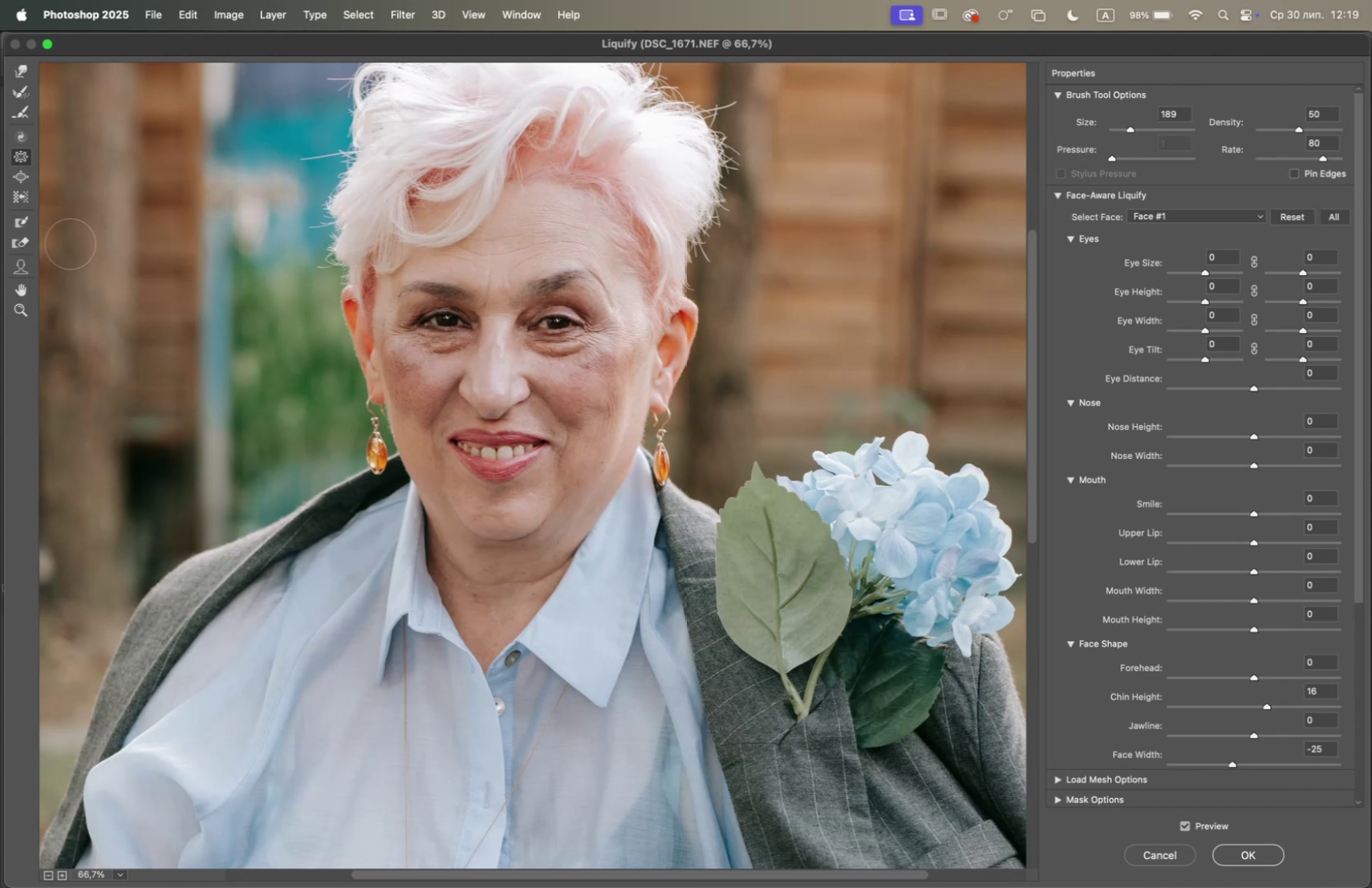 
left_click([19, 70])
 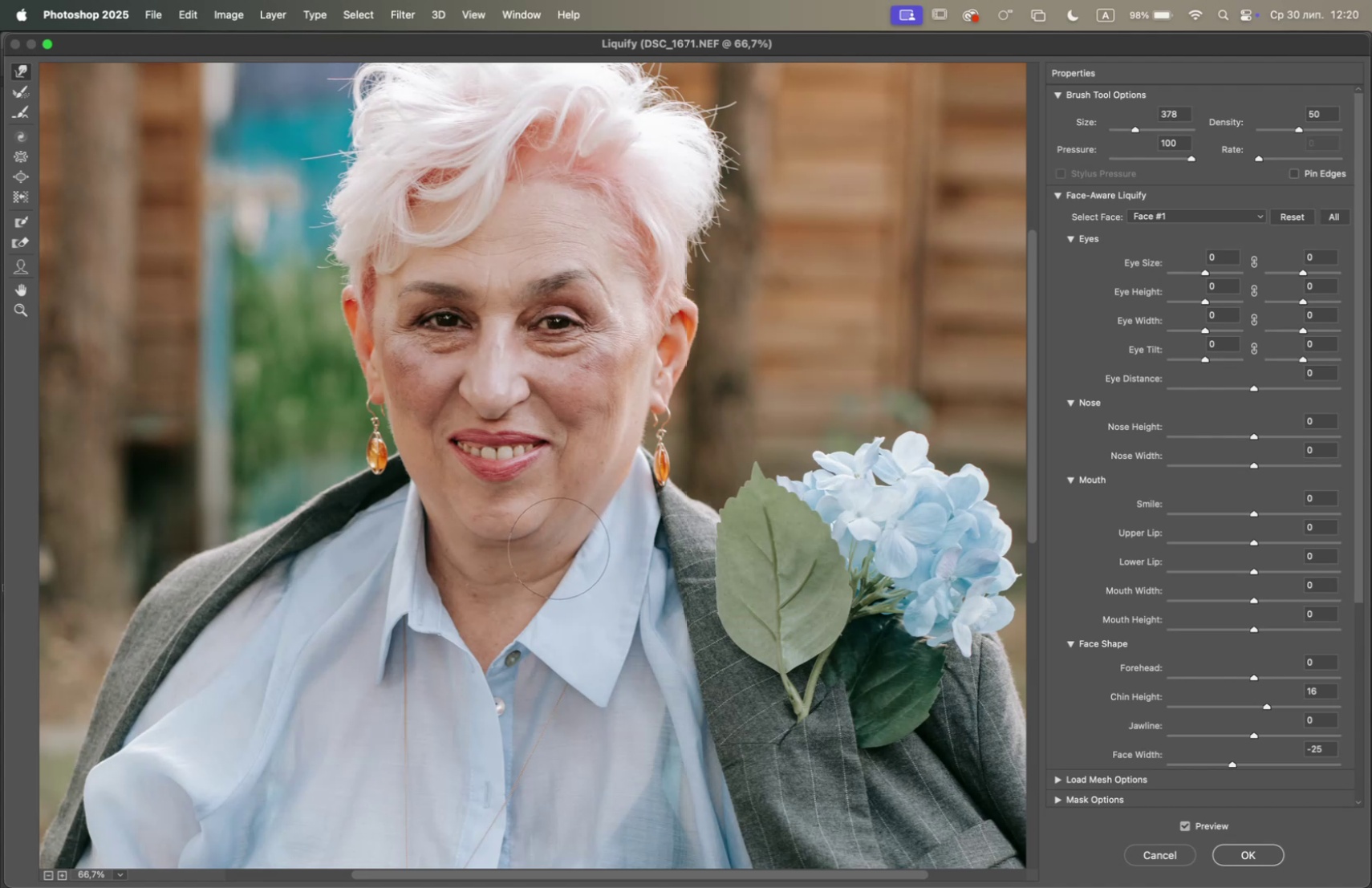 
wait(11.87)
 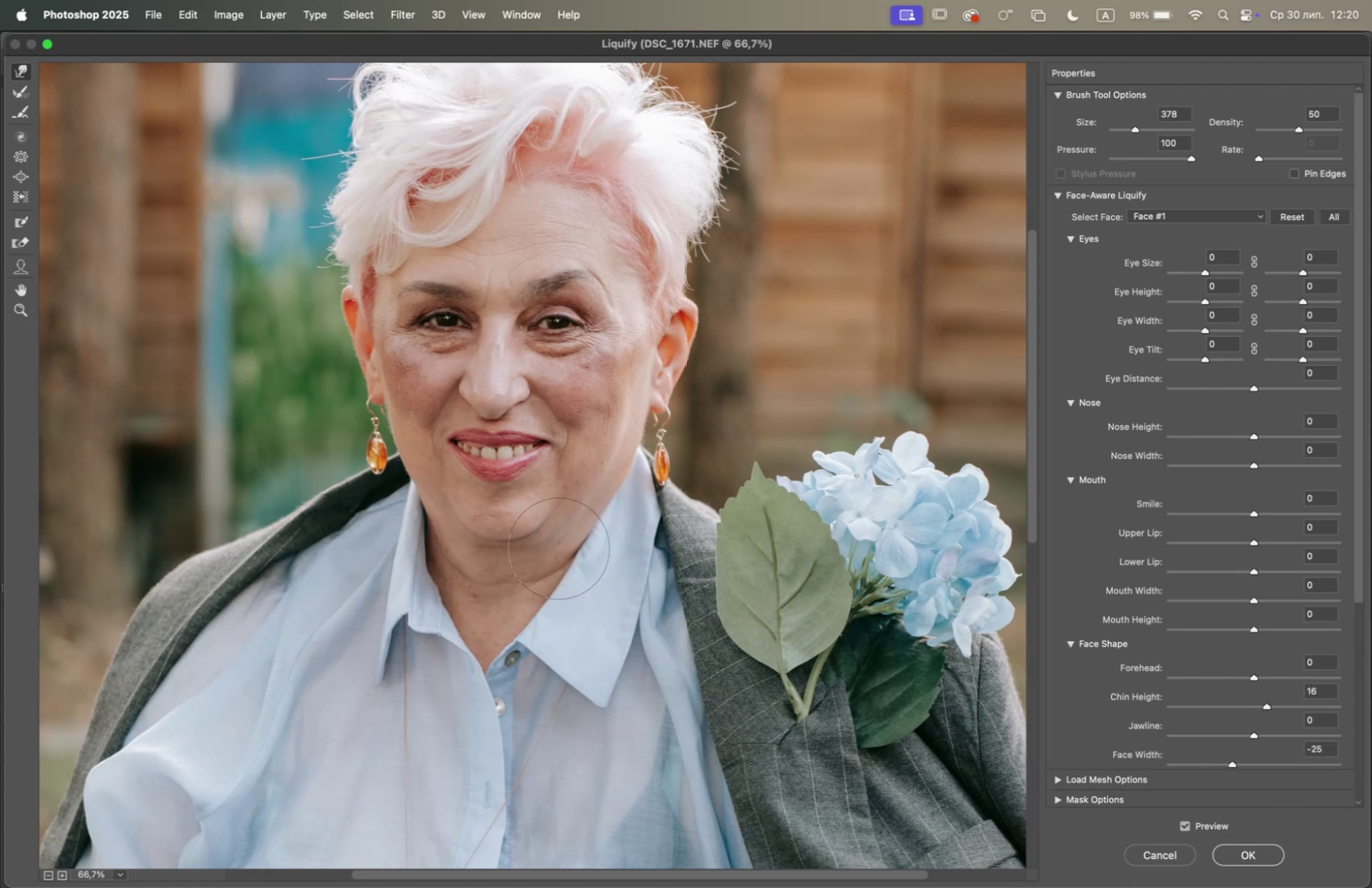 
left_click([593, 510])
 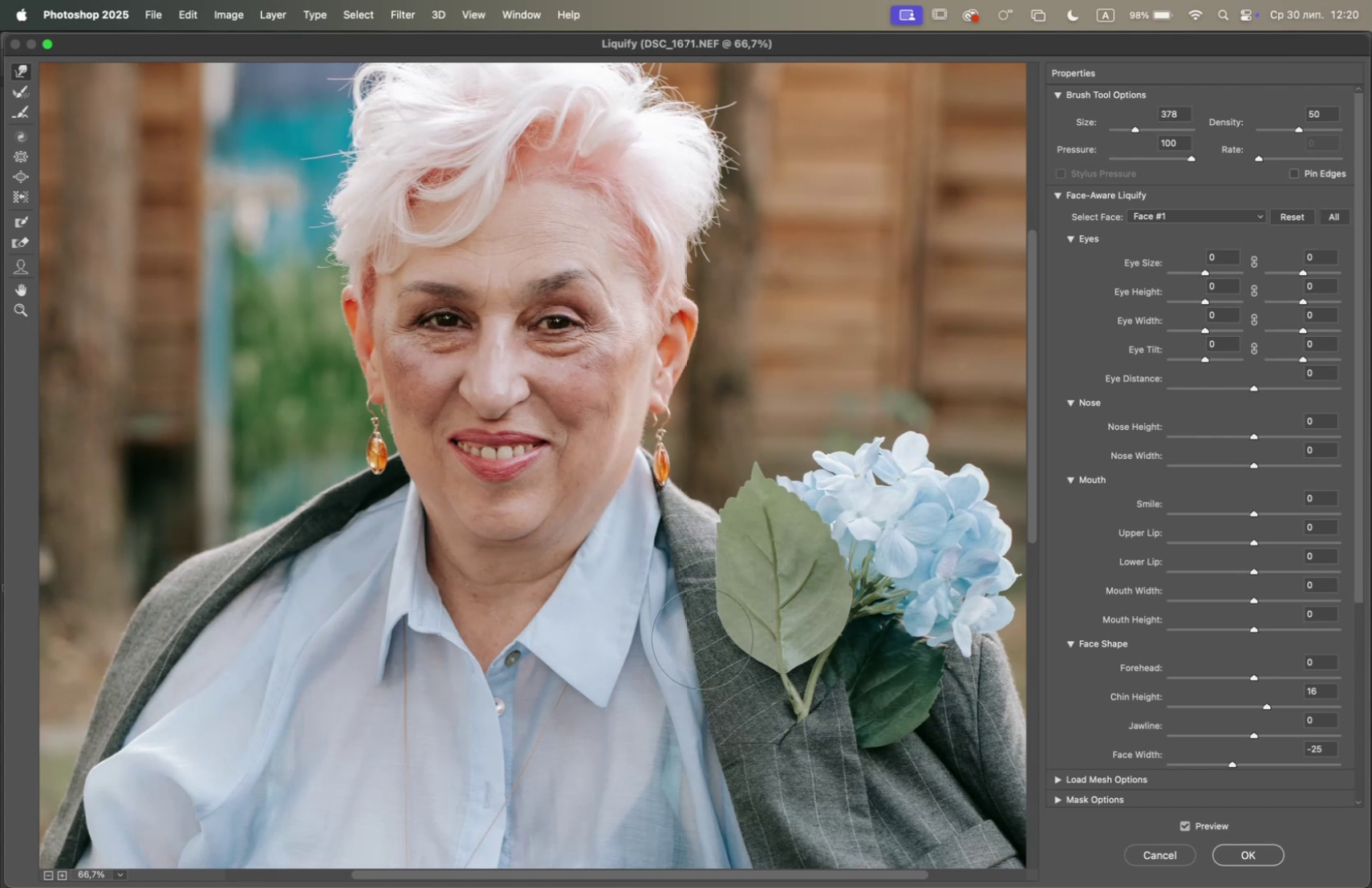 
wait(12.2)
 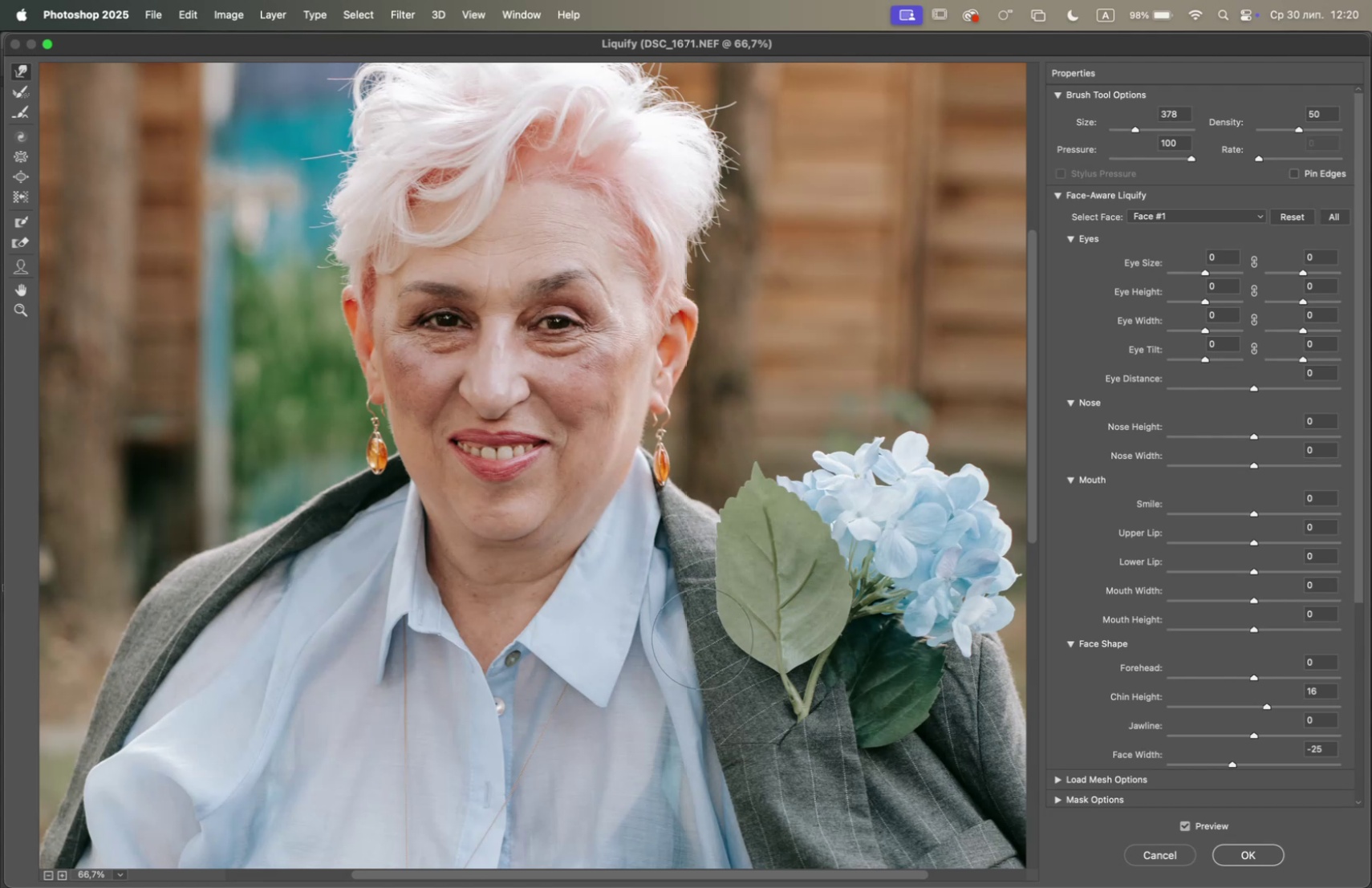 
left_click([951, 111])
 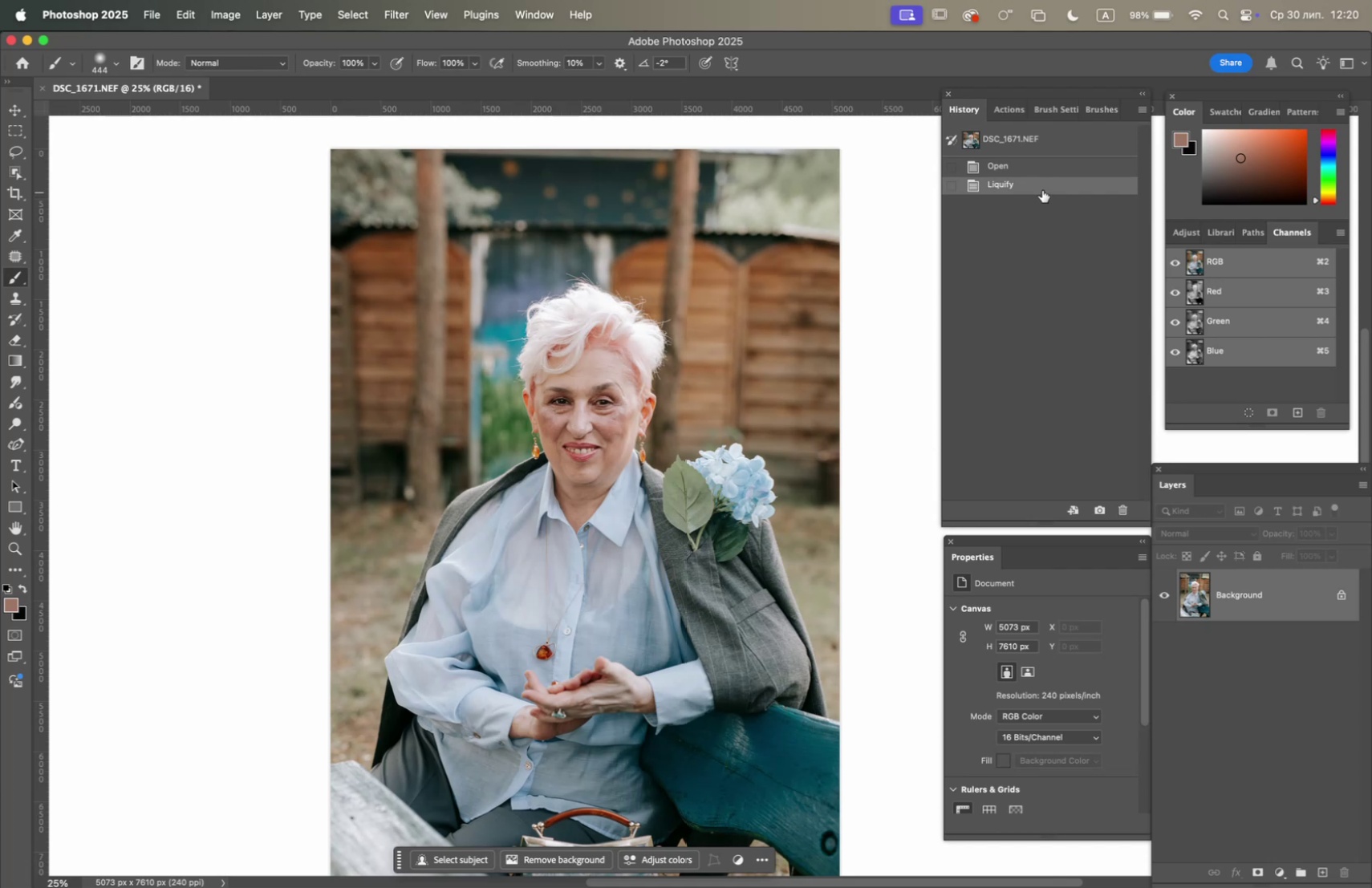 
left_click([1038, 167])
 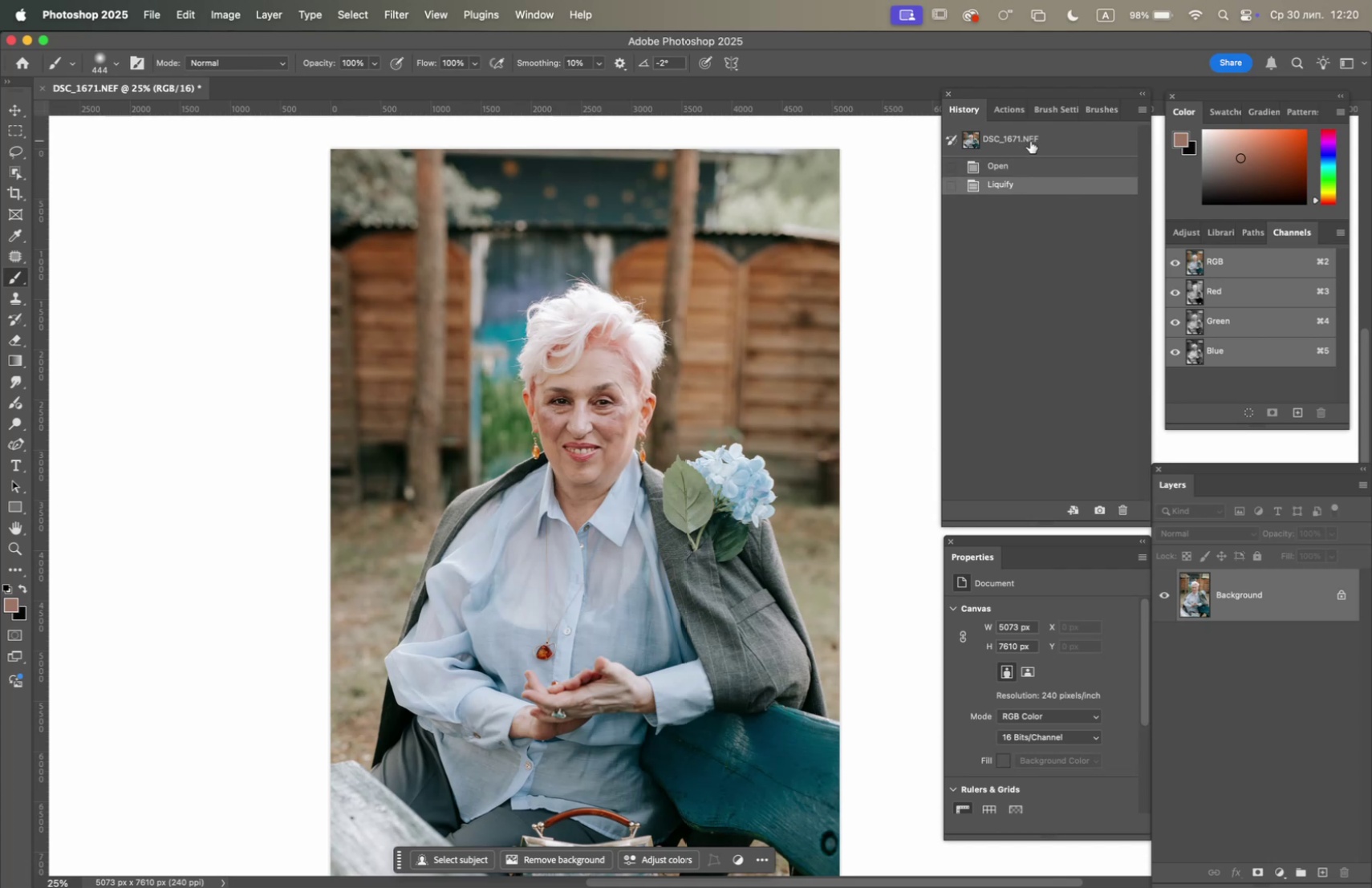 
left_click([1029, 162])
 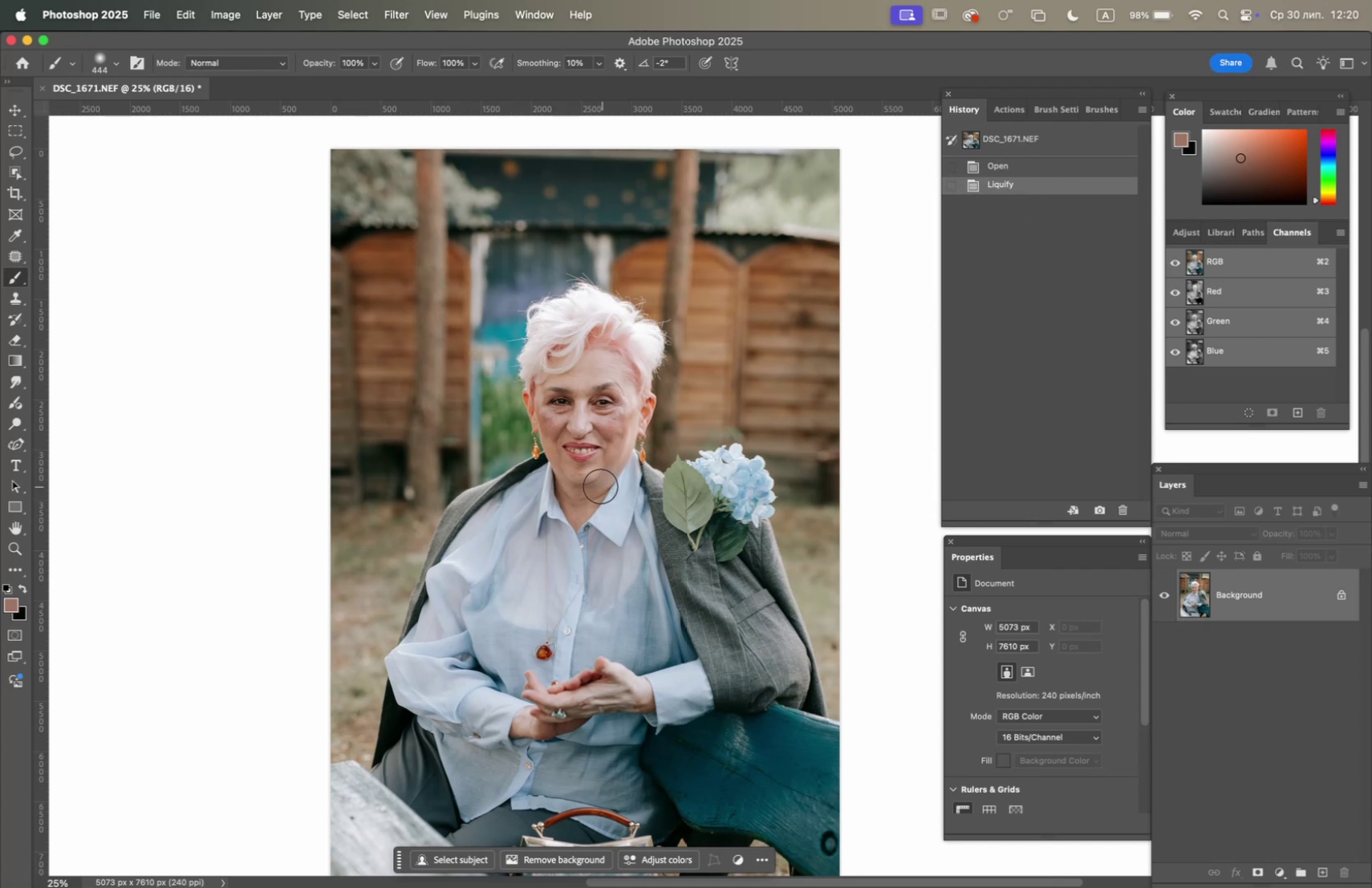 
wait(8.26)
 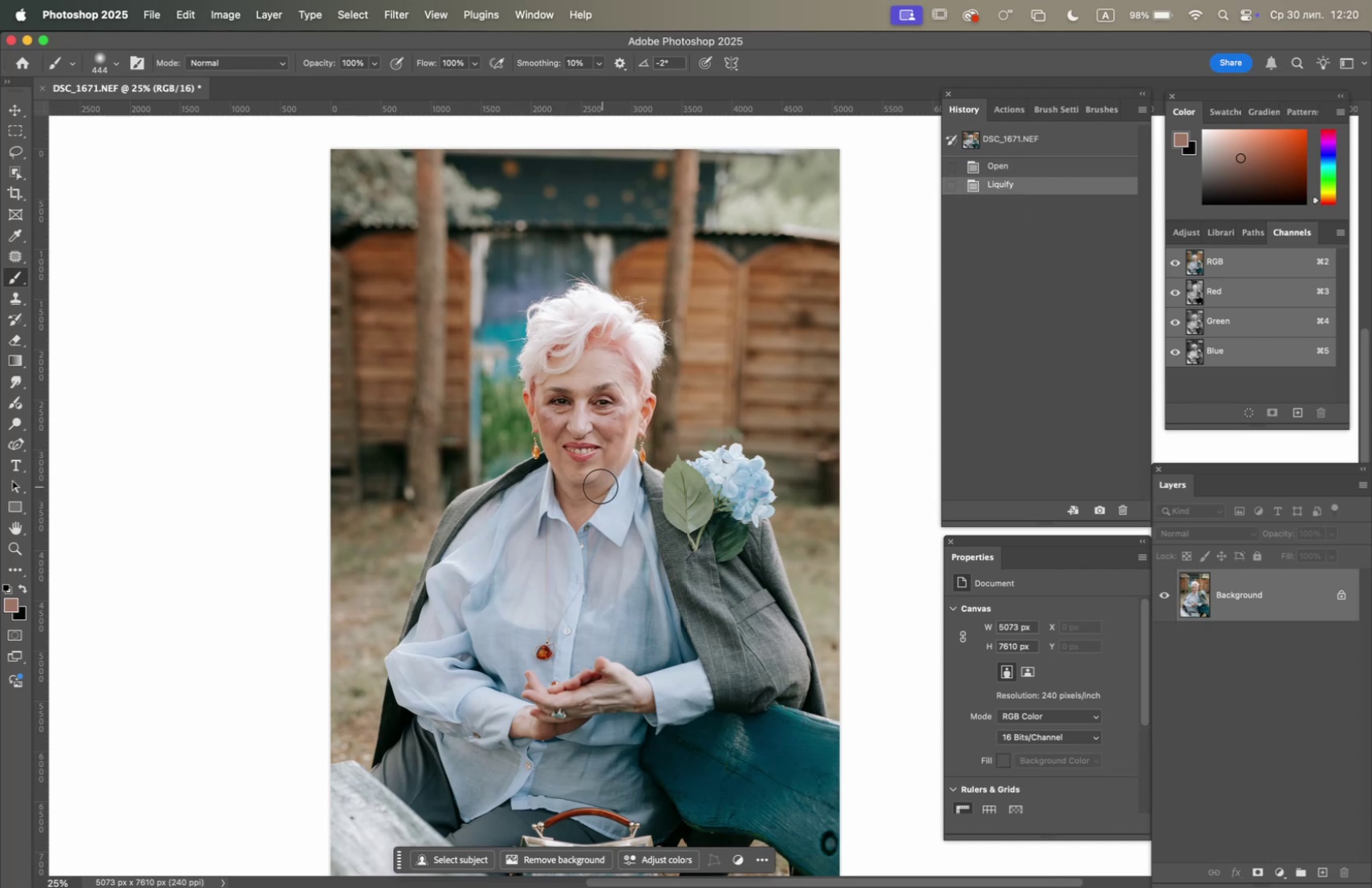 
left_click_drag(start_coordinate=[1250, 604], to_coordinate=[1321, 873])
 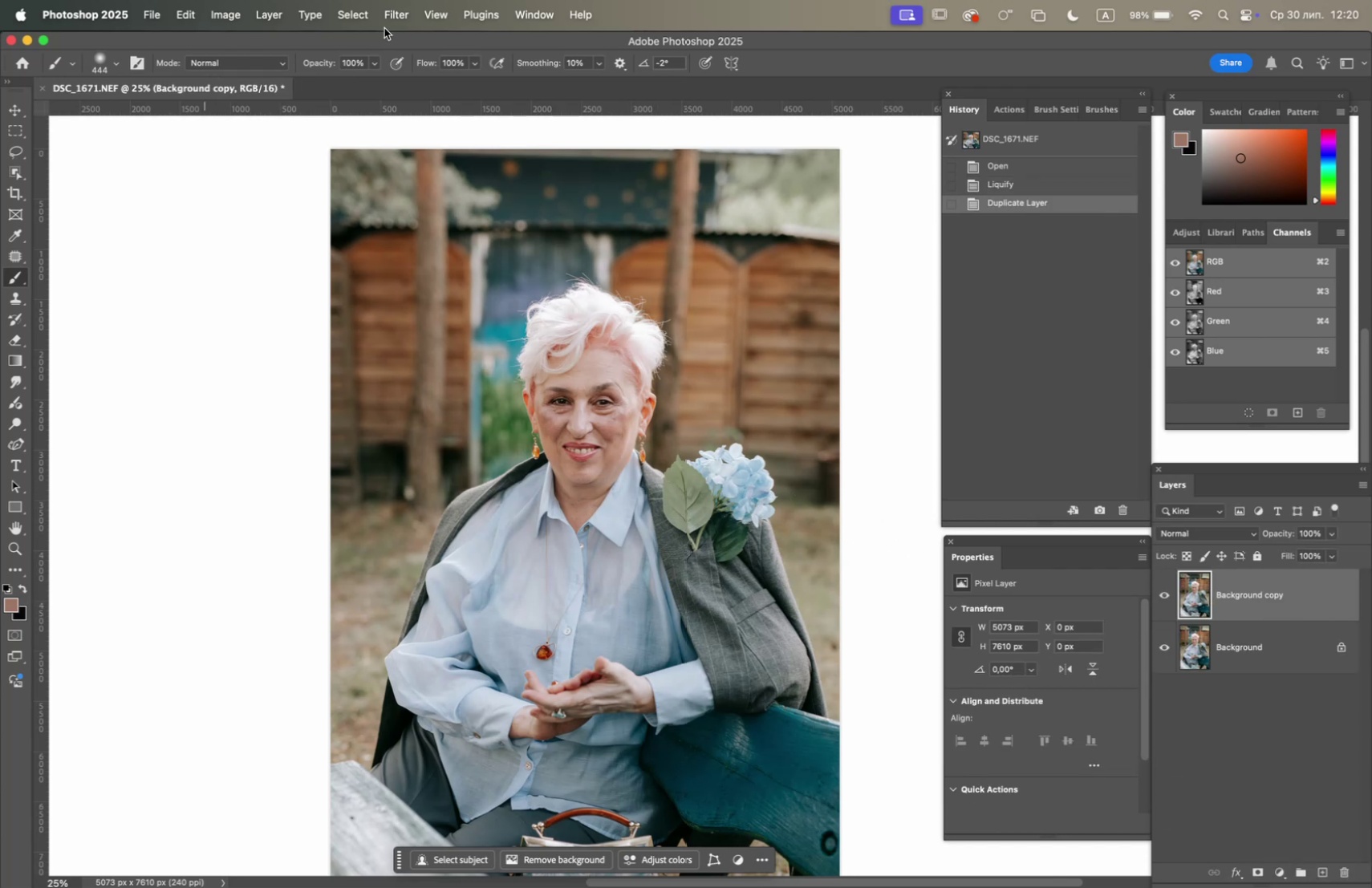 
left_click([391, 18])
 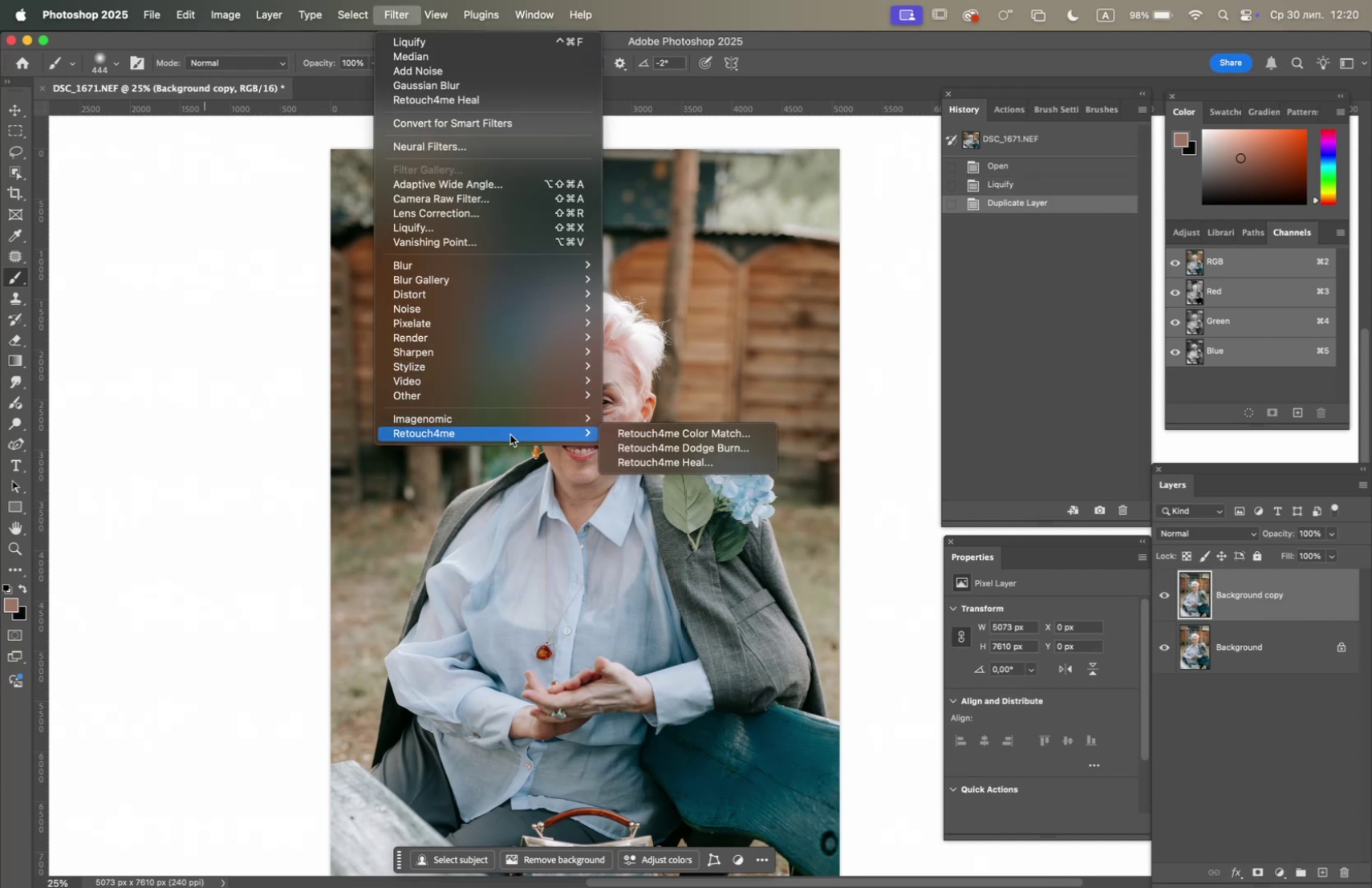 
left_click([657, 449])
 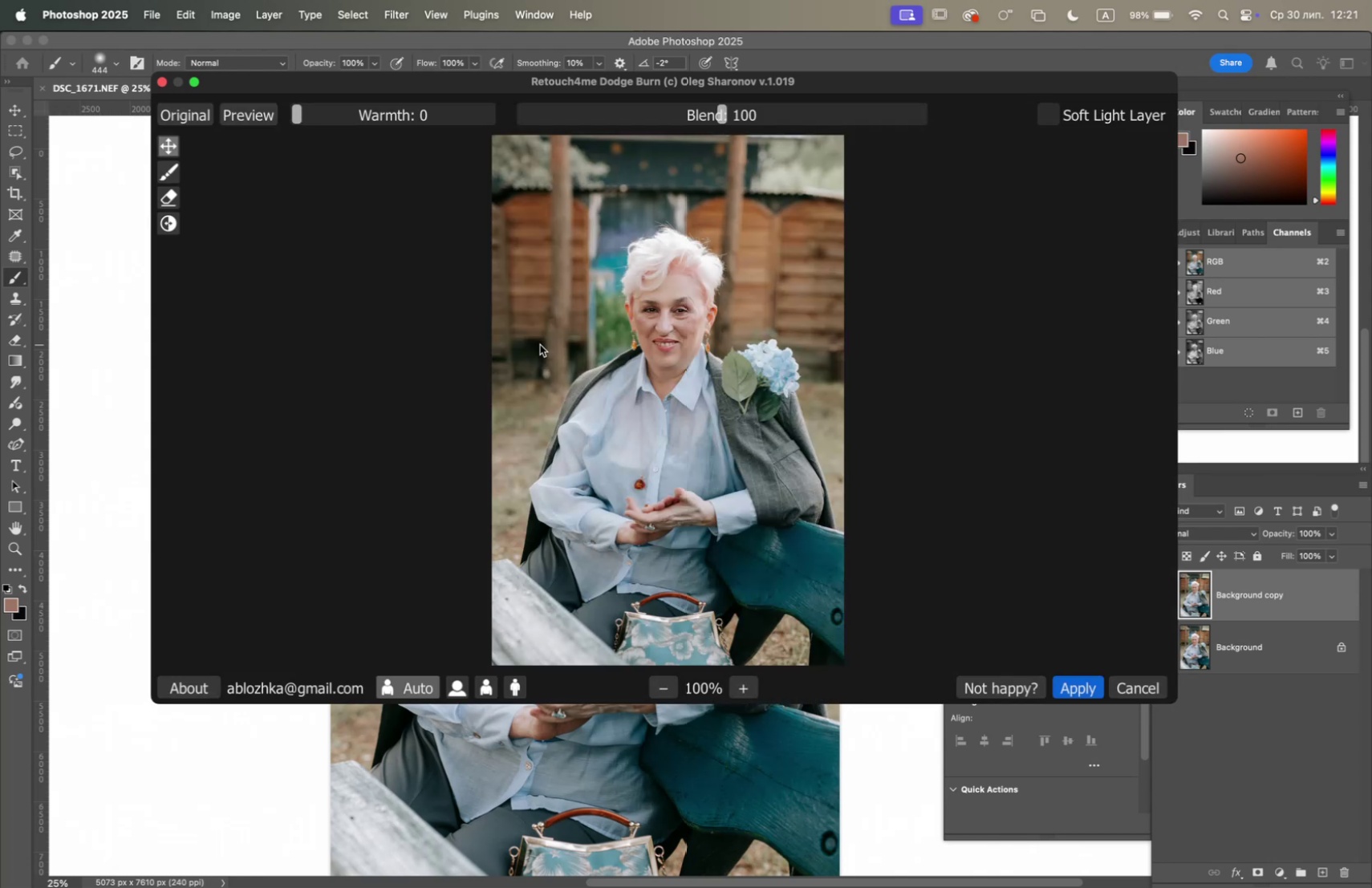 
wait(32.48)
 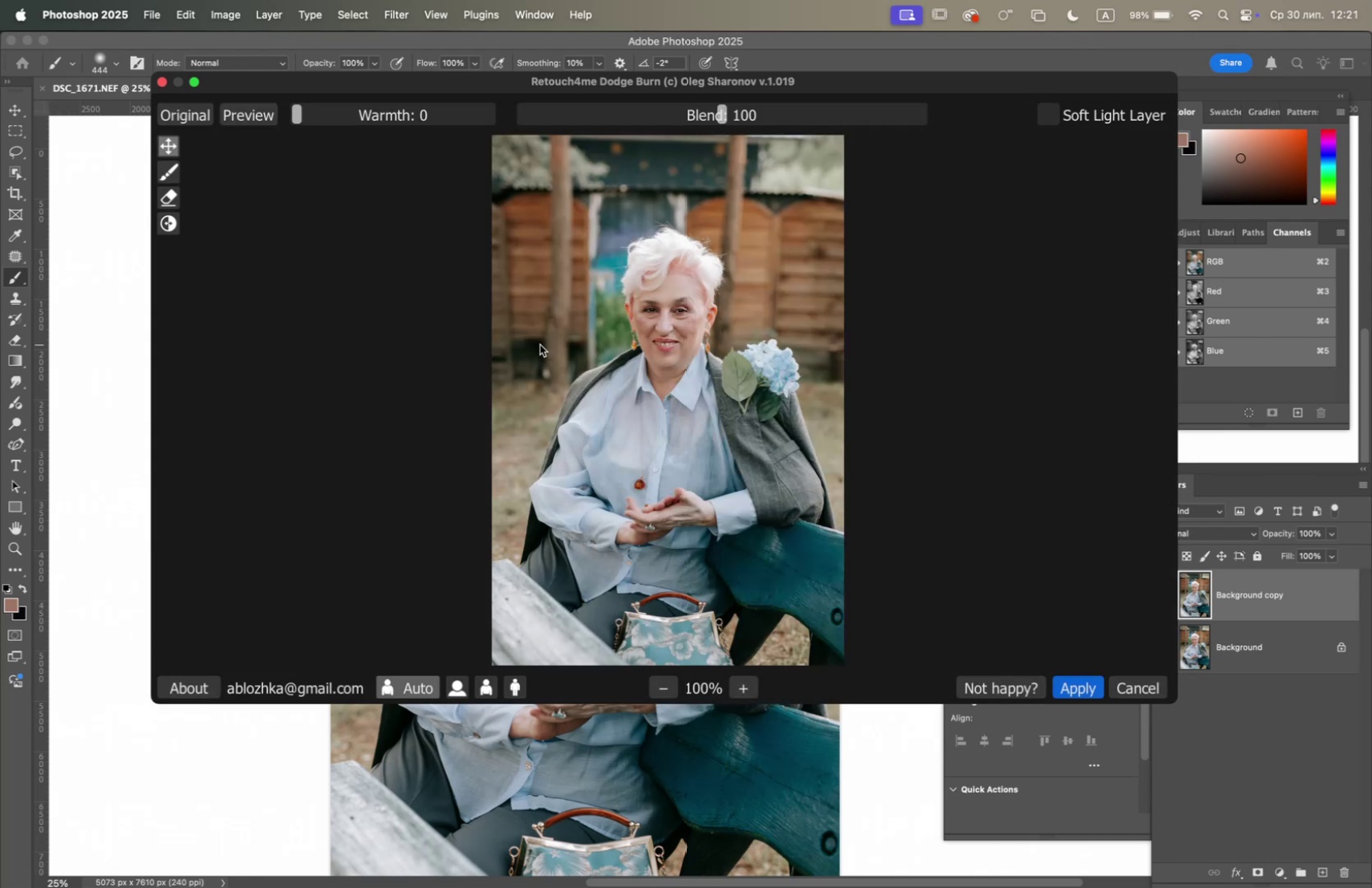 
double_click([1168, 590])
 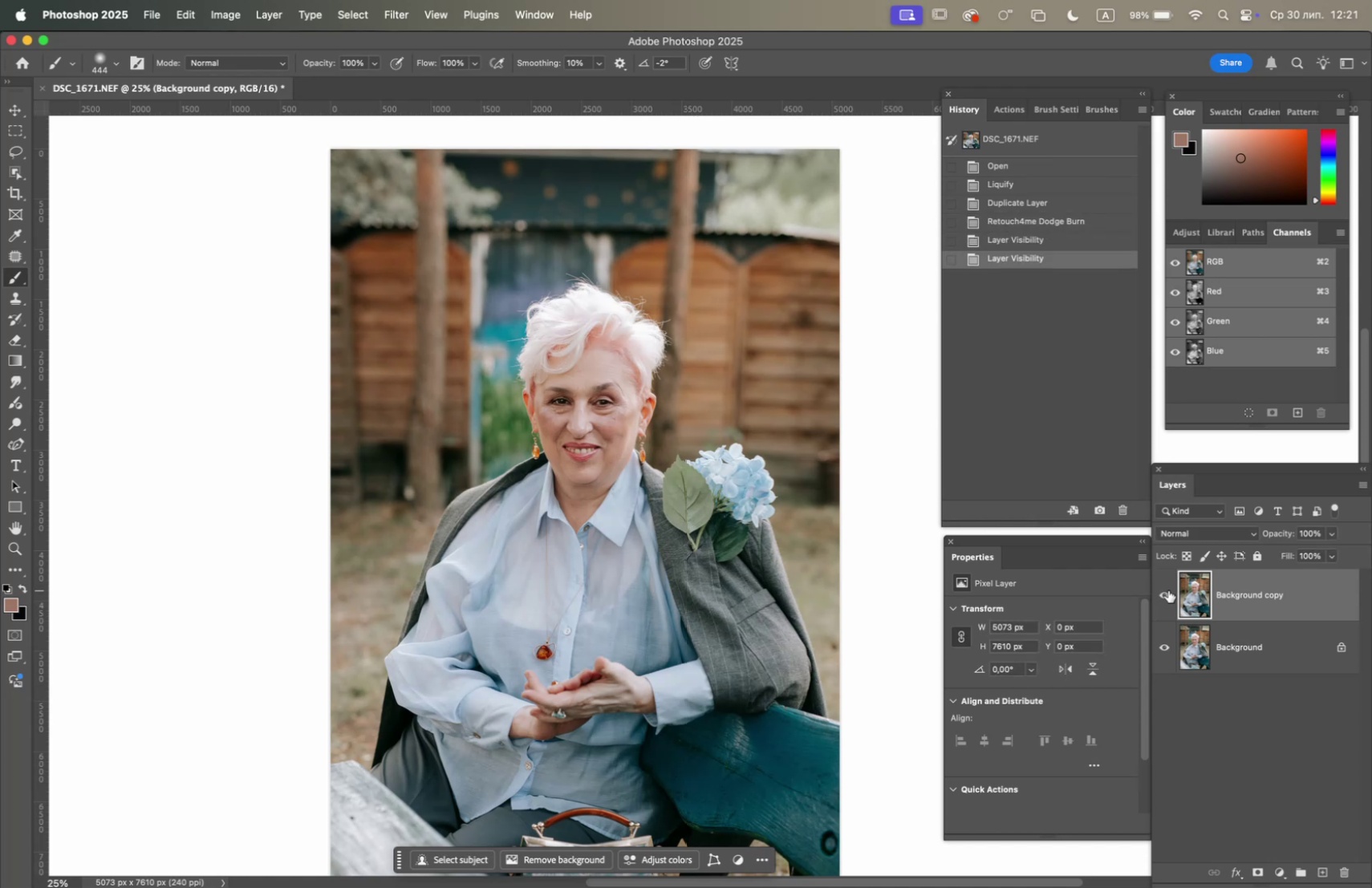 
left_click([1168, 590])
 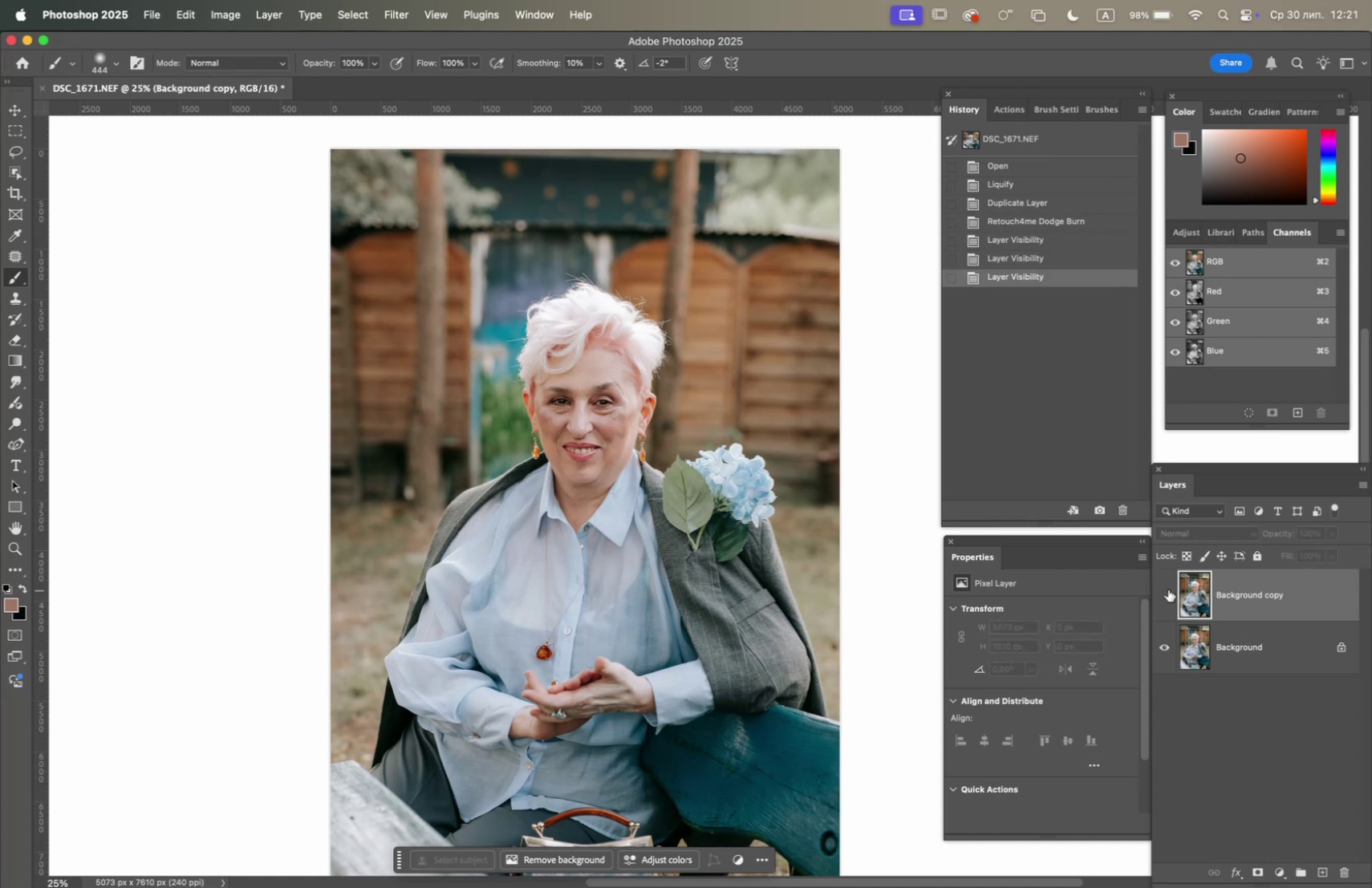 
left_click([1168, 589])
 